 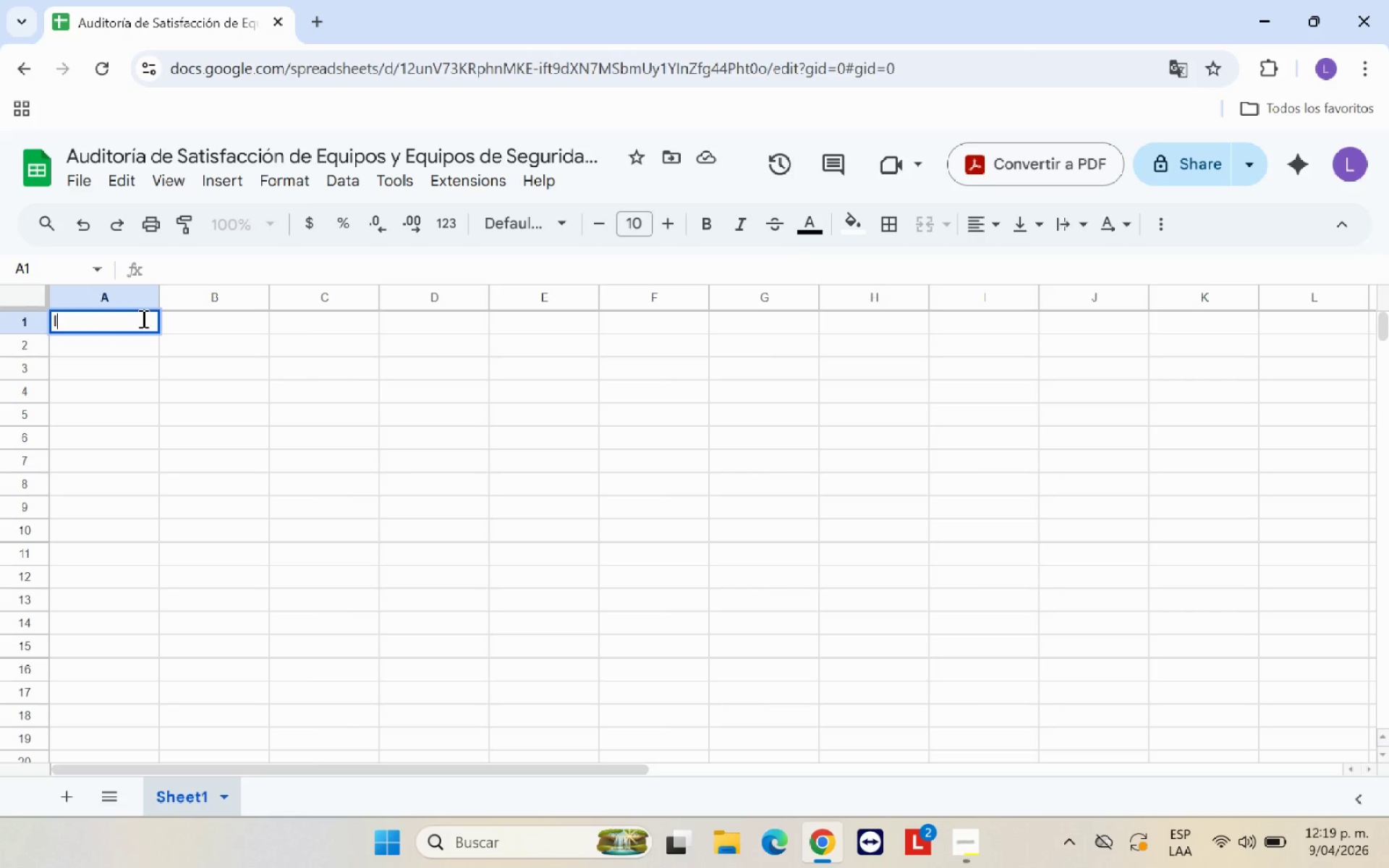 
hold_key(key=ShiftRight, duration=0.75)
 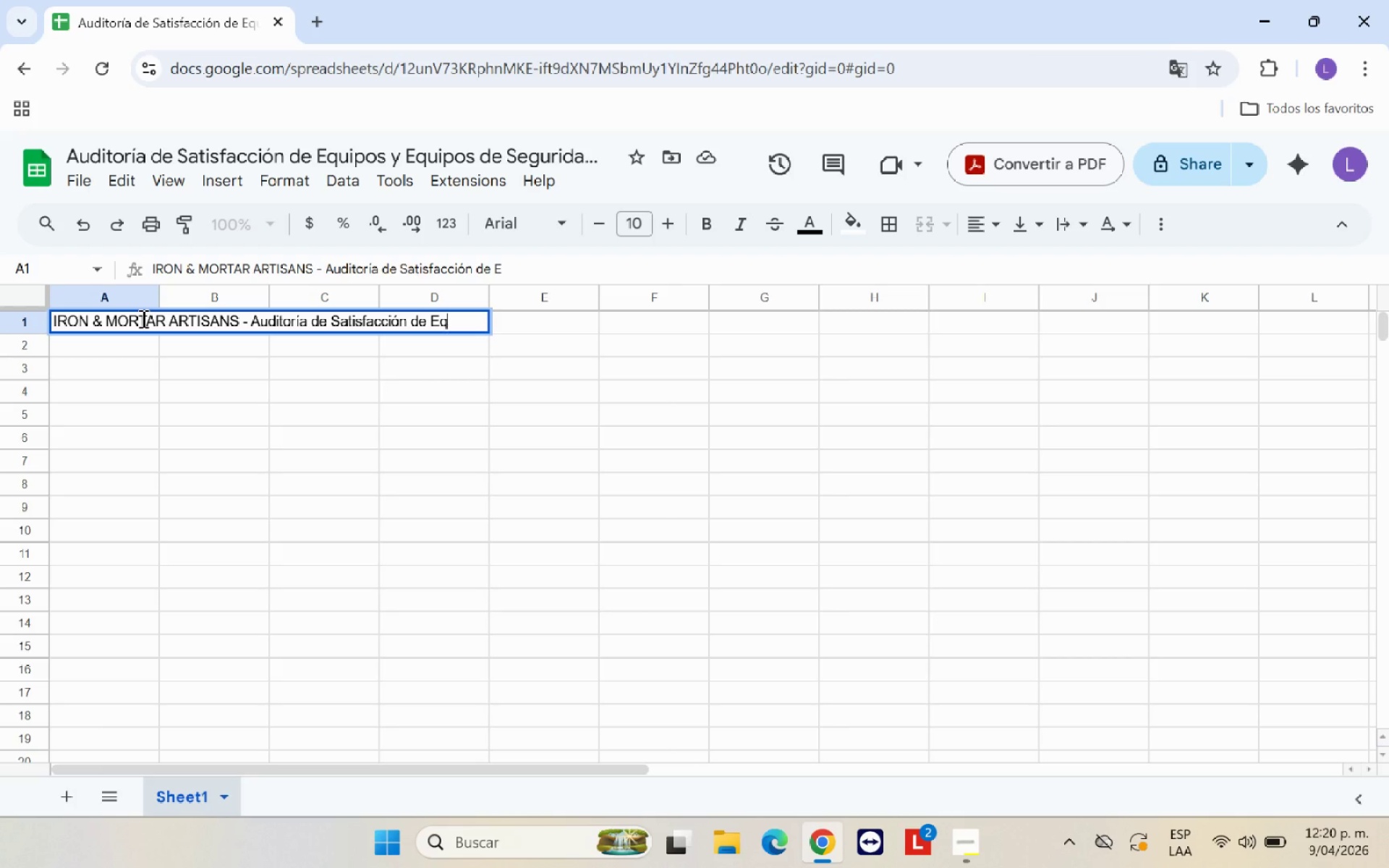 
wait(36.81)
 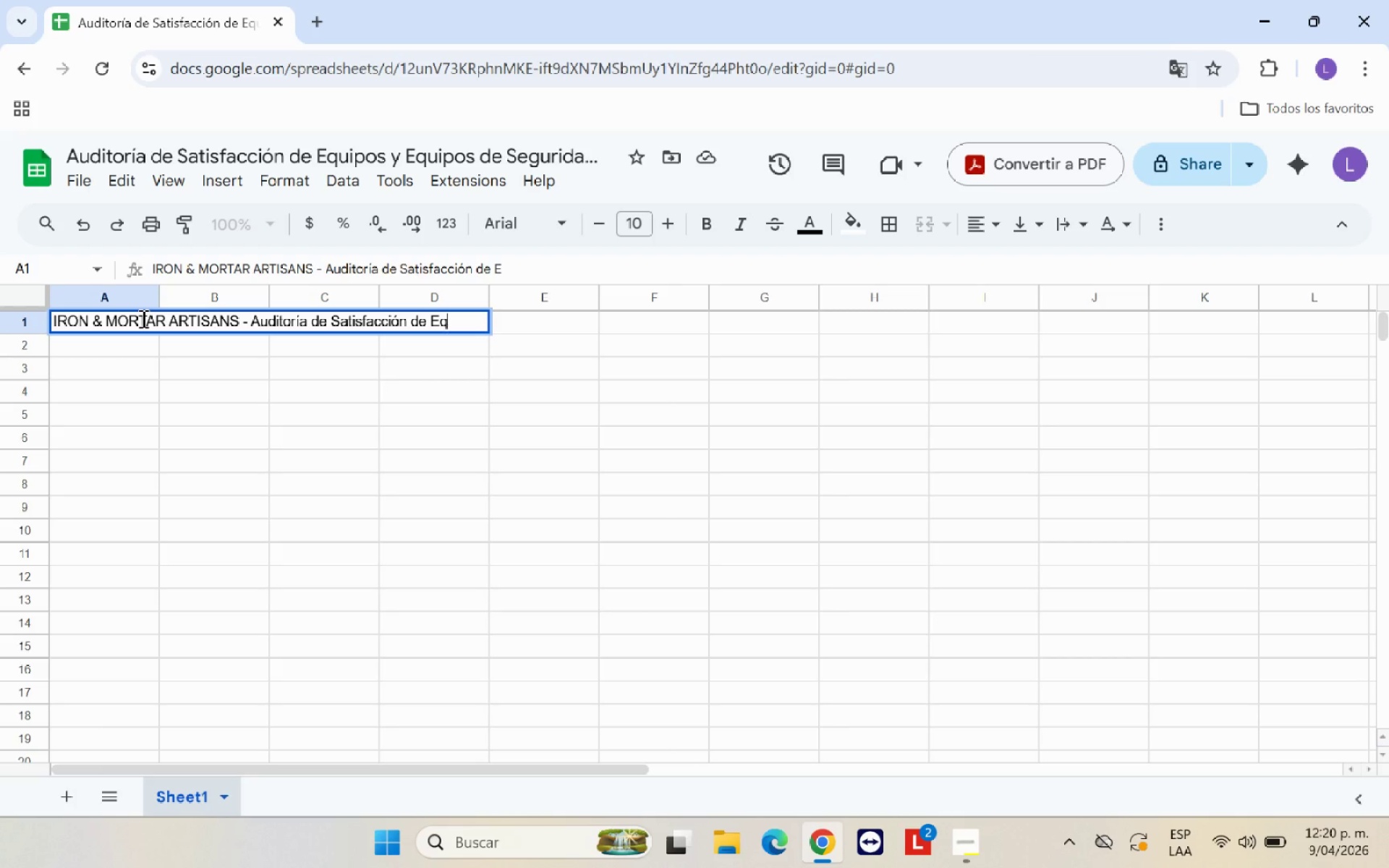 
left_click_drag(start_coordinate=[179, 400], to_coordinate=[174, 397])
 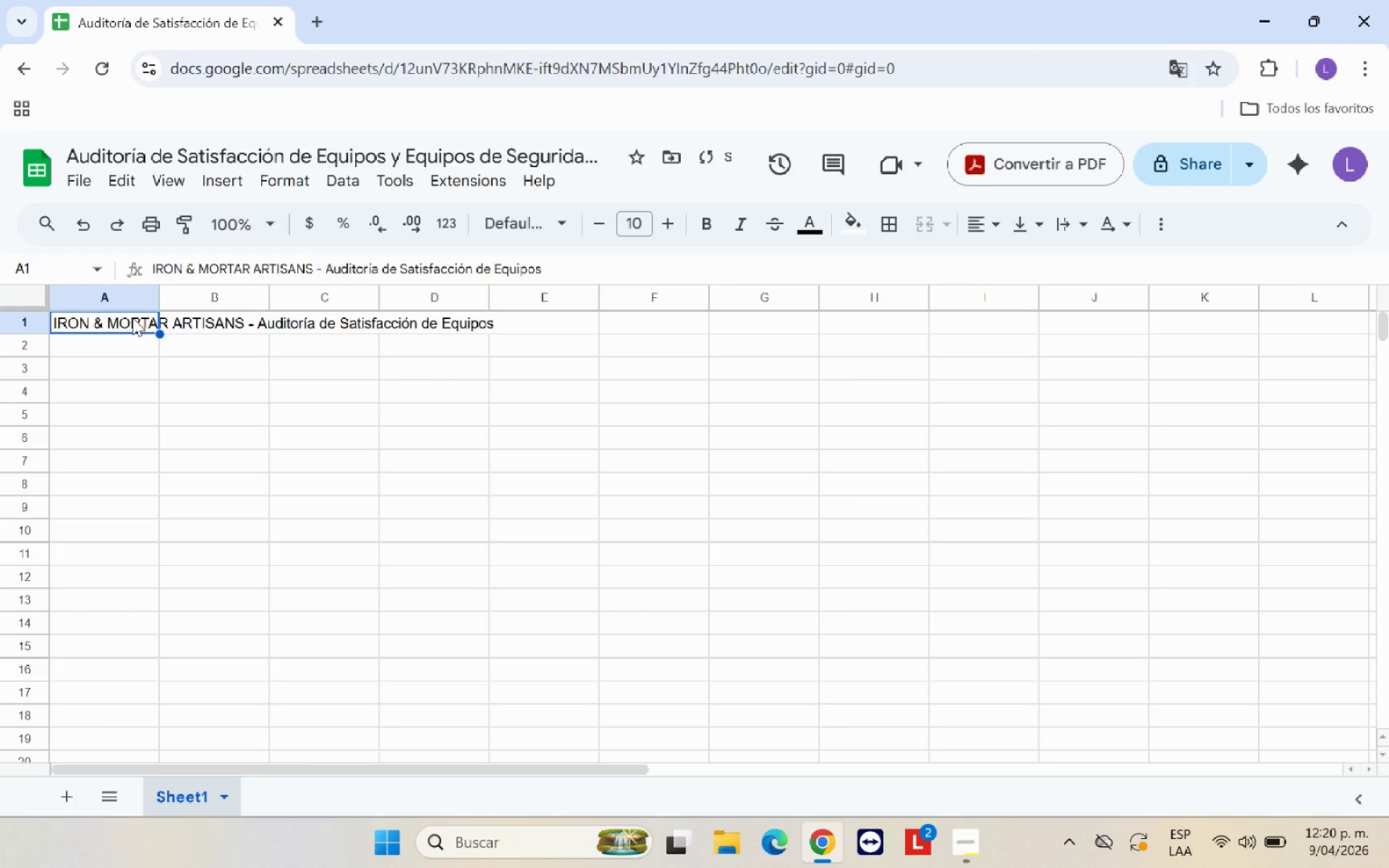 
left_click_drag(start_coordinate=[132, 318], to_coordinate=[697, 326])
 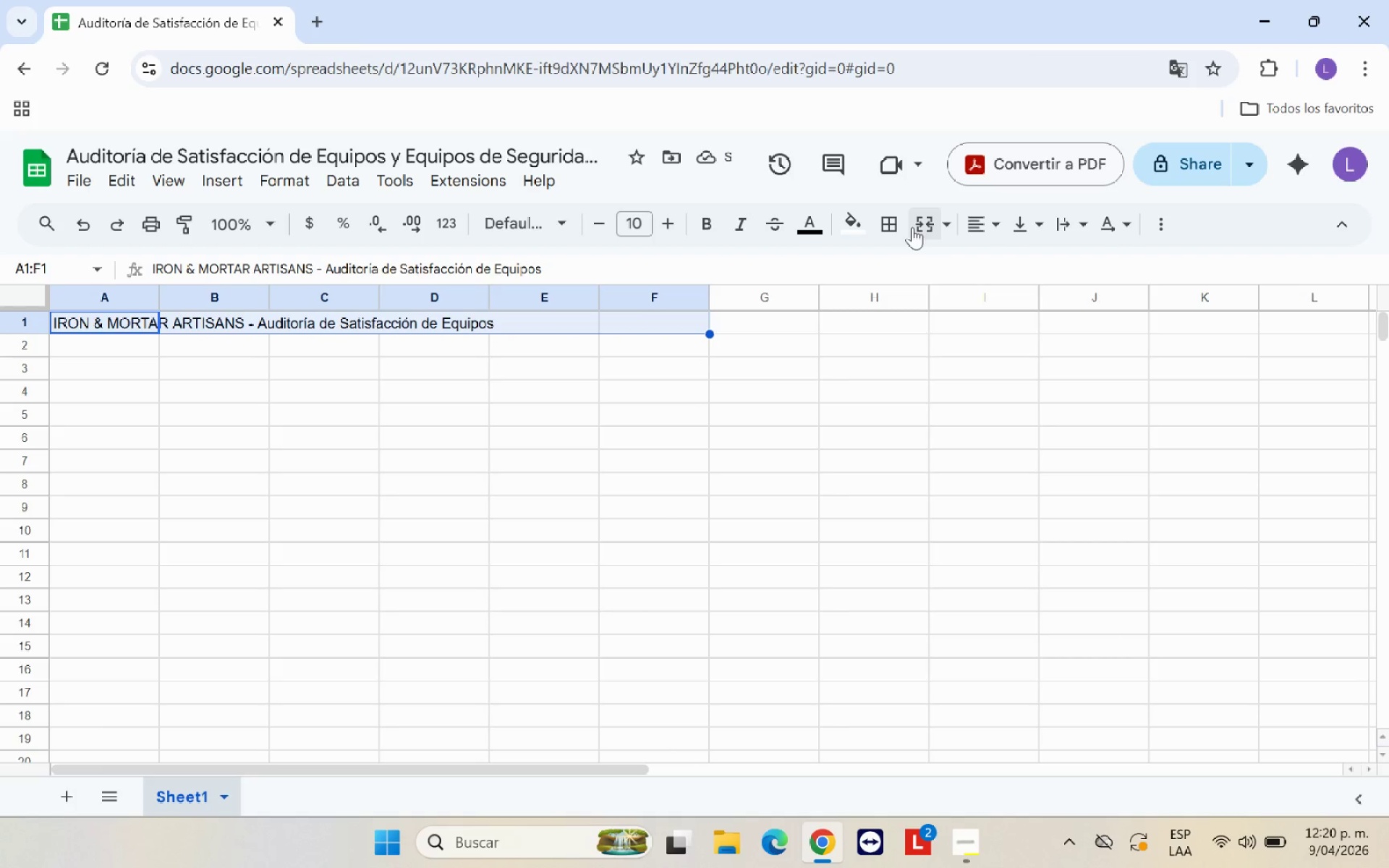 
left_click([930, 224])
 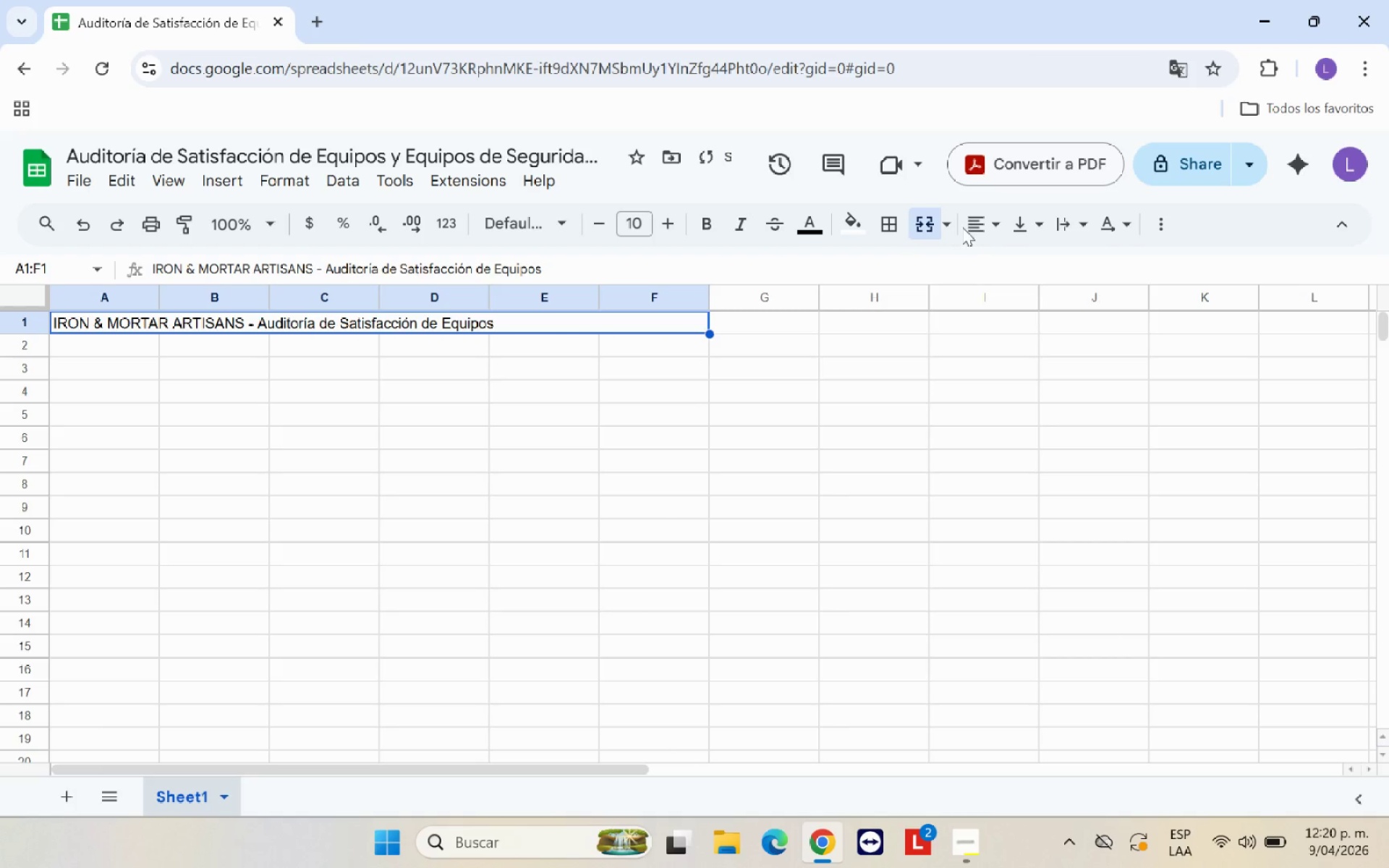 
left_click([969, 227])
 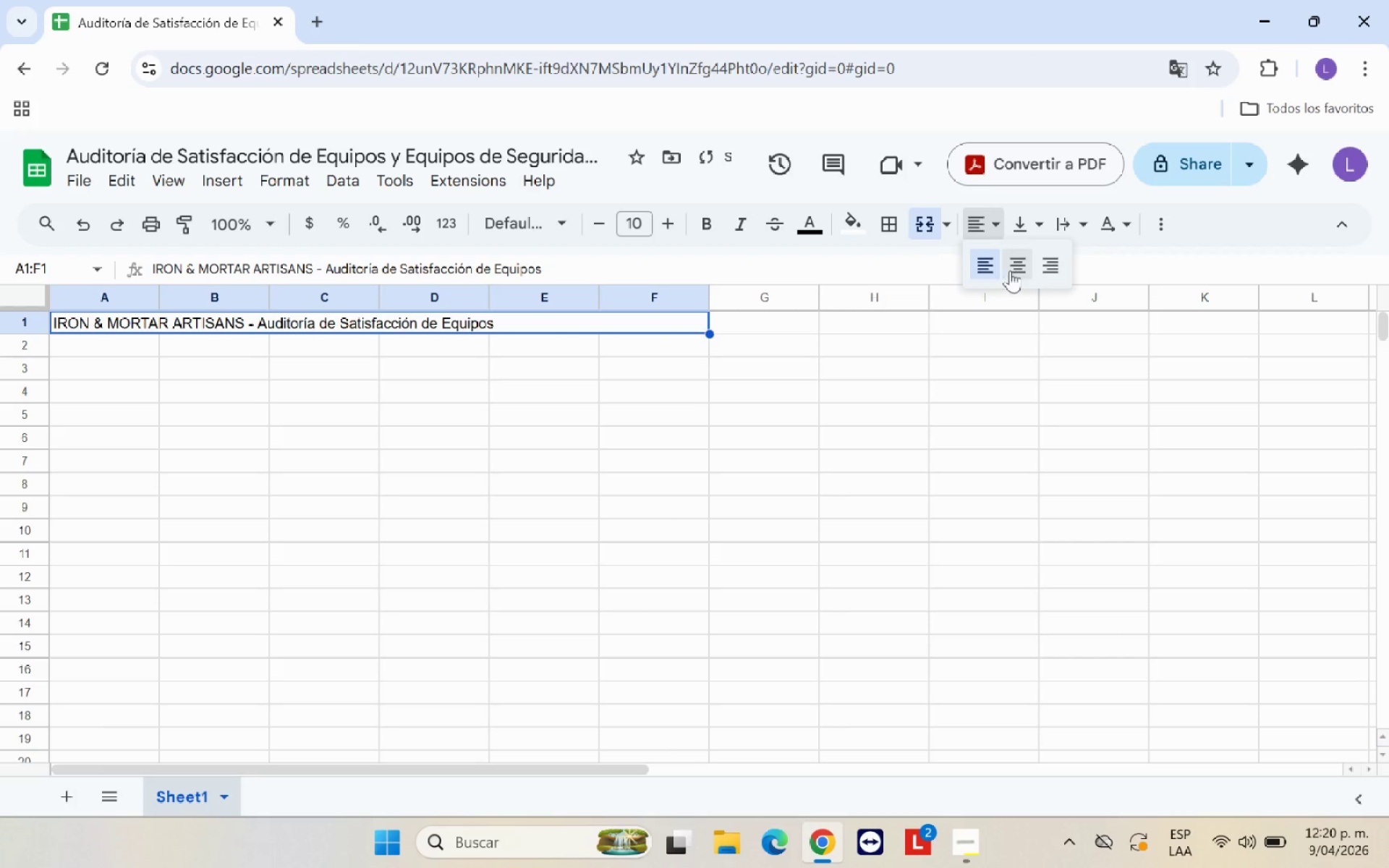 
left_click([1014, 268])
 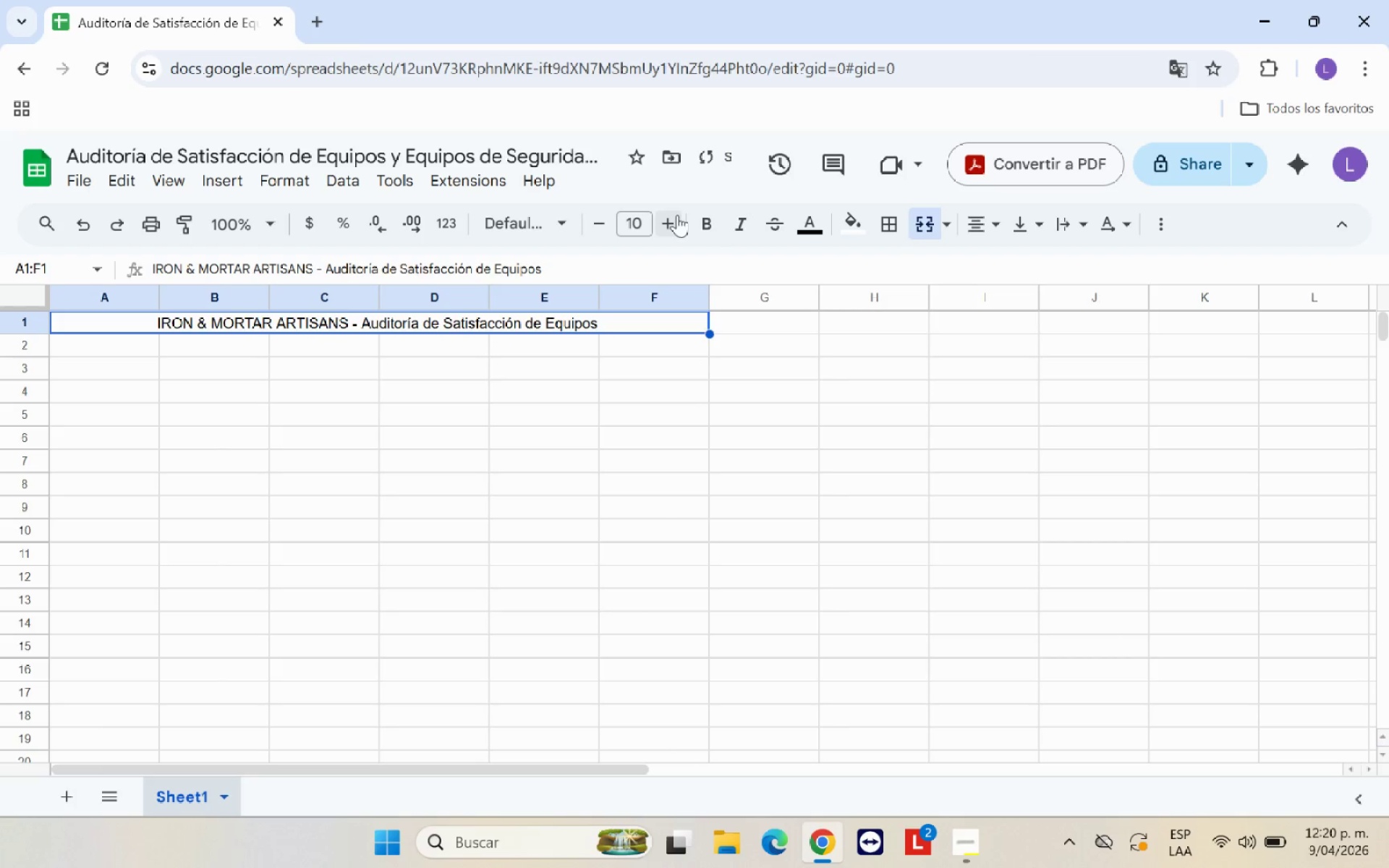 
left_click([715, 224])
 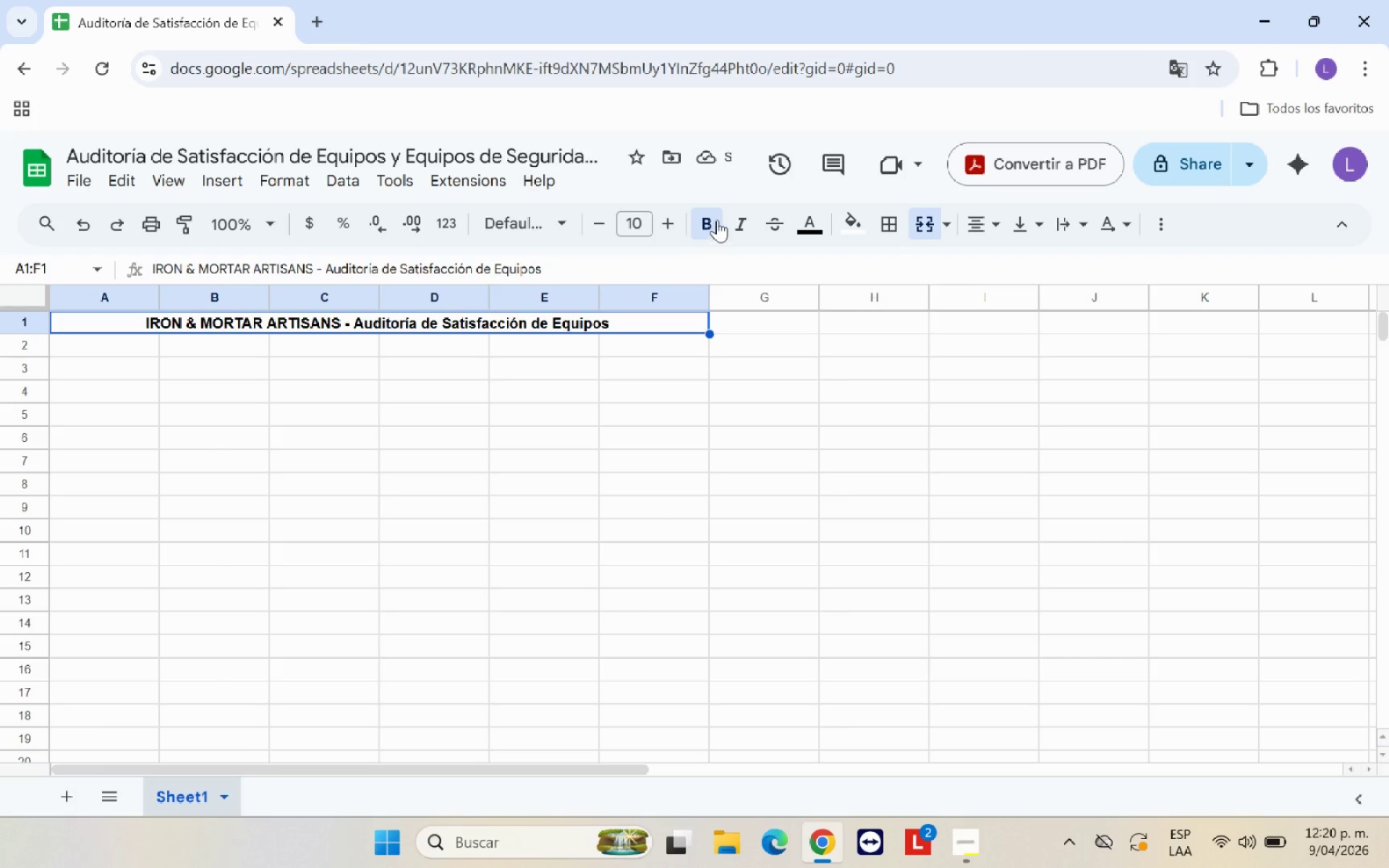 
left_click([867, 217])
 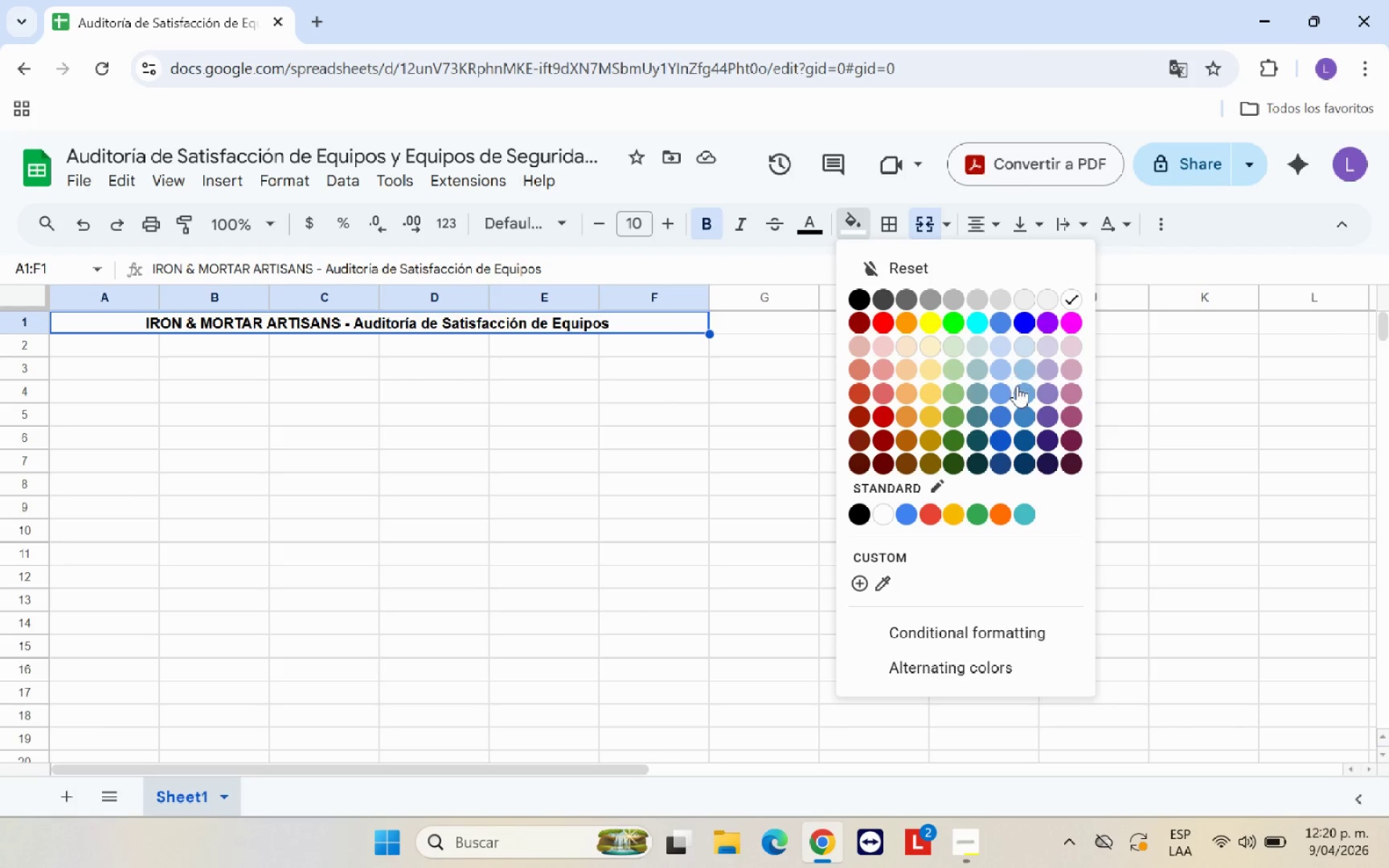 
left_click([1022, 413])
 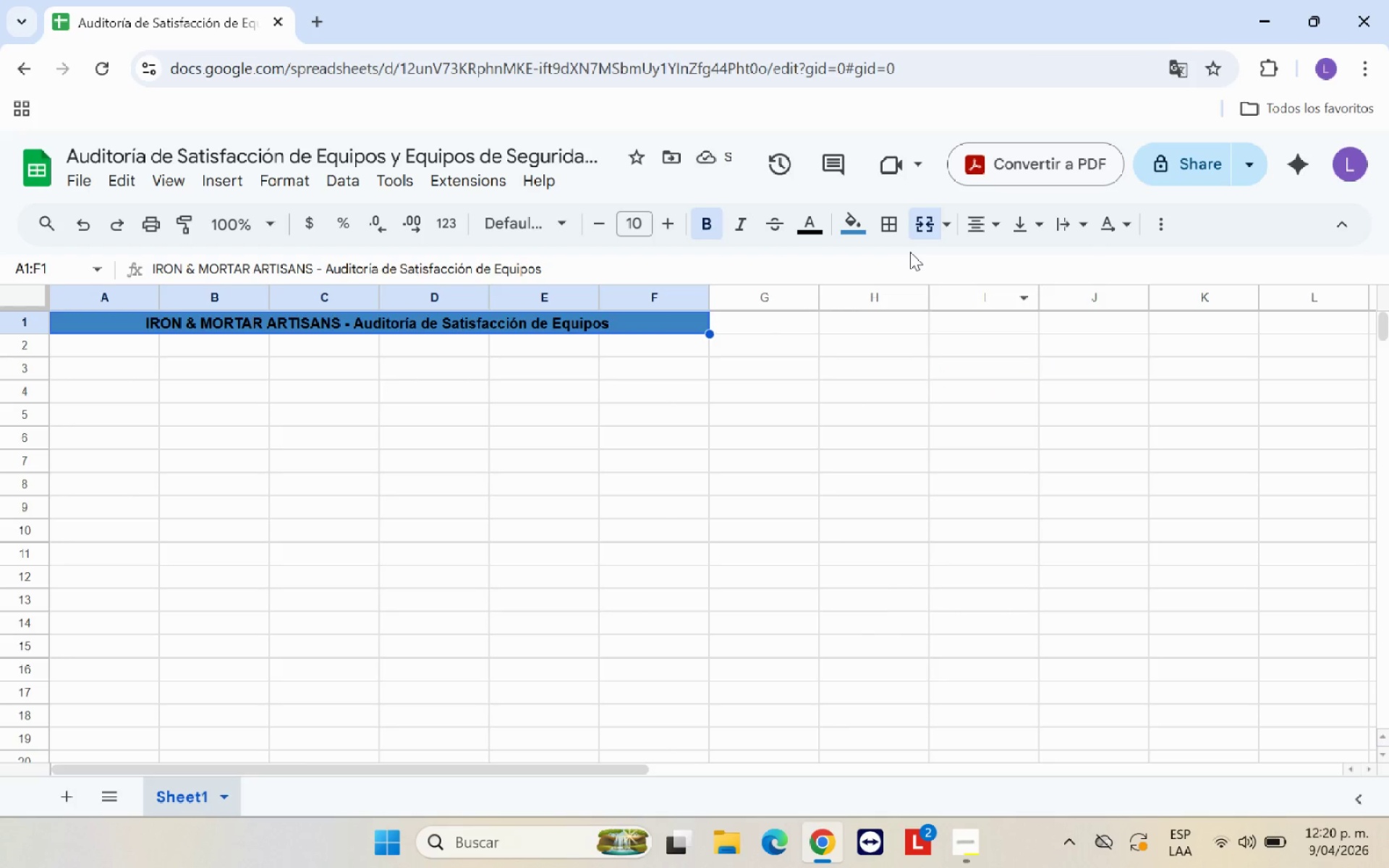 
left_click([855, 234])
 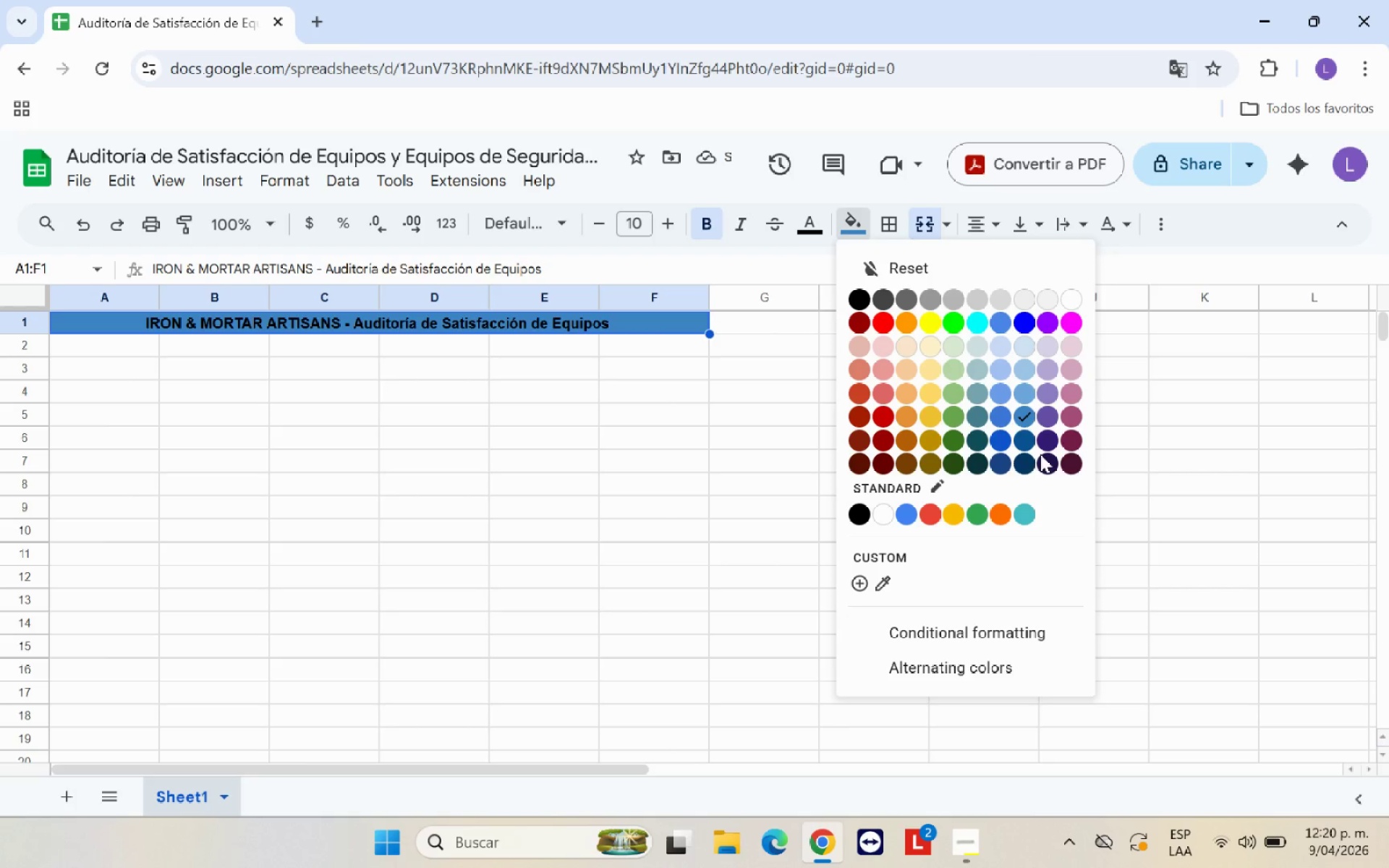 
left_click([1024, 462])
 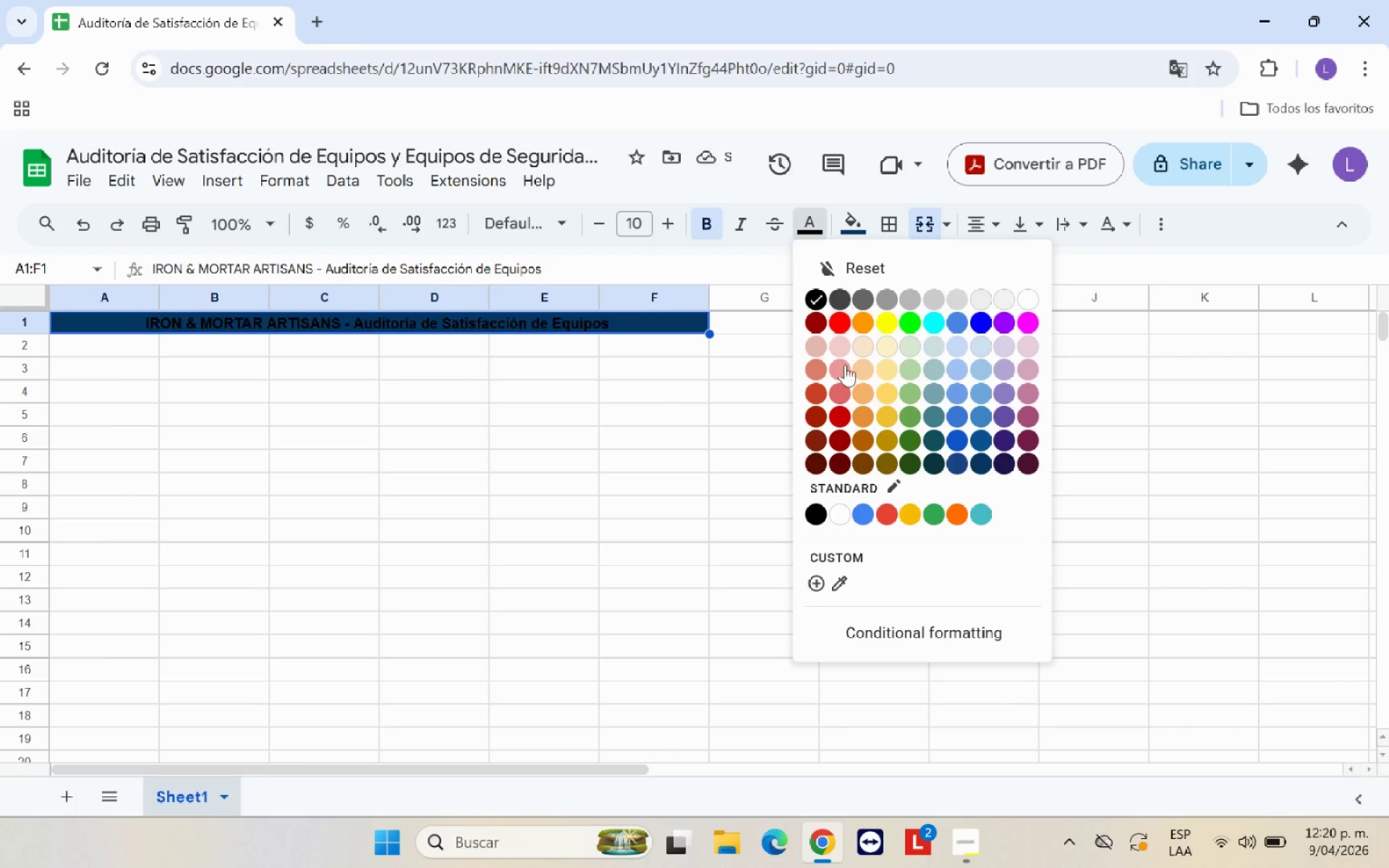 
left_click([1024, 300])
 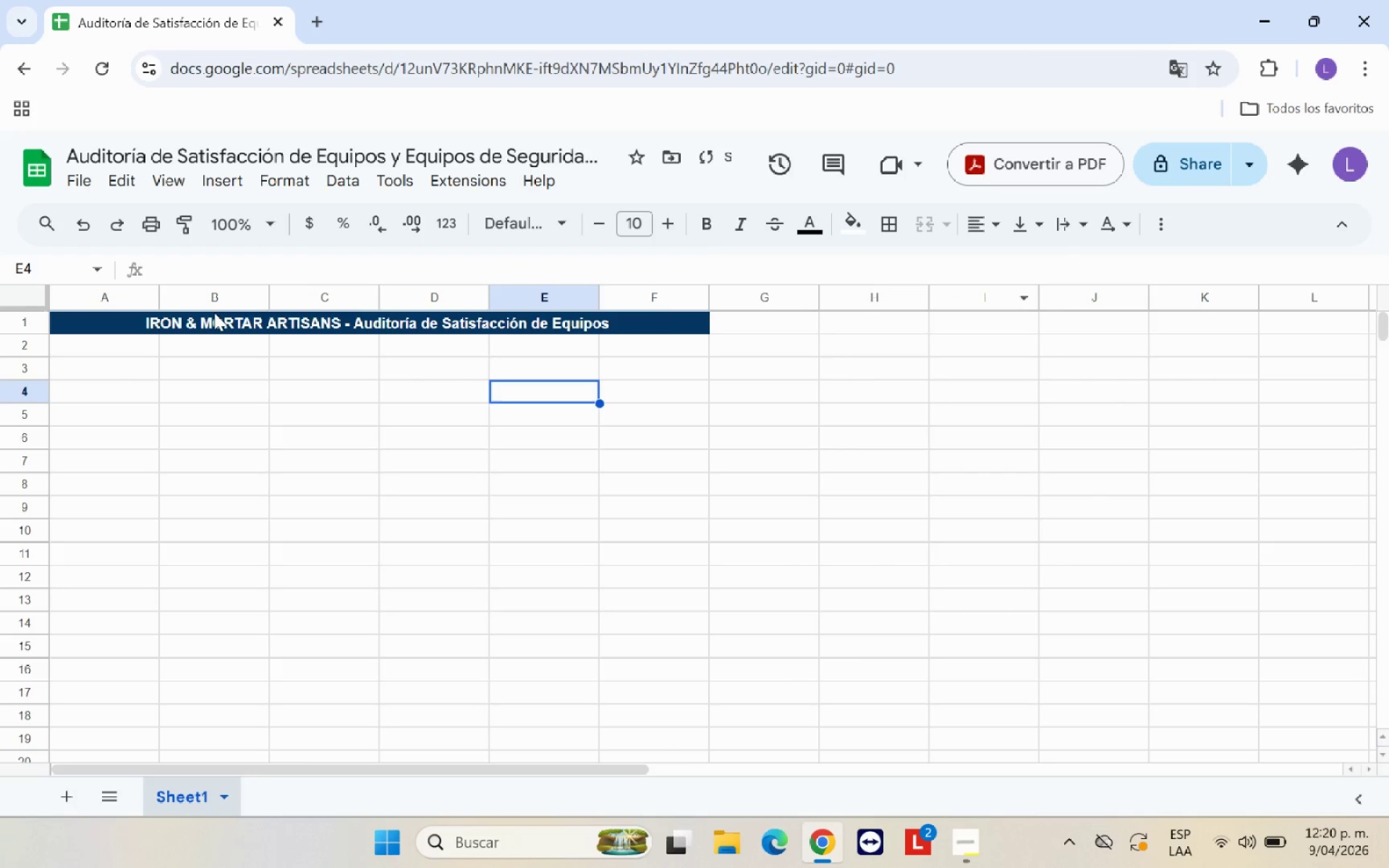 
left_click([125, 353])
 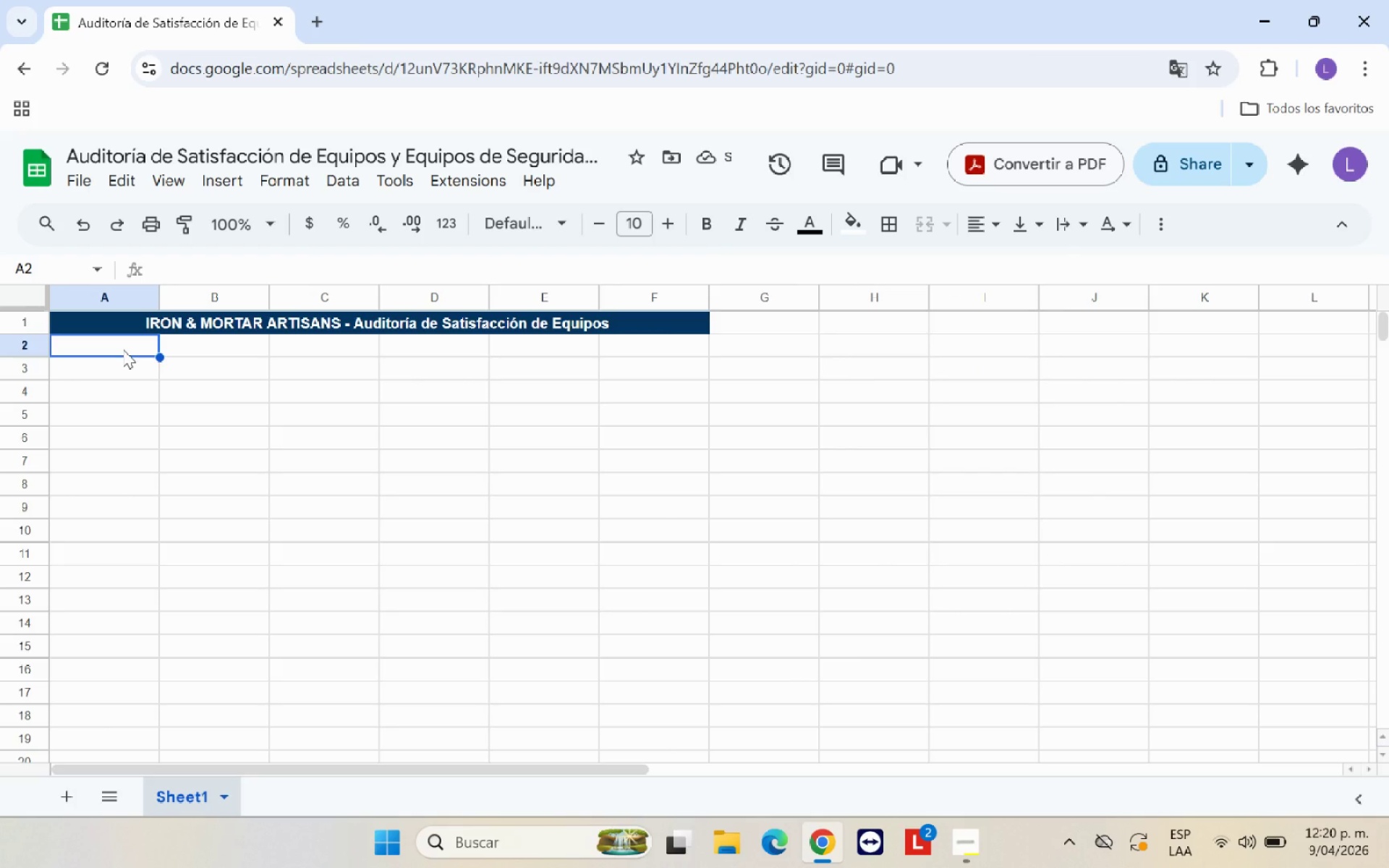 
type(Encuesta Anual de Preparaci;on para el Campo - Datos Brutoas)
key(Backspace)
type( )
 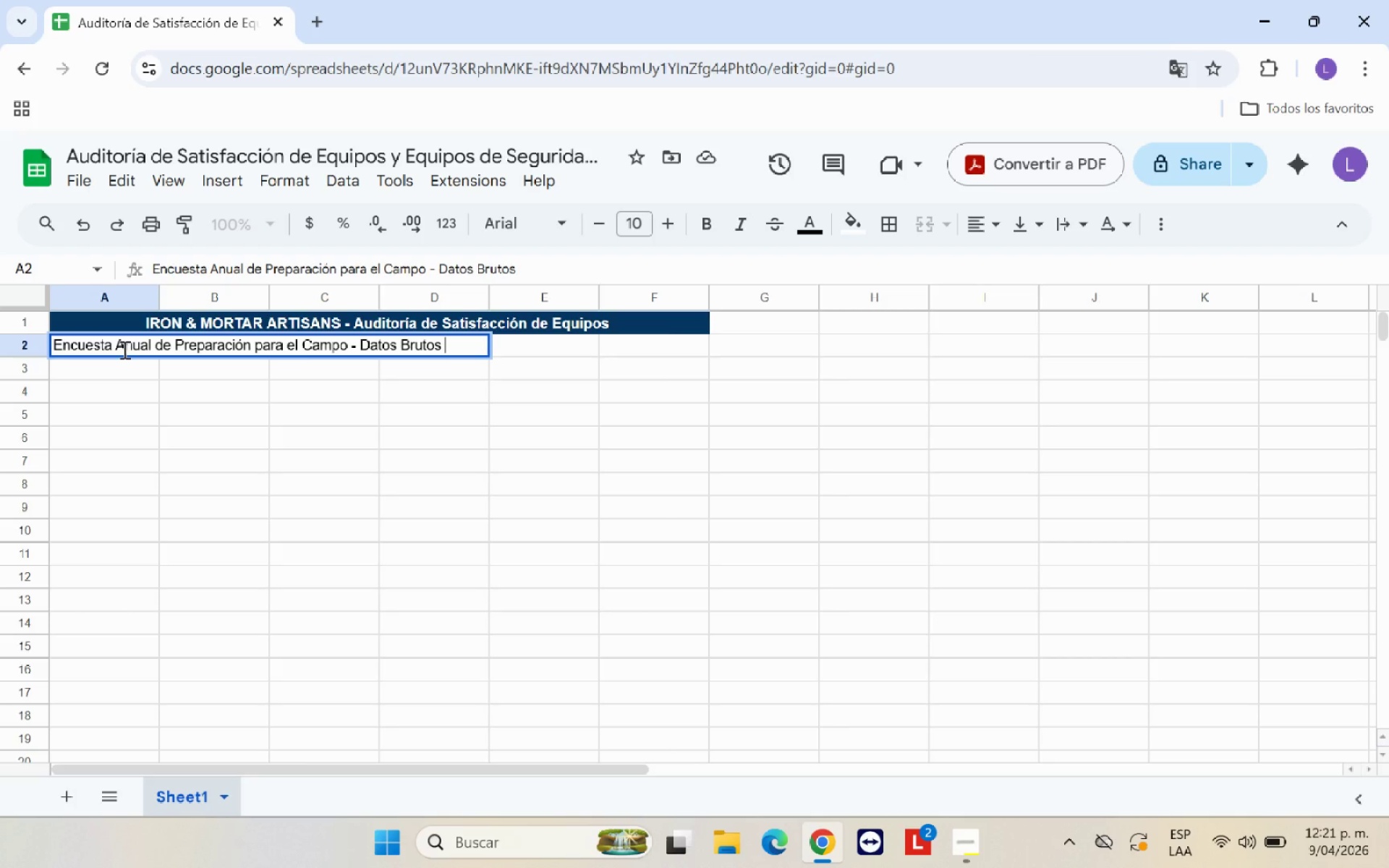 
type(*20 T;ecnicos )
key(Backspace)
type(()
 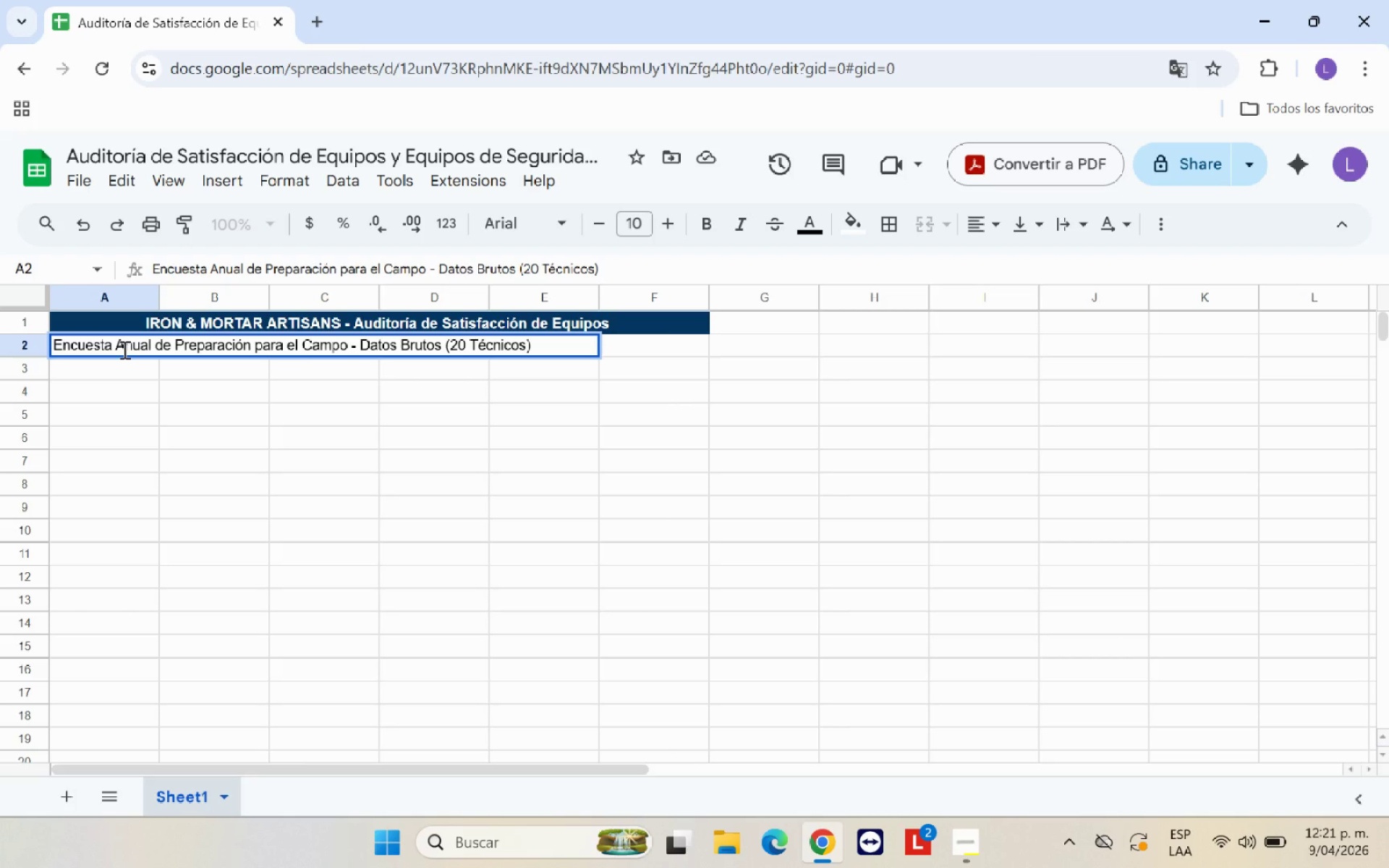 
wait(9.44)
 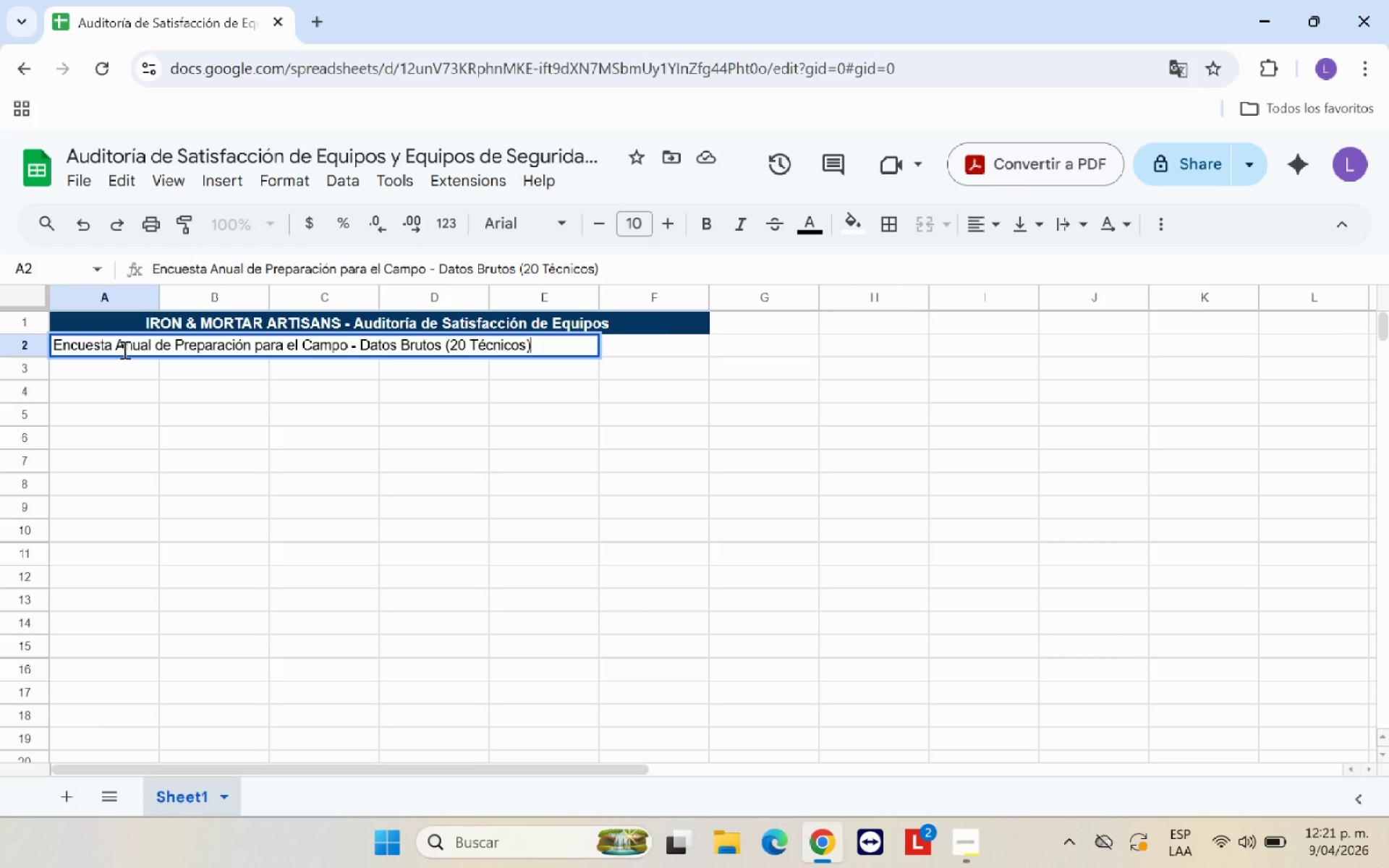 
left_click([405, 475])
 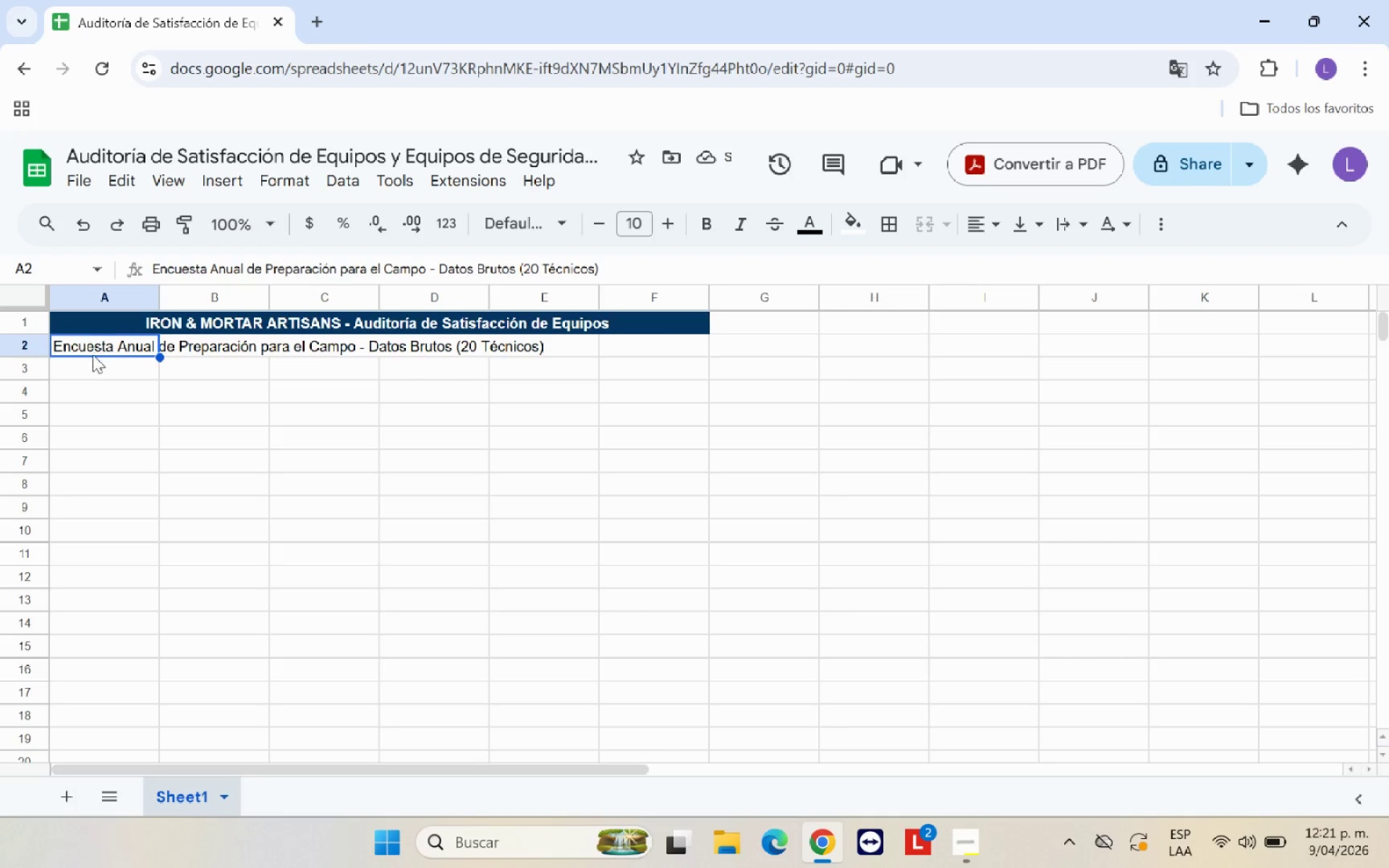 
left_click_drag(start_coordinate=[131, 349], to_coordinate=[661, 342])
 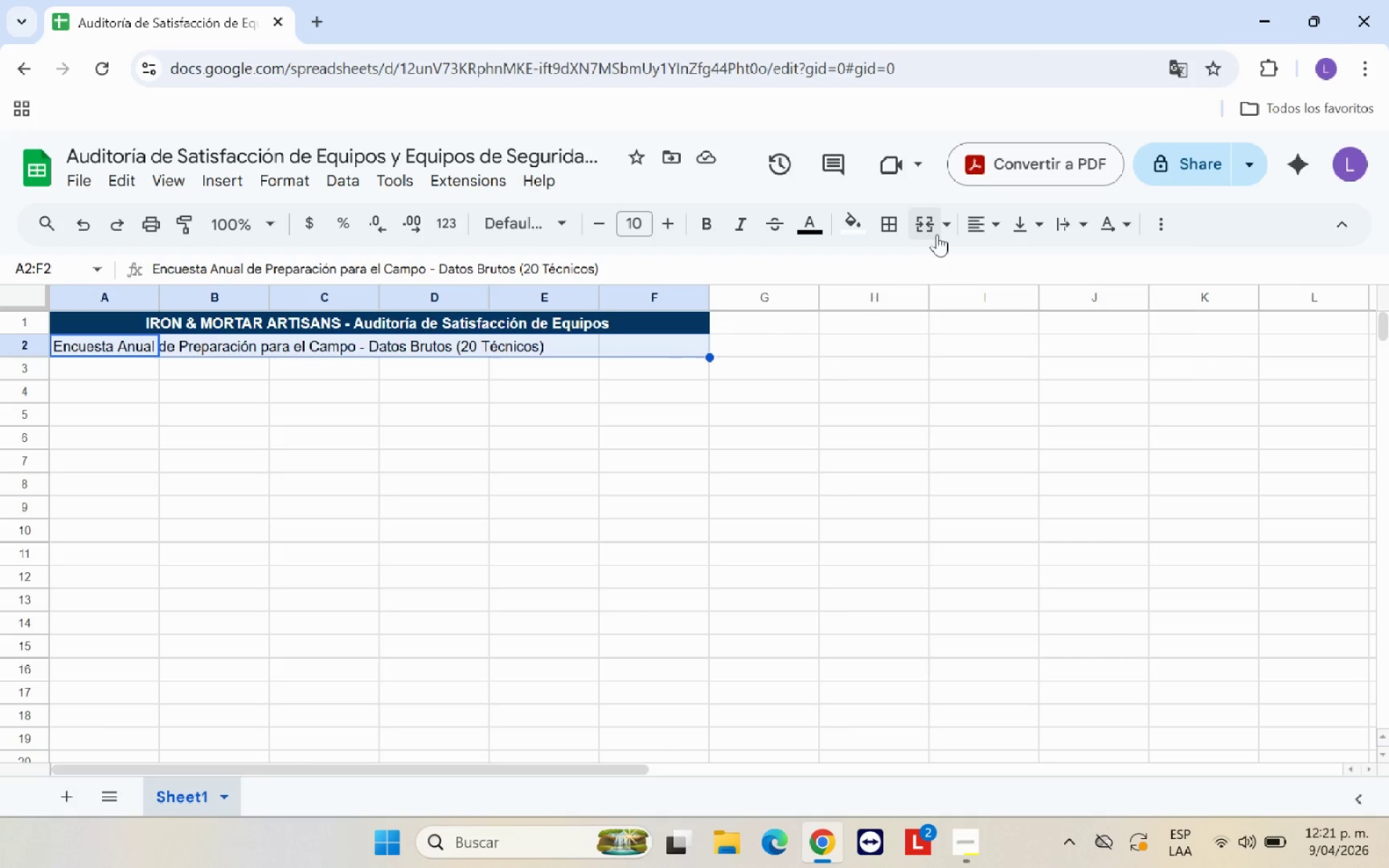 
left_click([938, 234])
 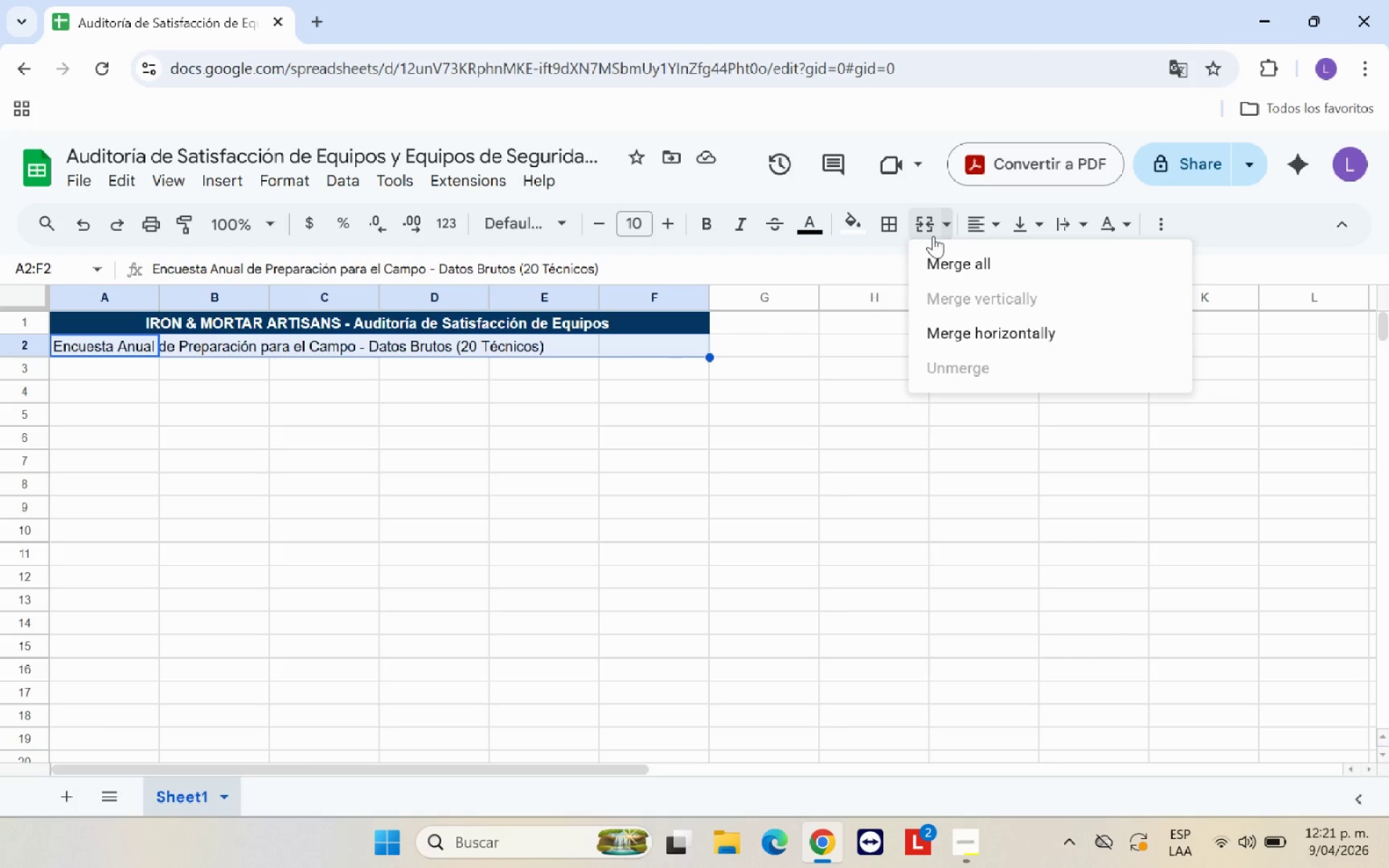 
left_click([933, 236])
 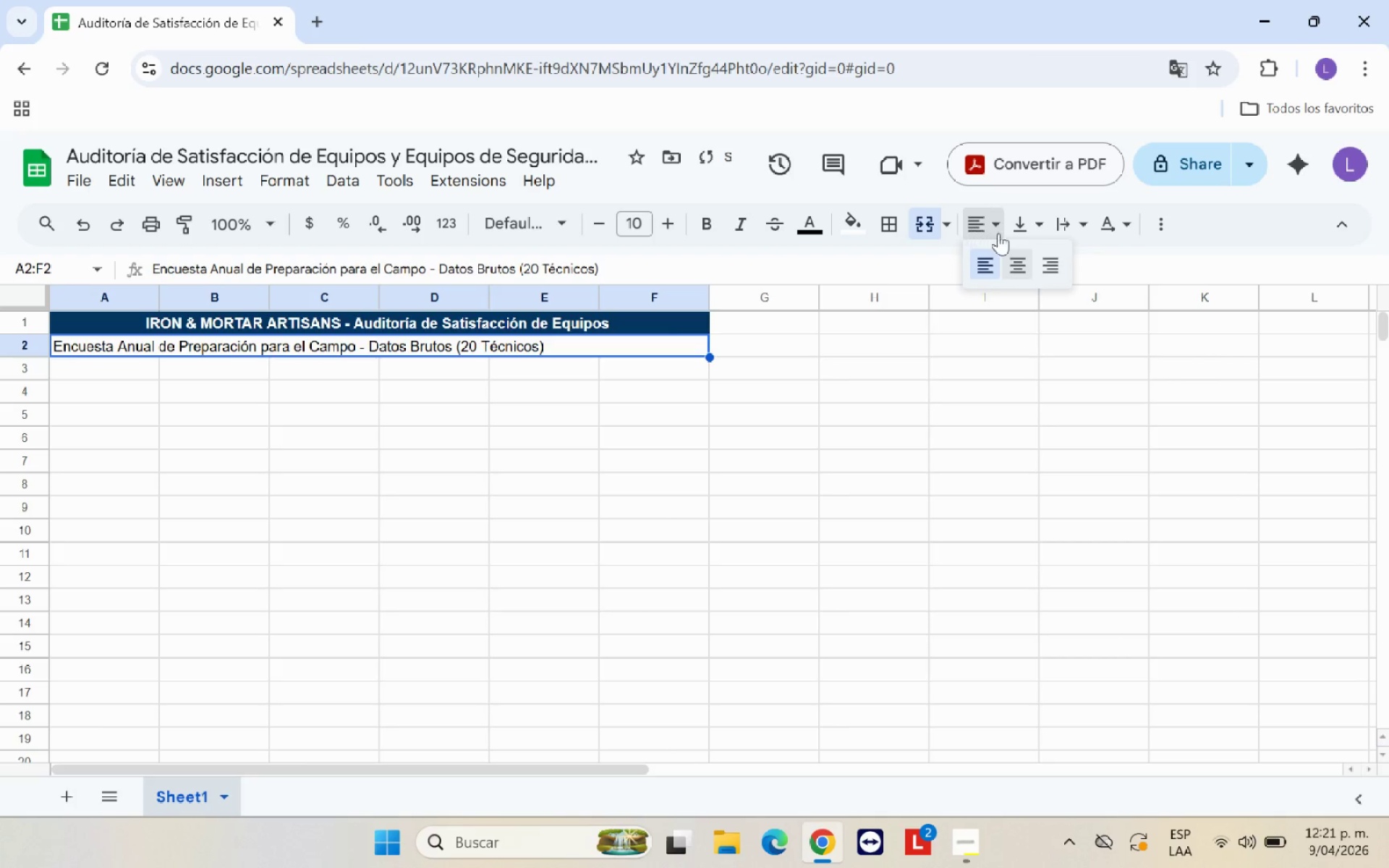 
double_click([1026, 256])
 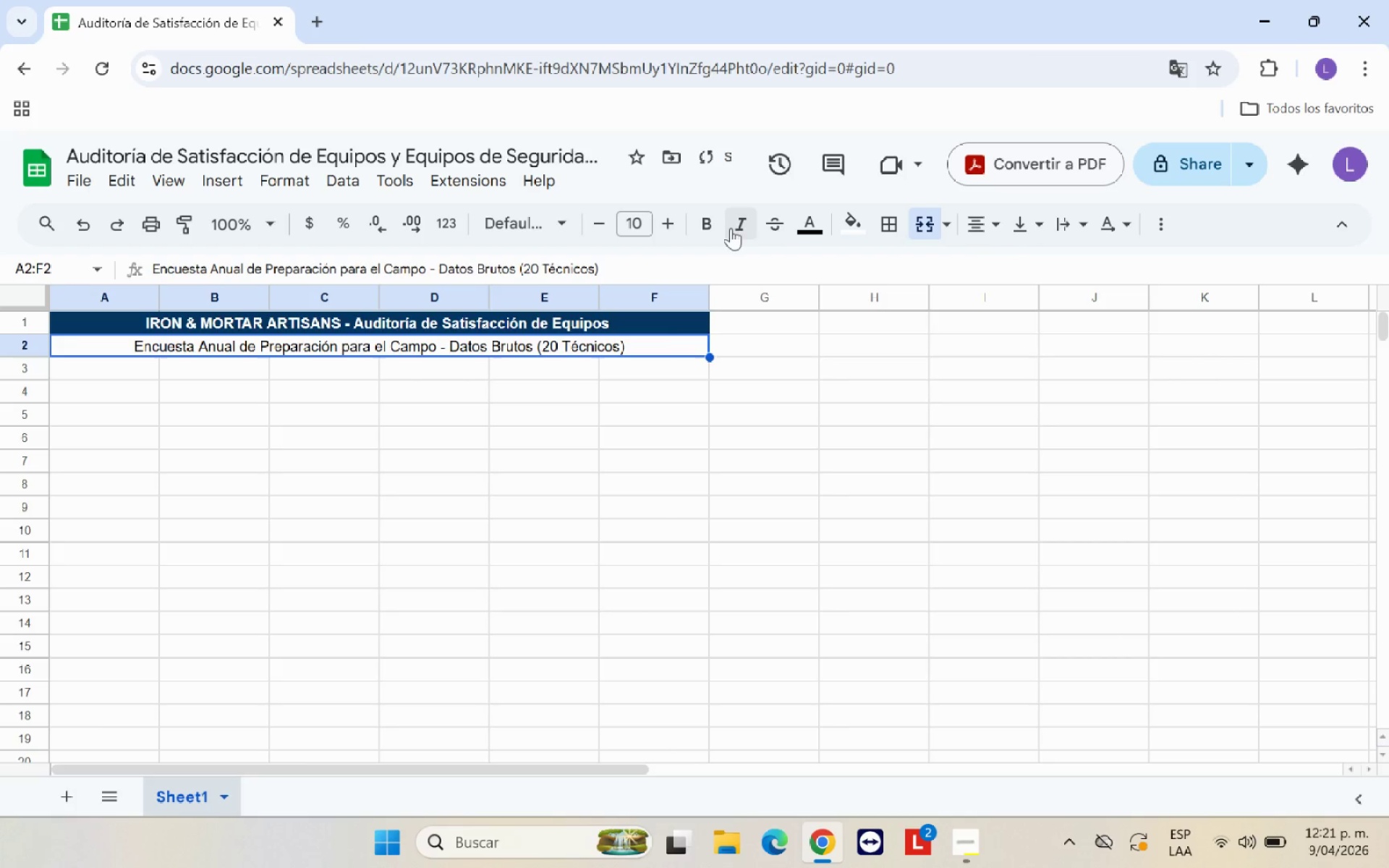 
left_click([714, 229])
 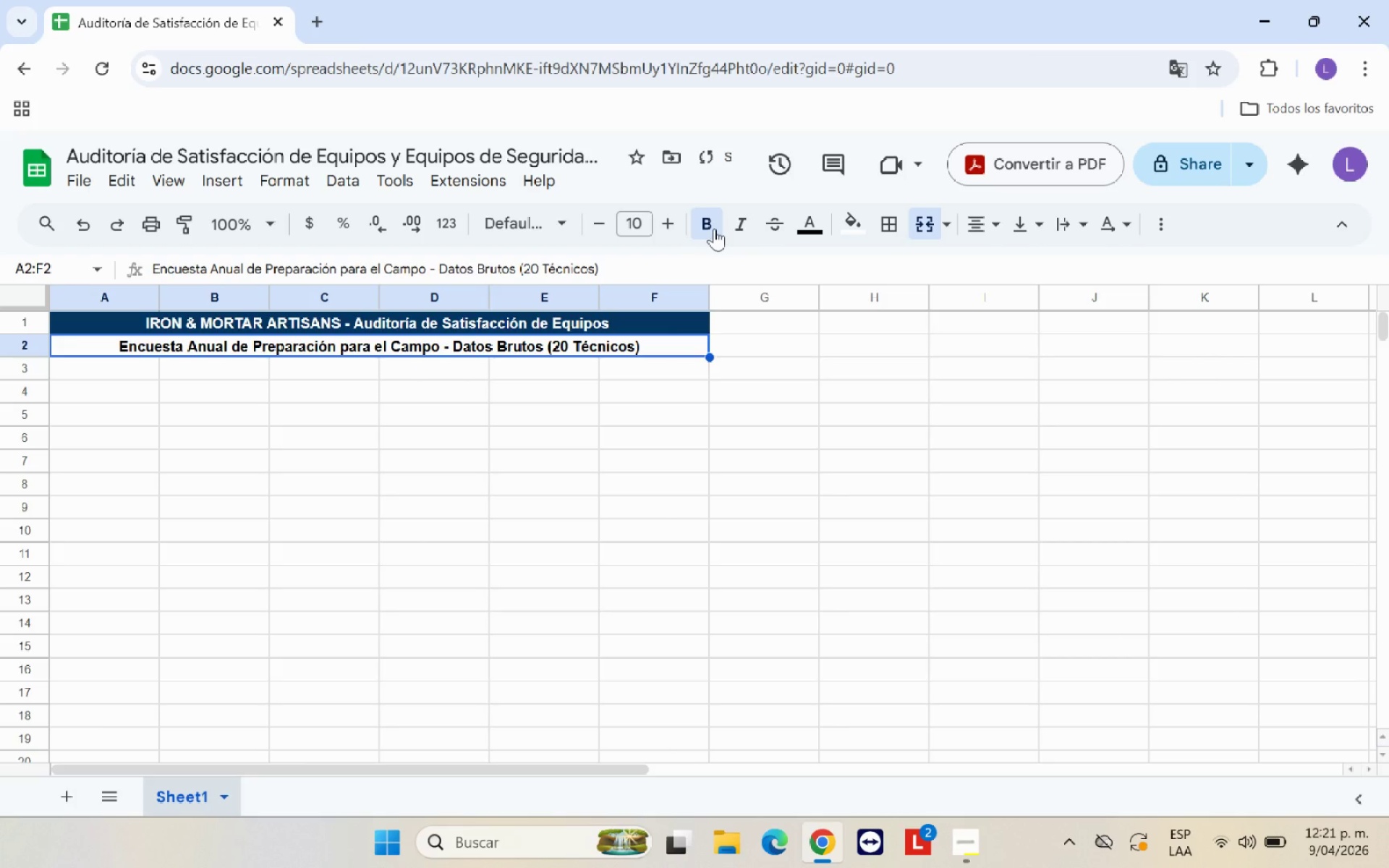 
left_click([714, 229])
 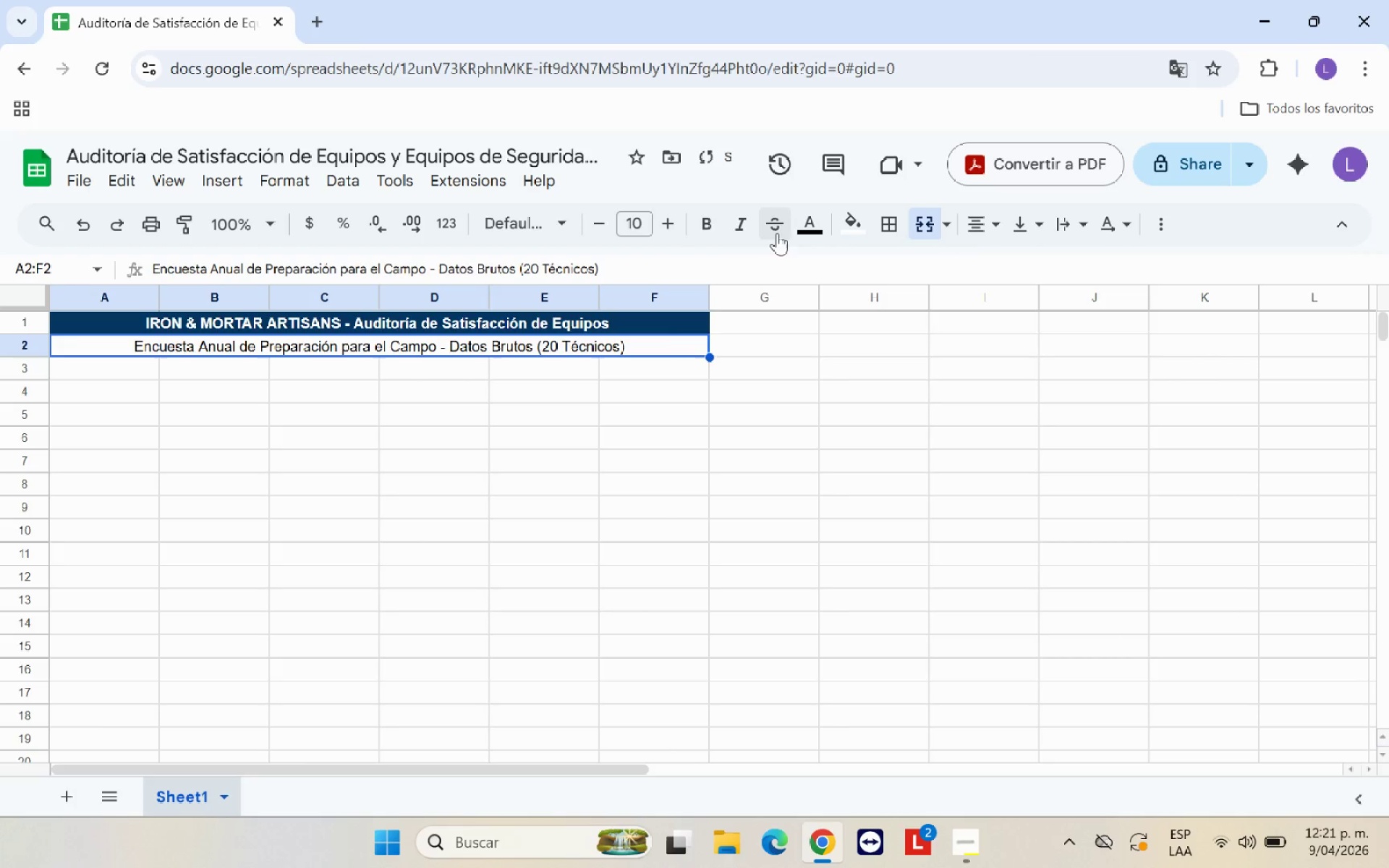 
left_click([534, 218])
 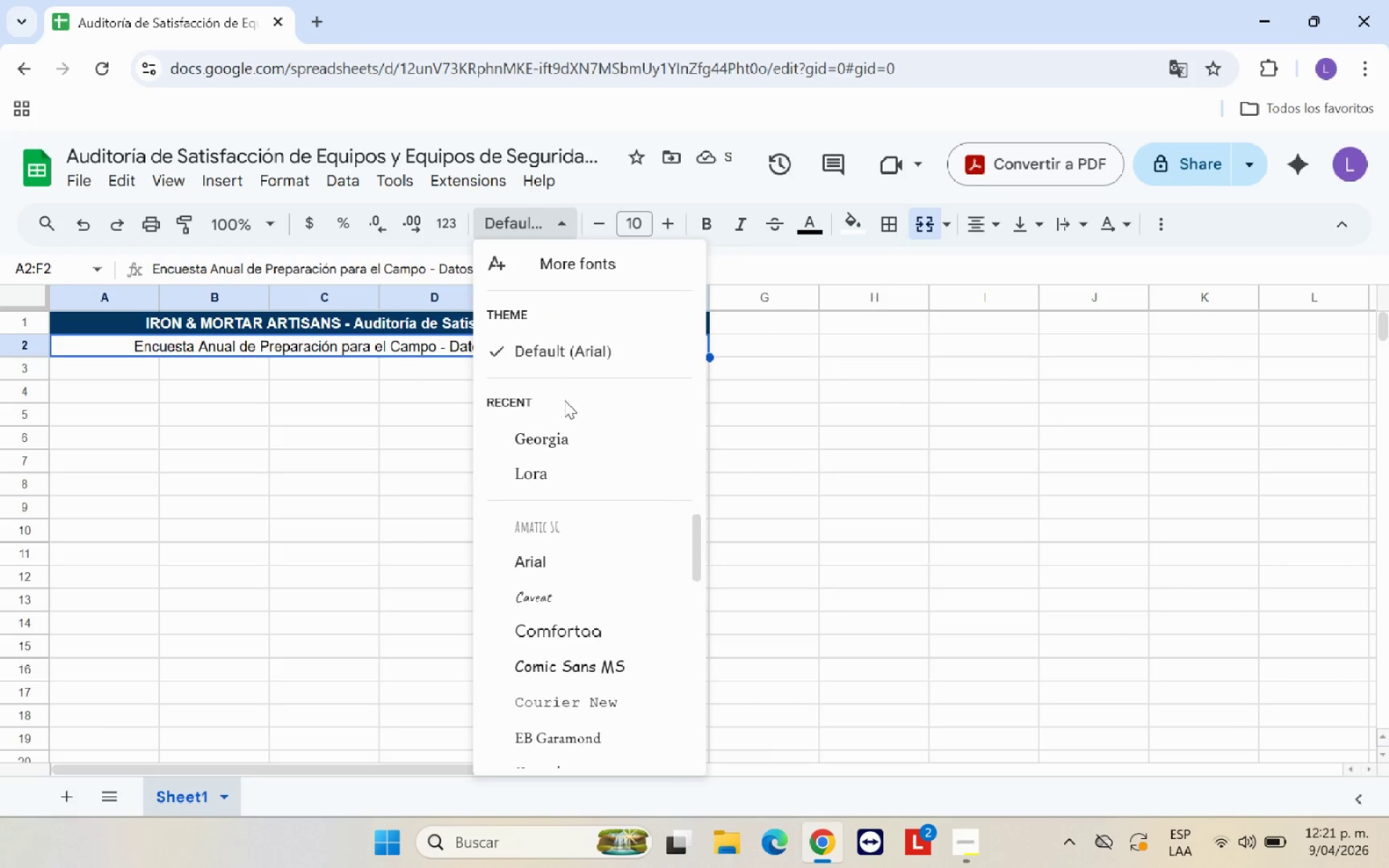 
left_click([571, 435])
 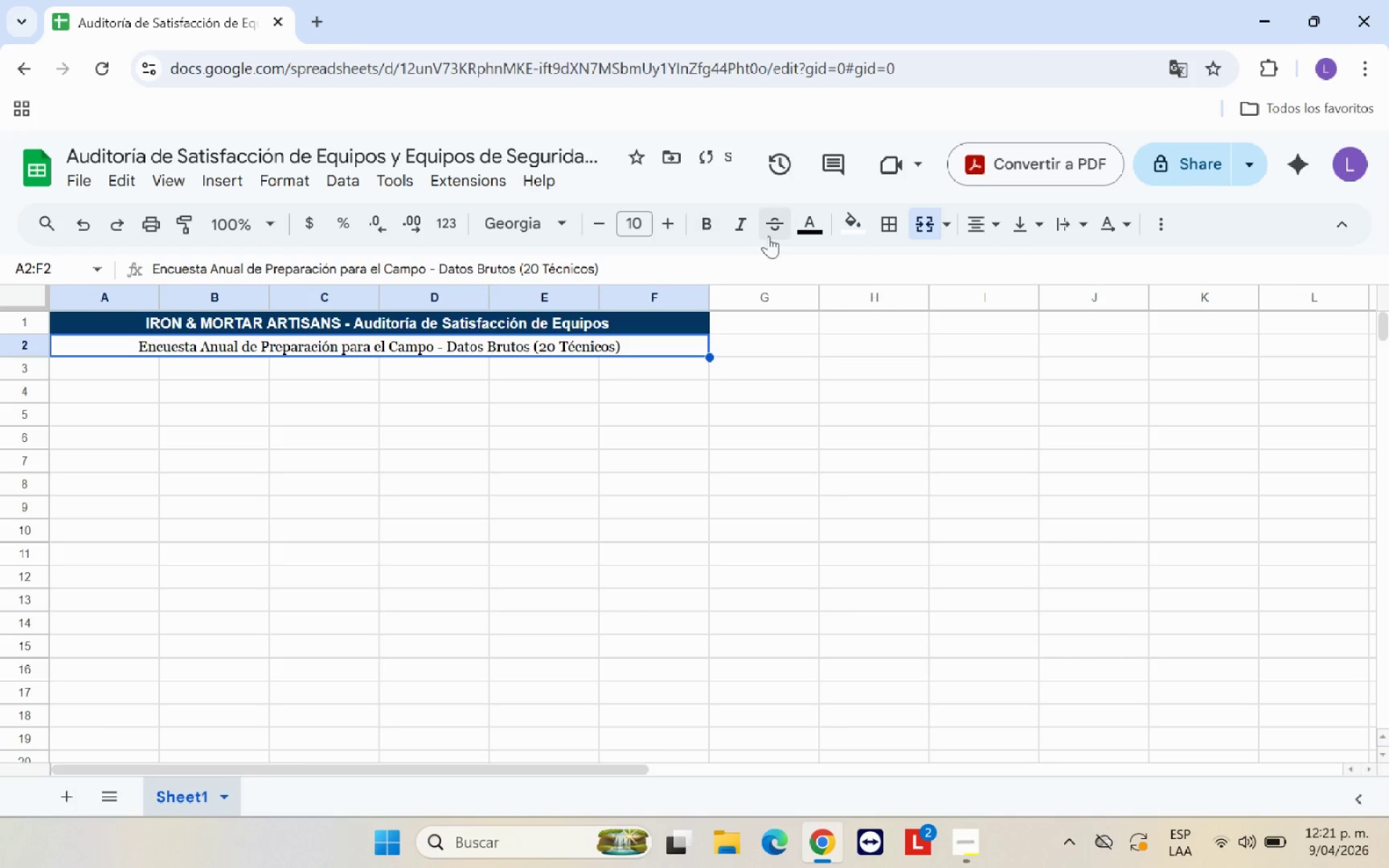 
left_click([814, 234])
 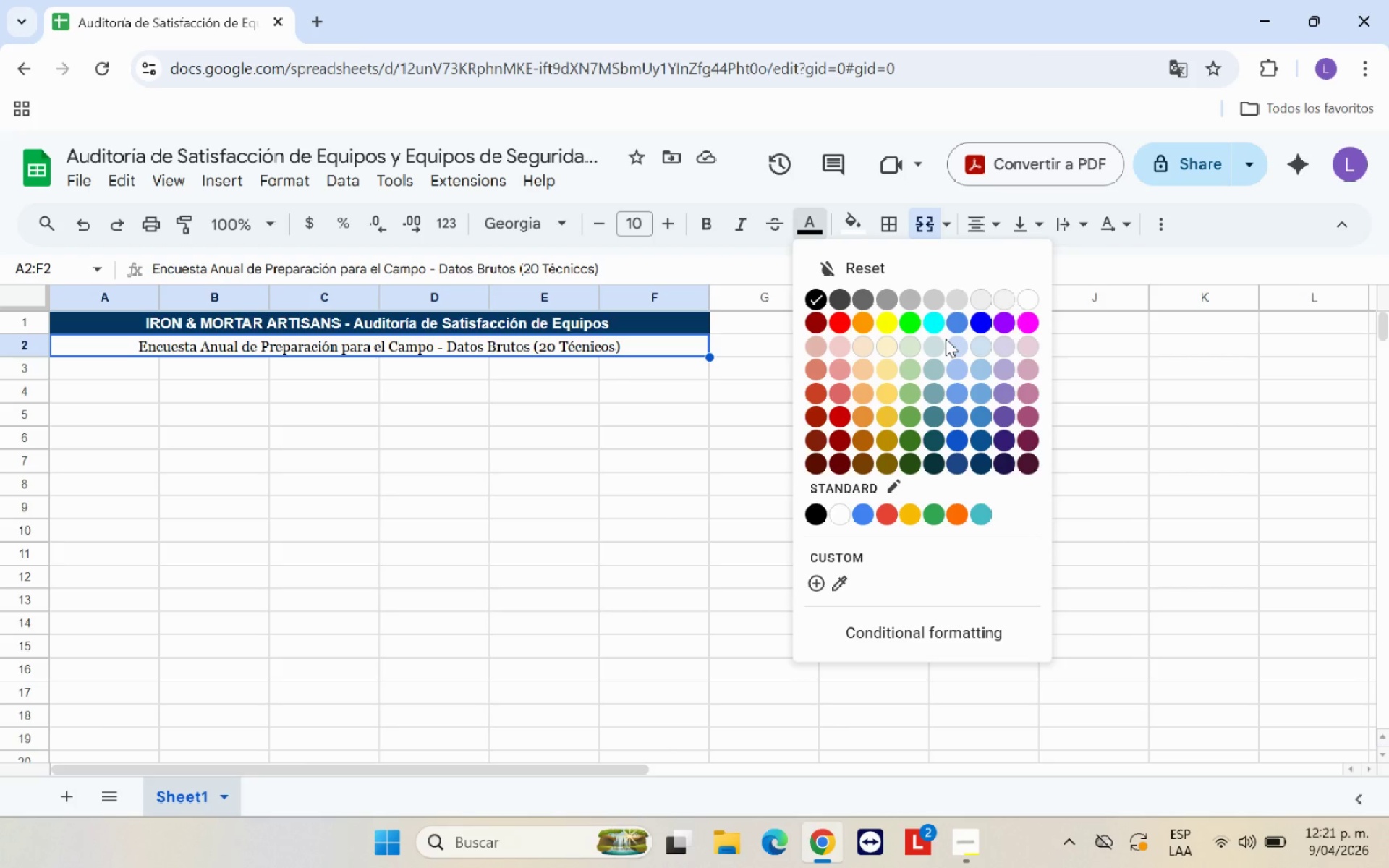 
wait(5.08)
 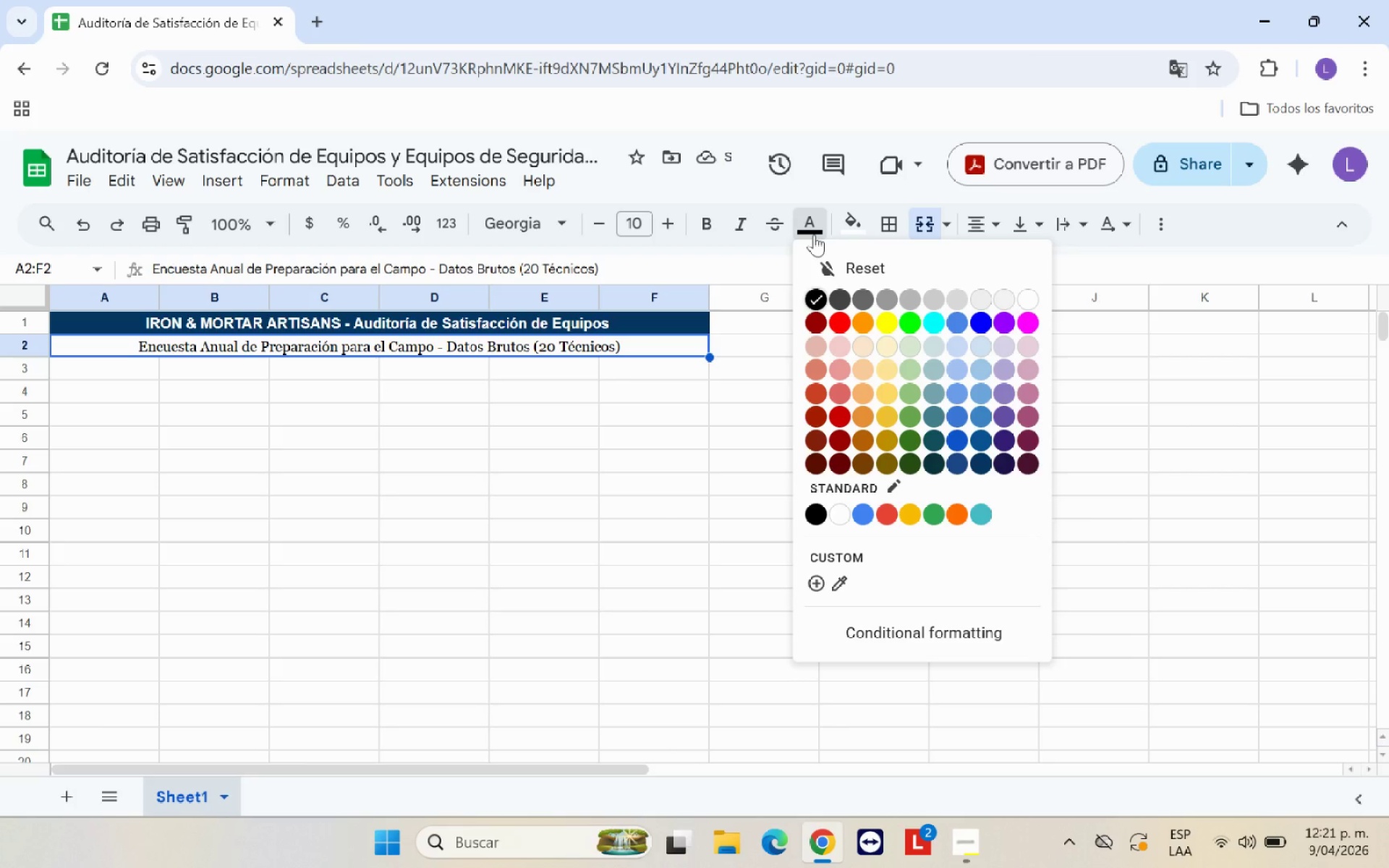 
left_click([983, 420])
 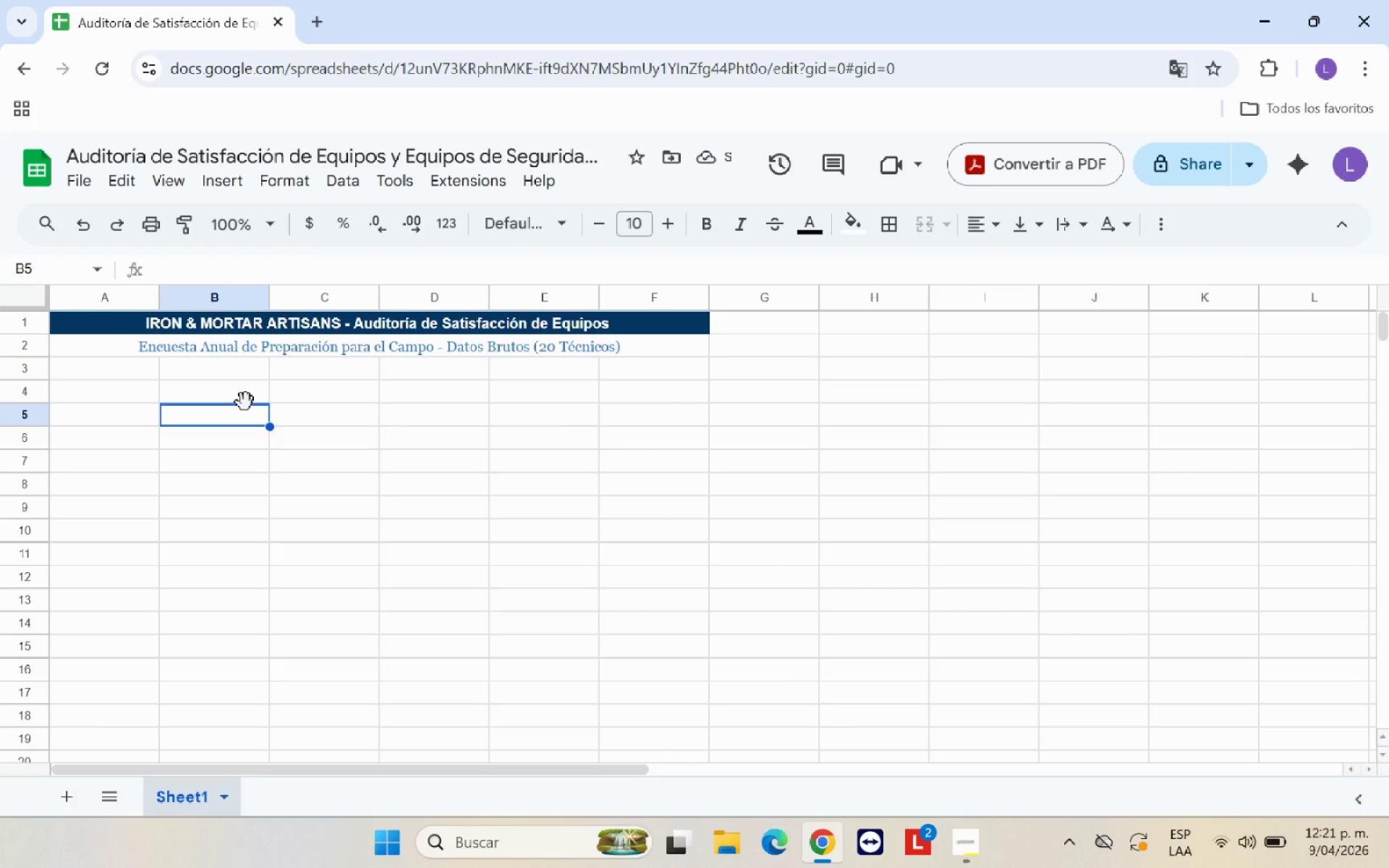 
left_click([248, 344])
 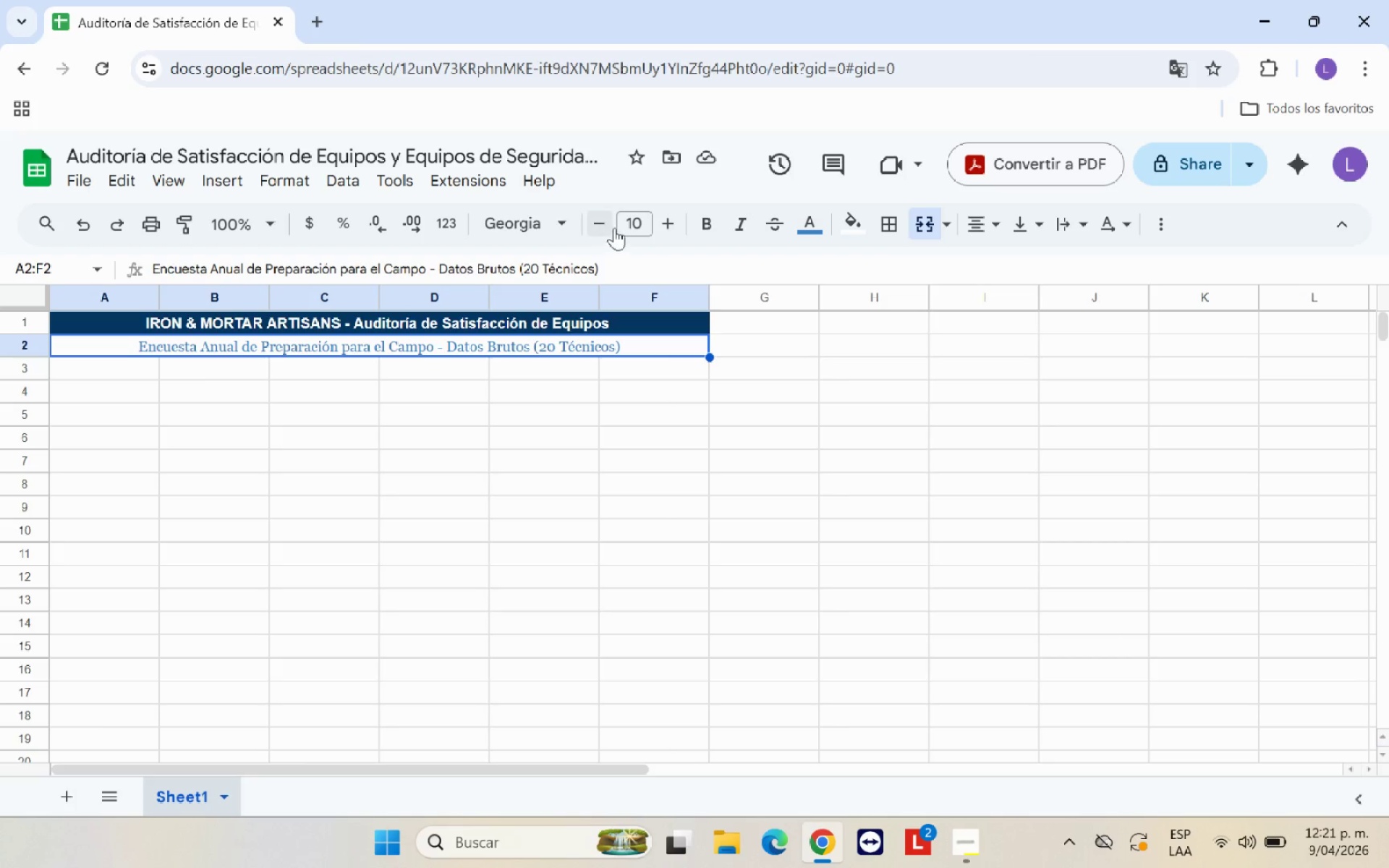 
left_click([742, 225])
 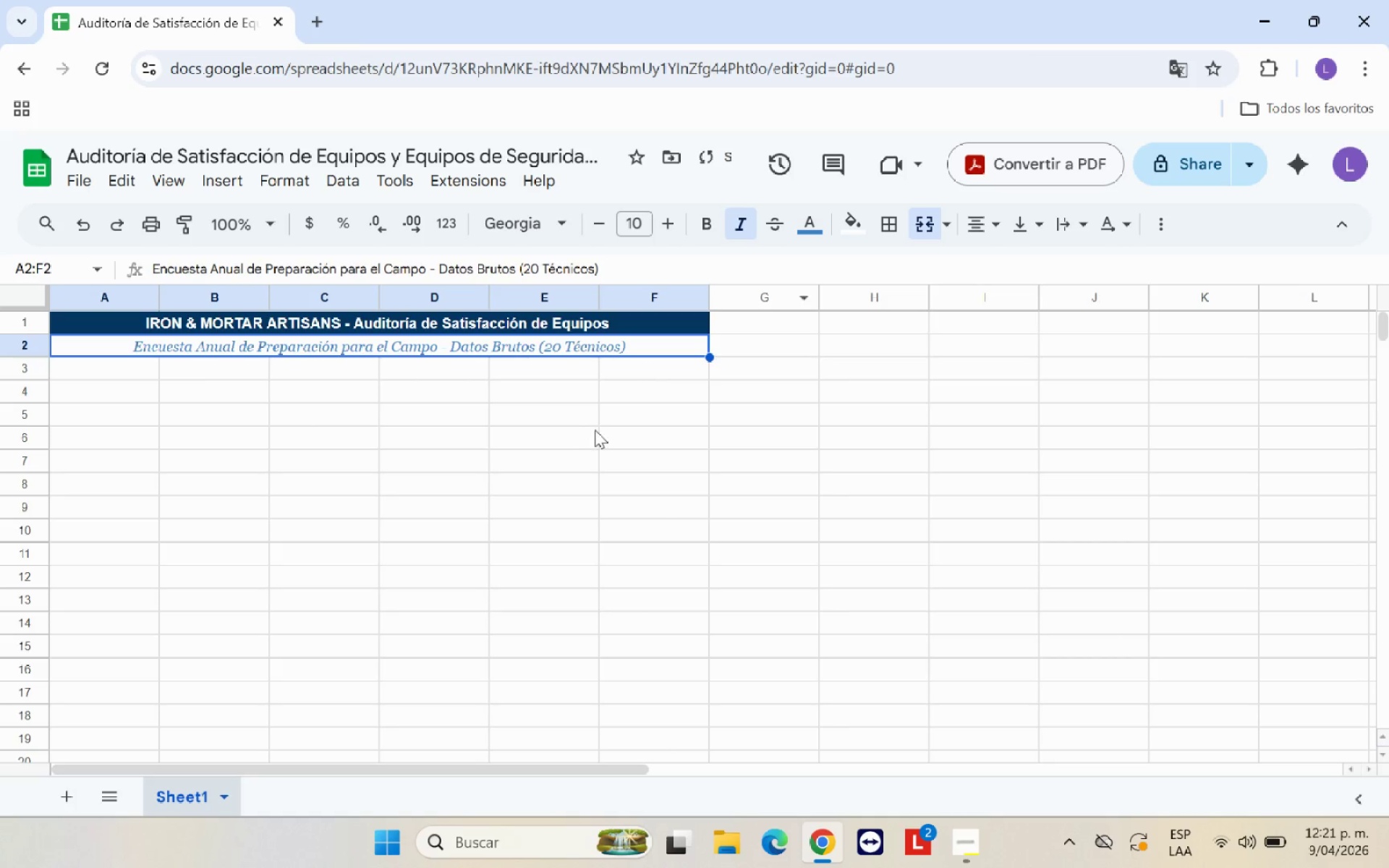 
left_click([590, 431])
 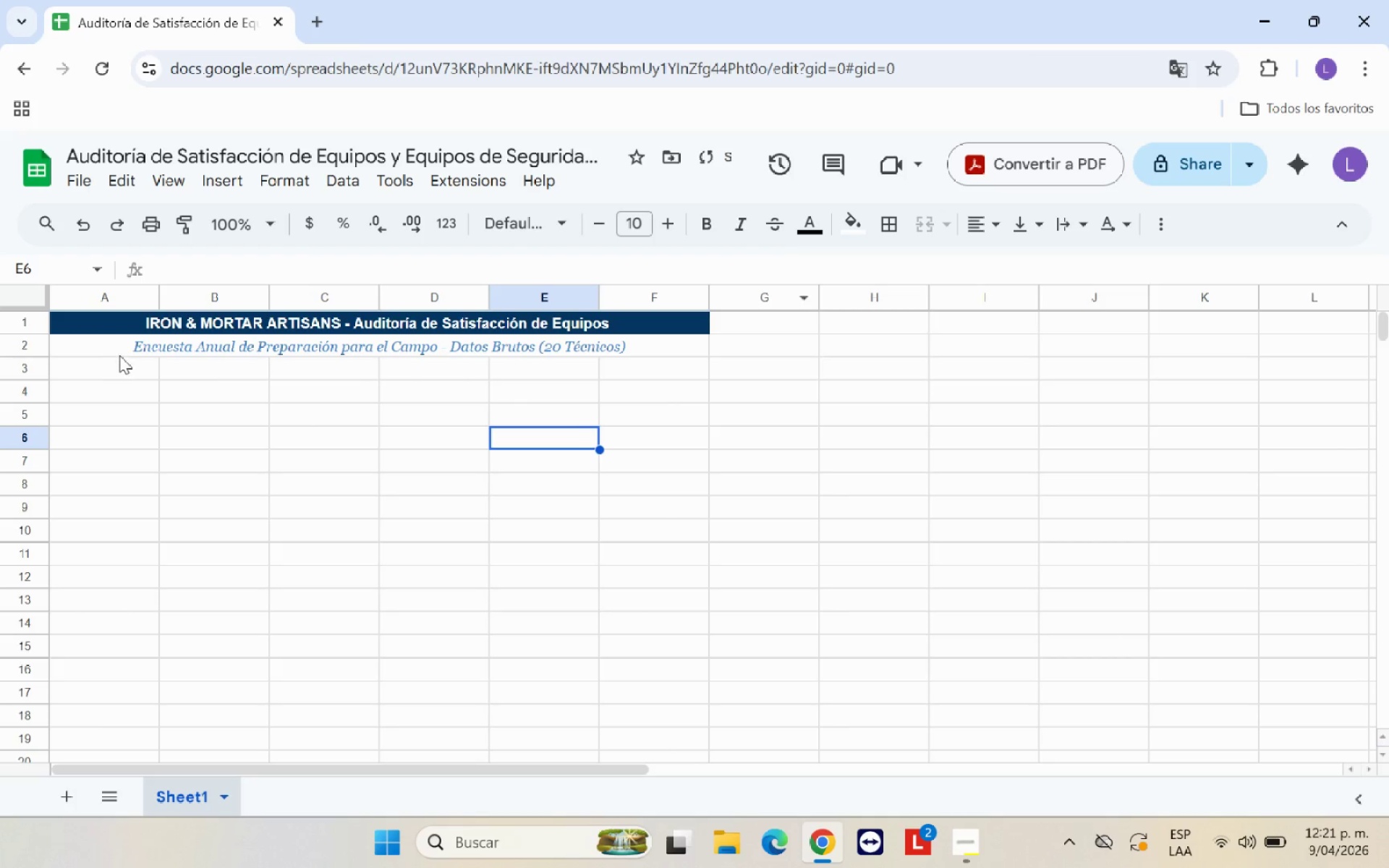 
left_click([121, 357])
 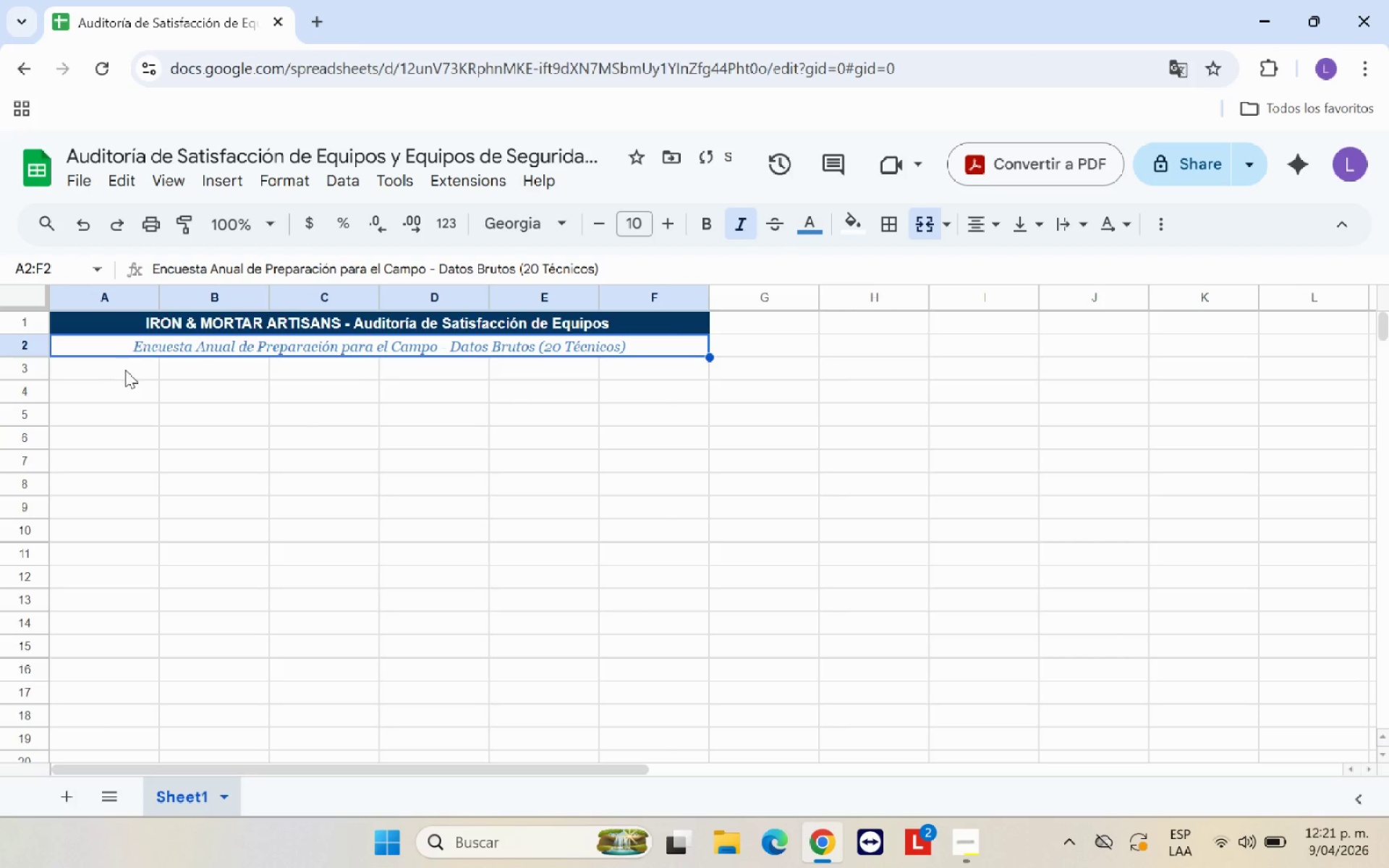 
left_click([127, 373])
 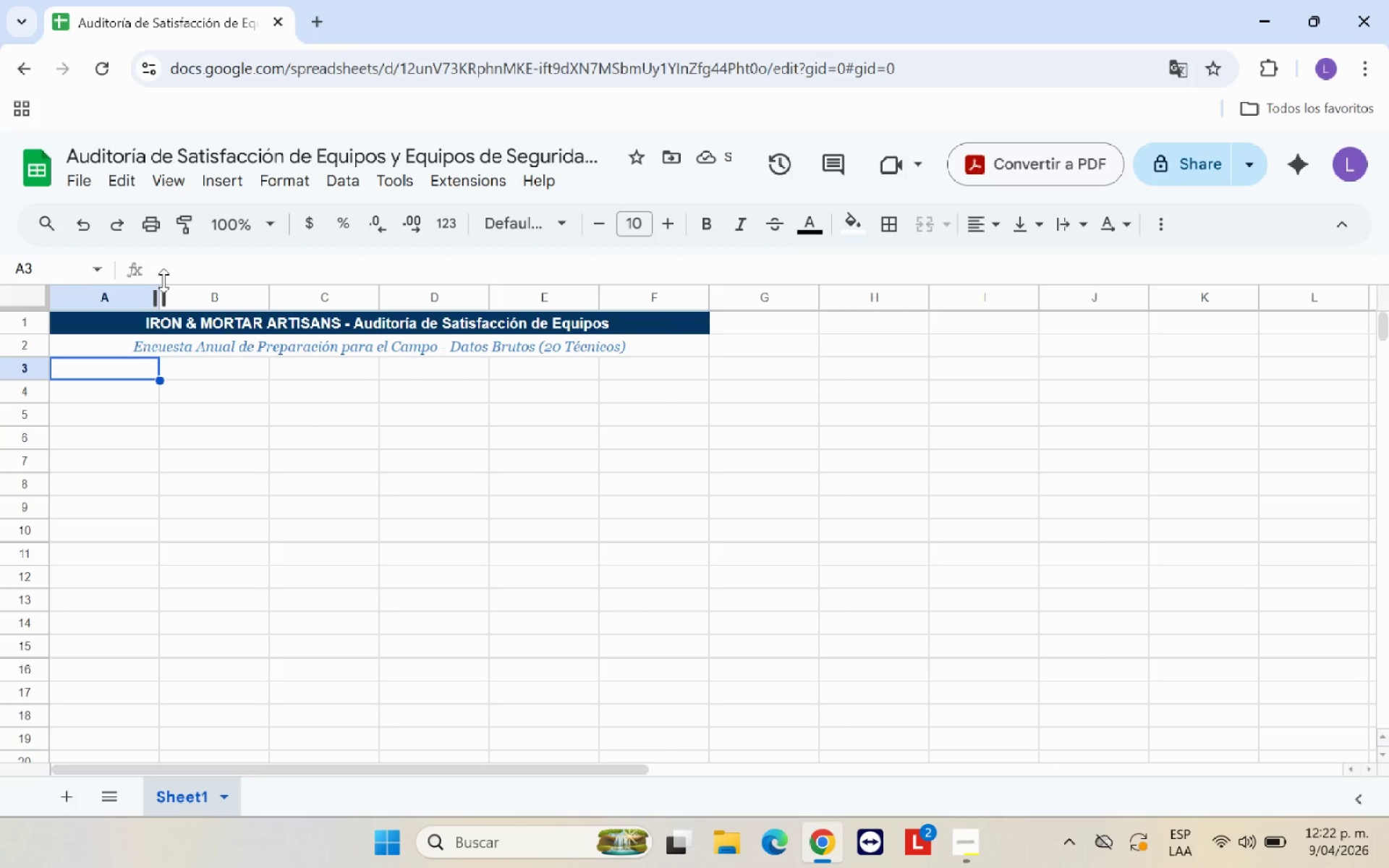 
left_click_drag(start_coordinate=[161, 281], to_coordinate=[150, 284])
 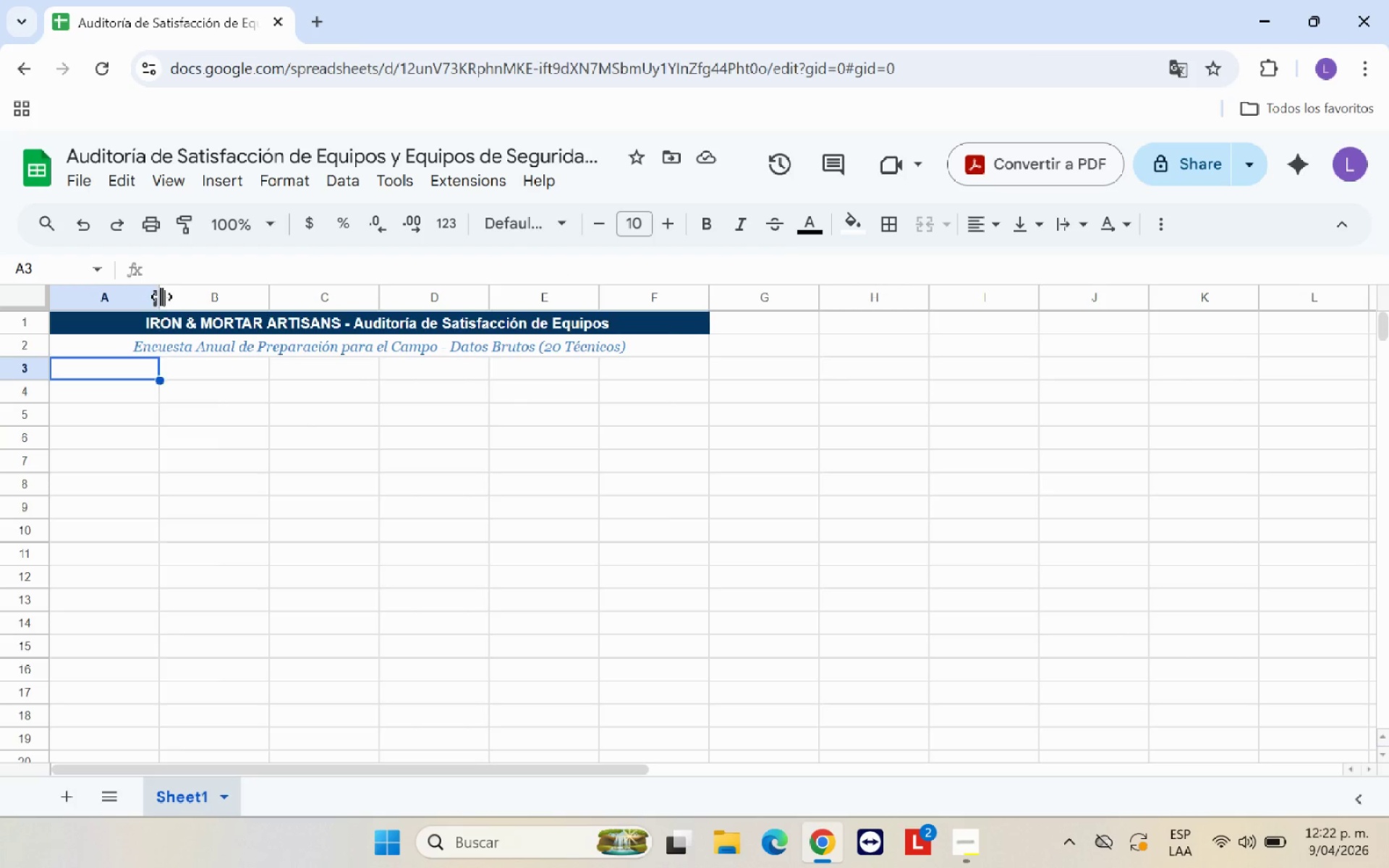 
left_click_drag(start_coordinate=[161, 297], to_coordinate=[84, 309])
 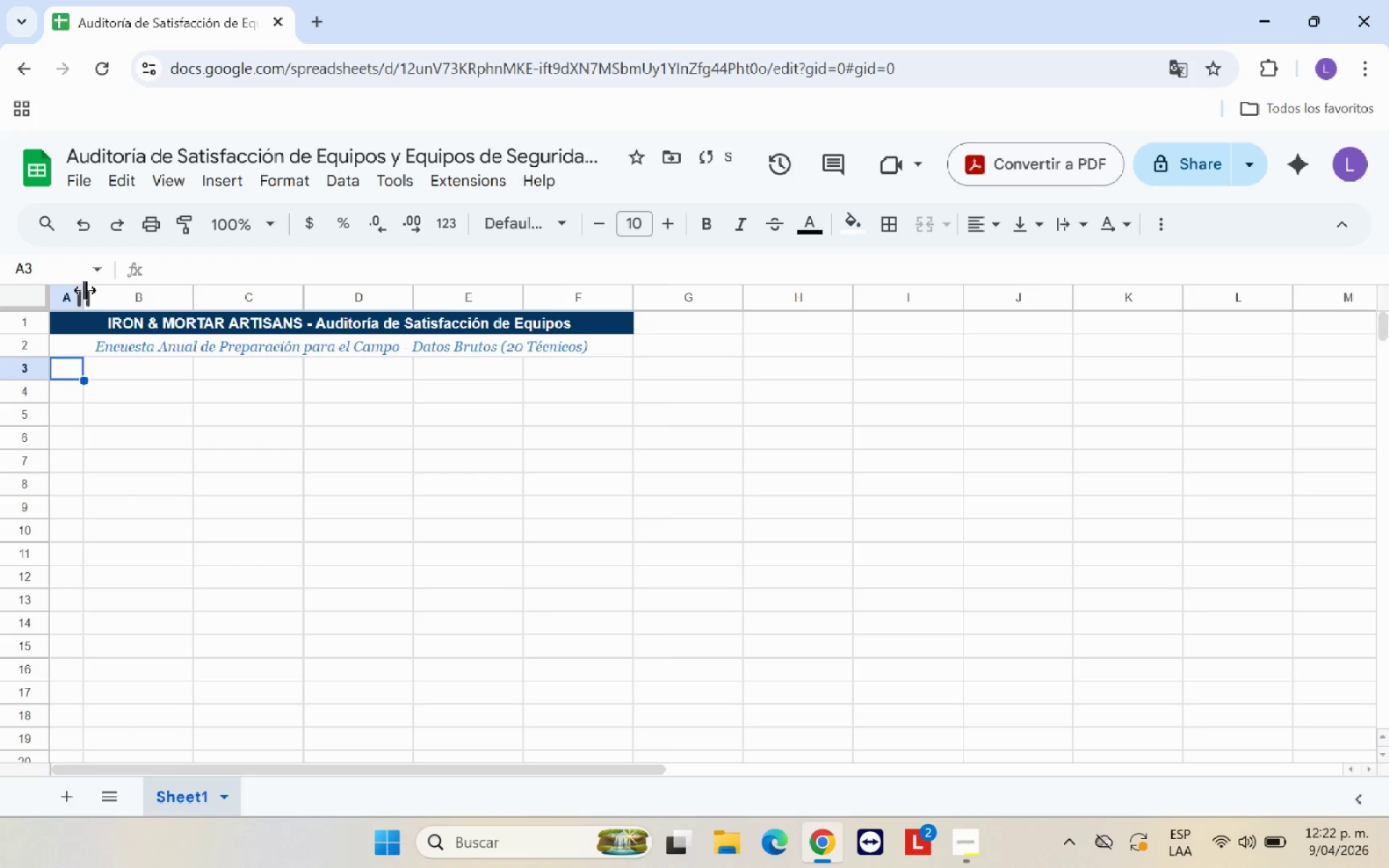 
left_click_drag(start_coordinate=[85, 294], to_coordinate=[102, 295])
 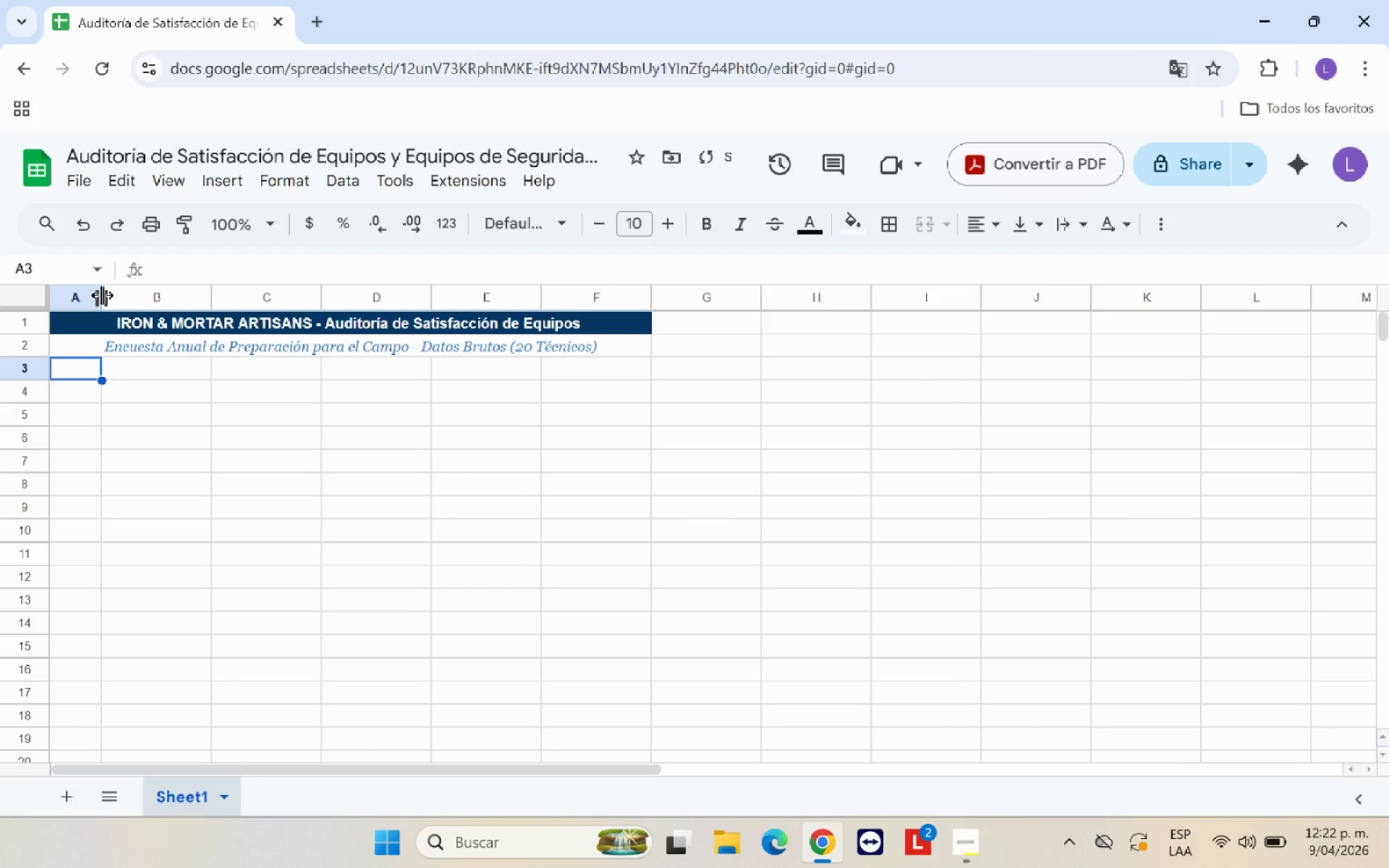 
key(1)
 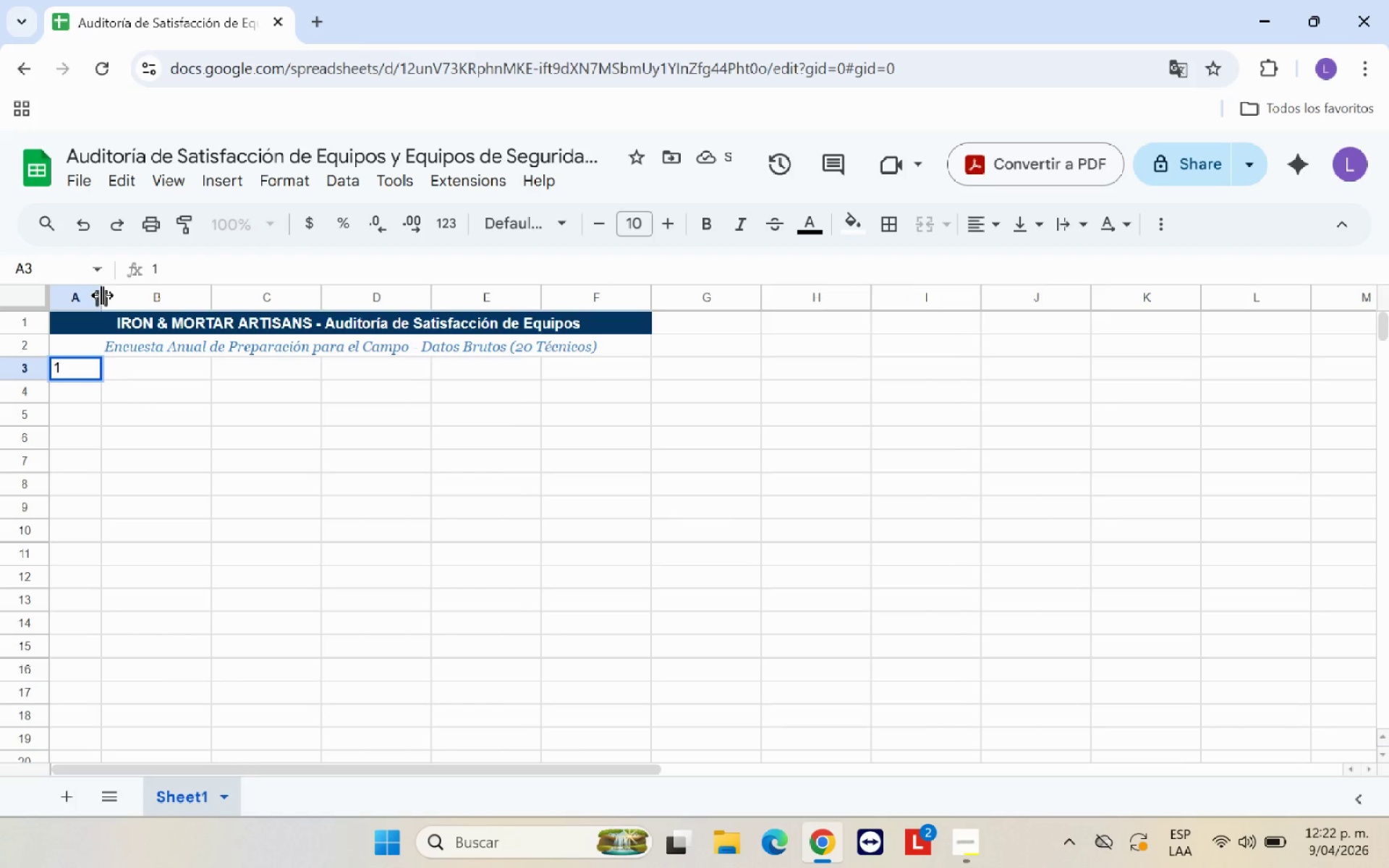 
key(ArrowDown)
 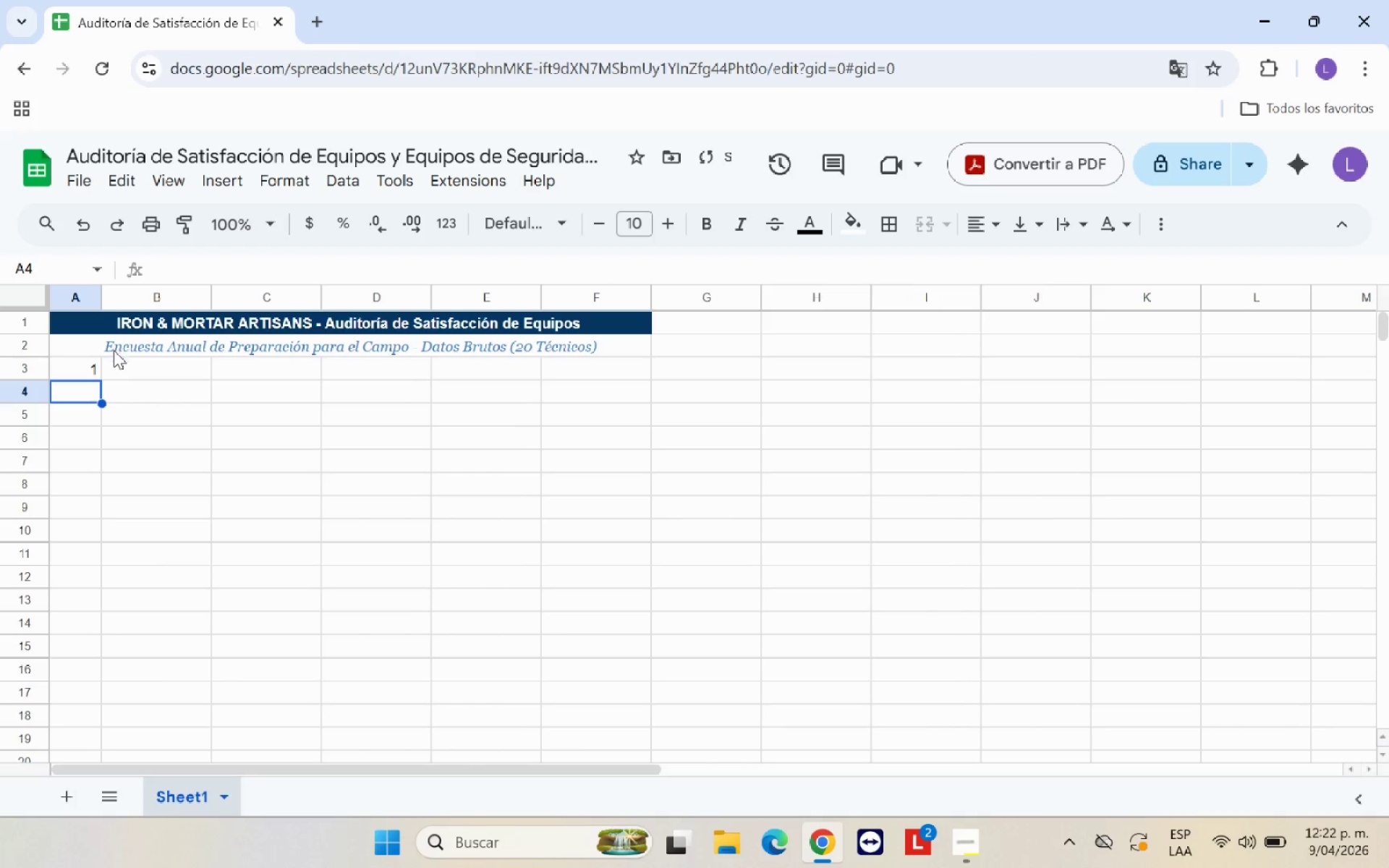 
left_click_drag(start_coordinate=[91, 370], to_coordinate=[75, 697])
 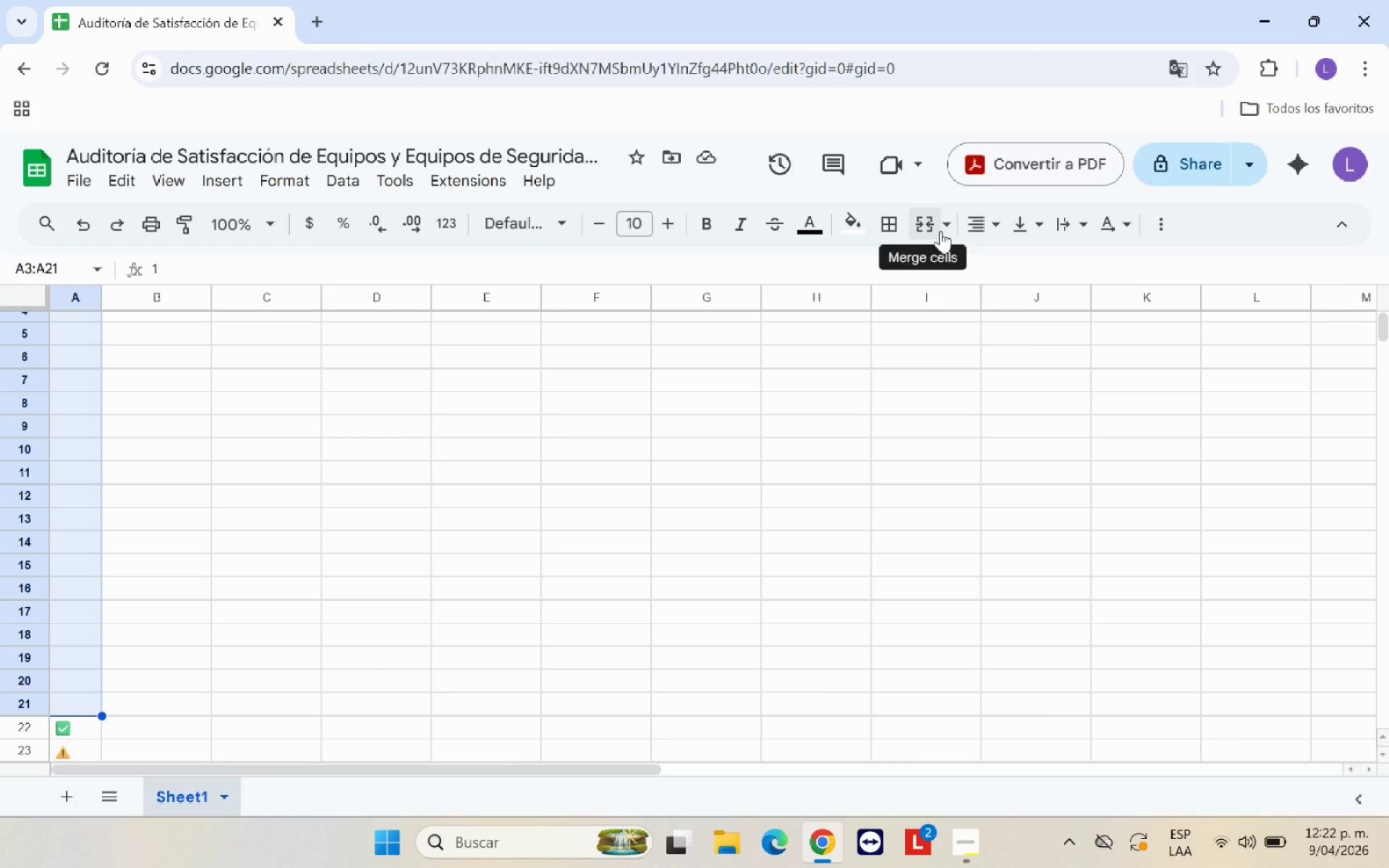 
left_click([980, 225])
 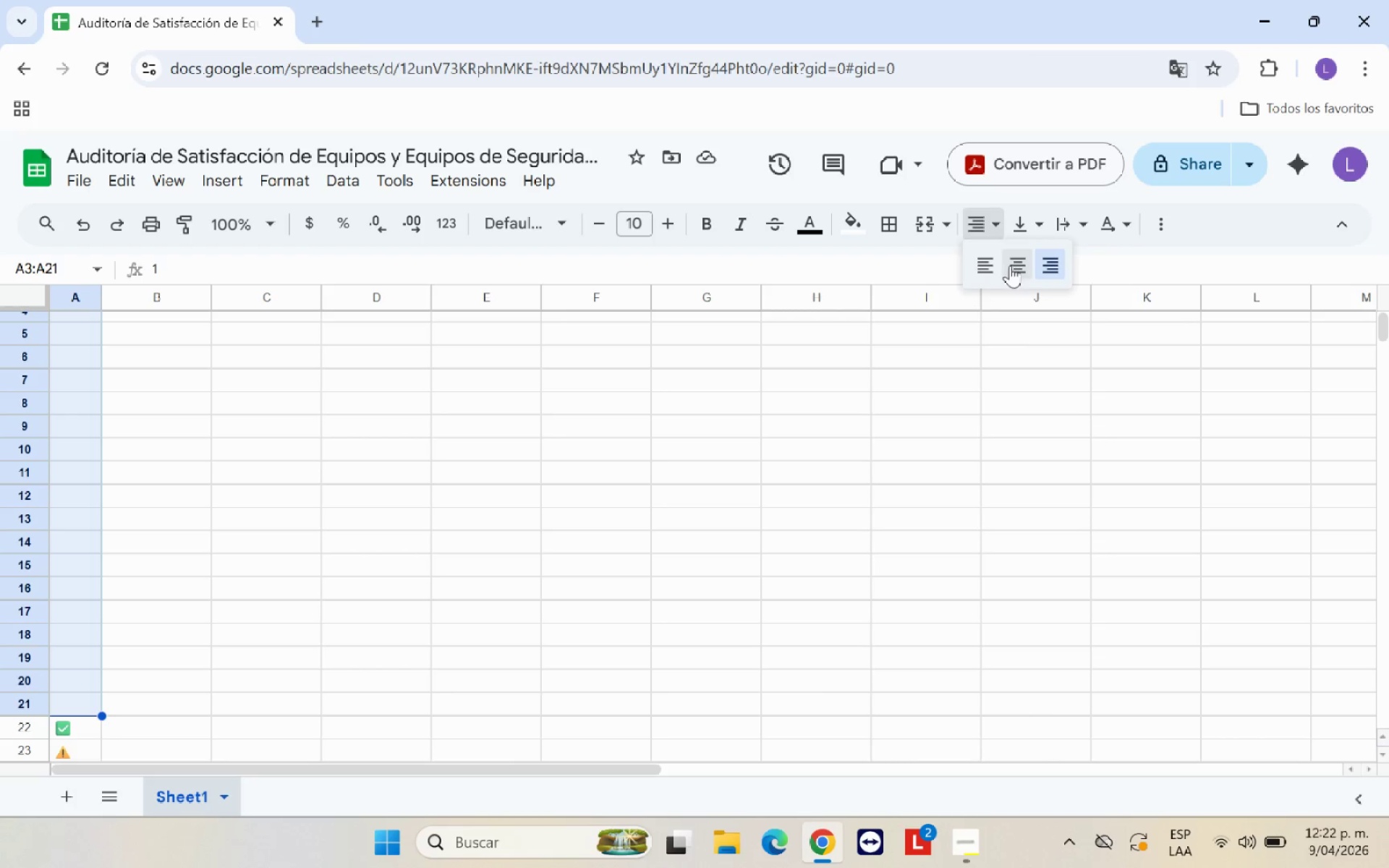 
left_click([1011, 267])
 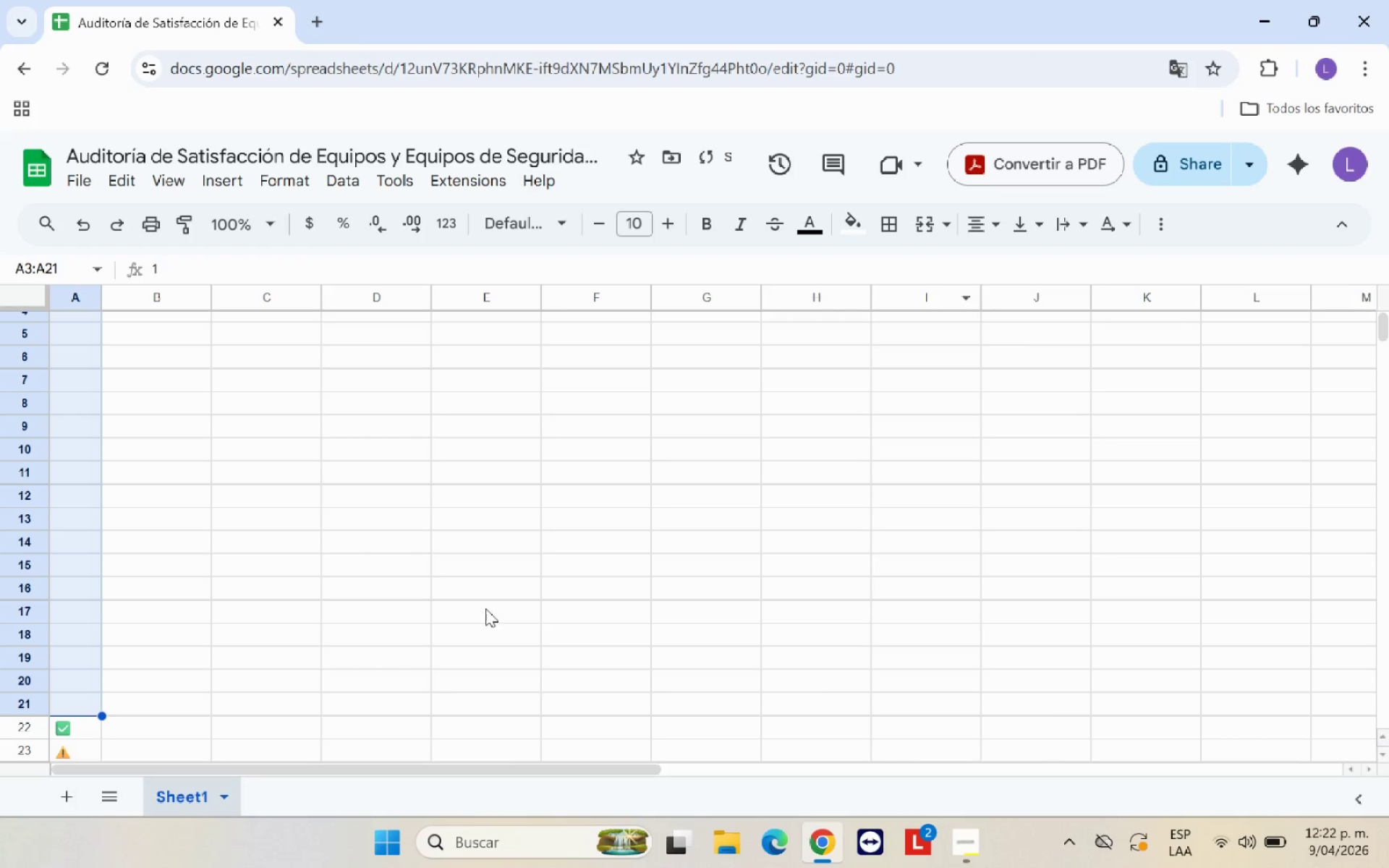 
left_click([470, 612])
 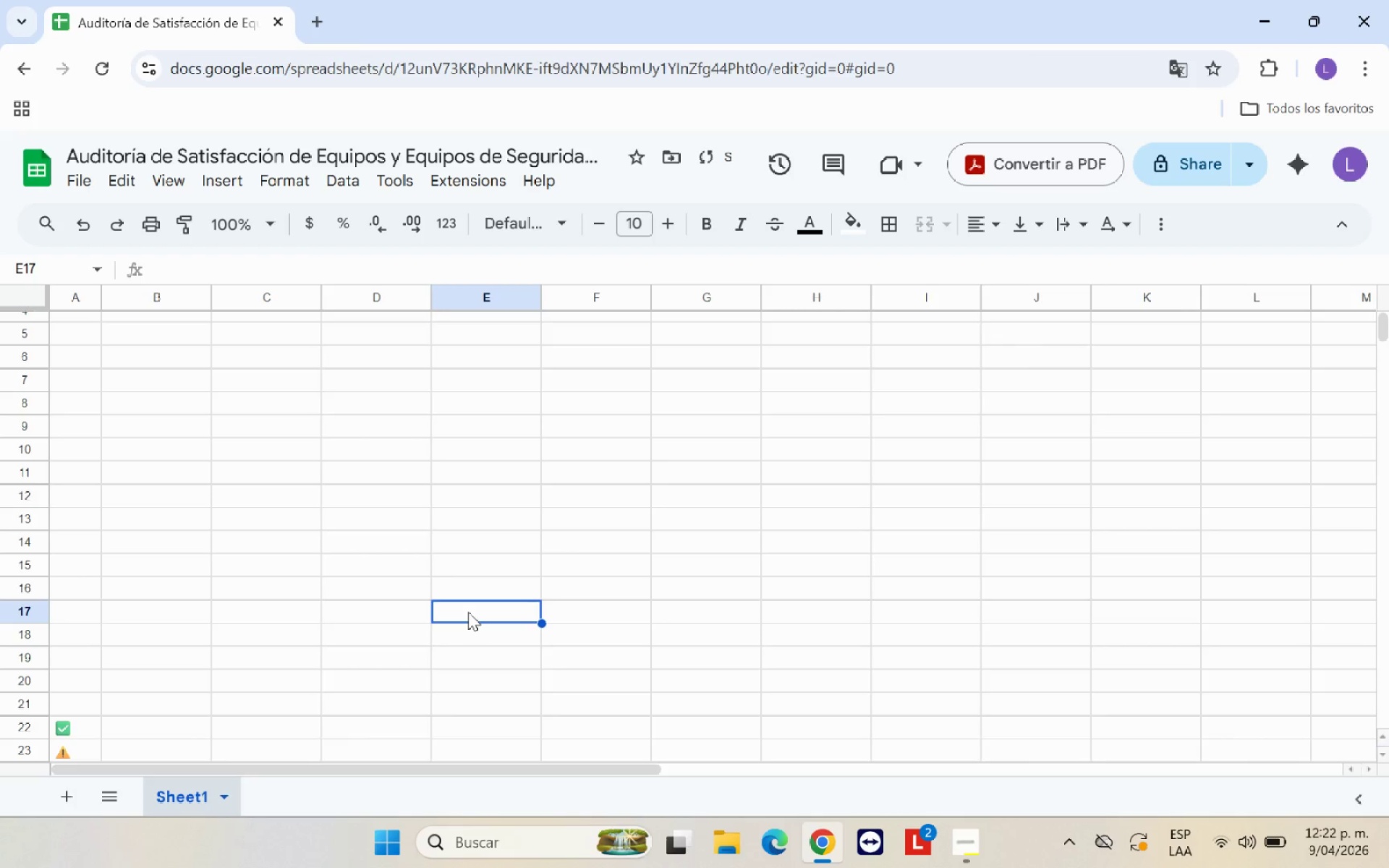 
scroll: coordinate [468, 612], scroll_direction: down, amount: 2.0
 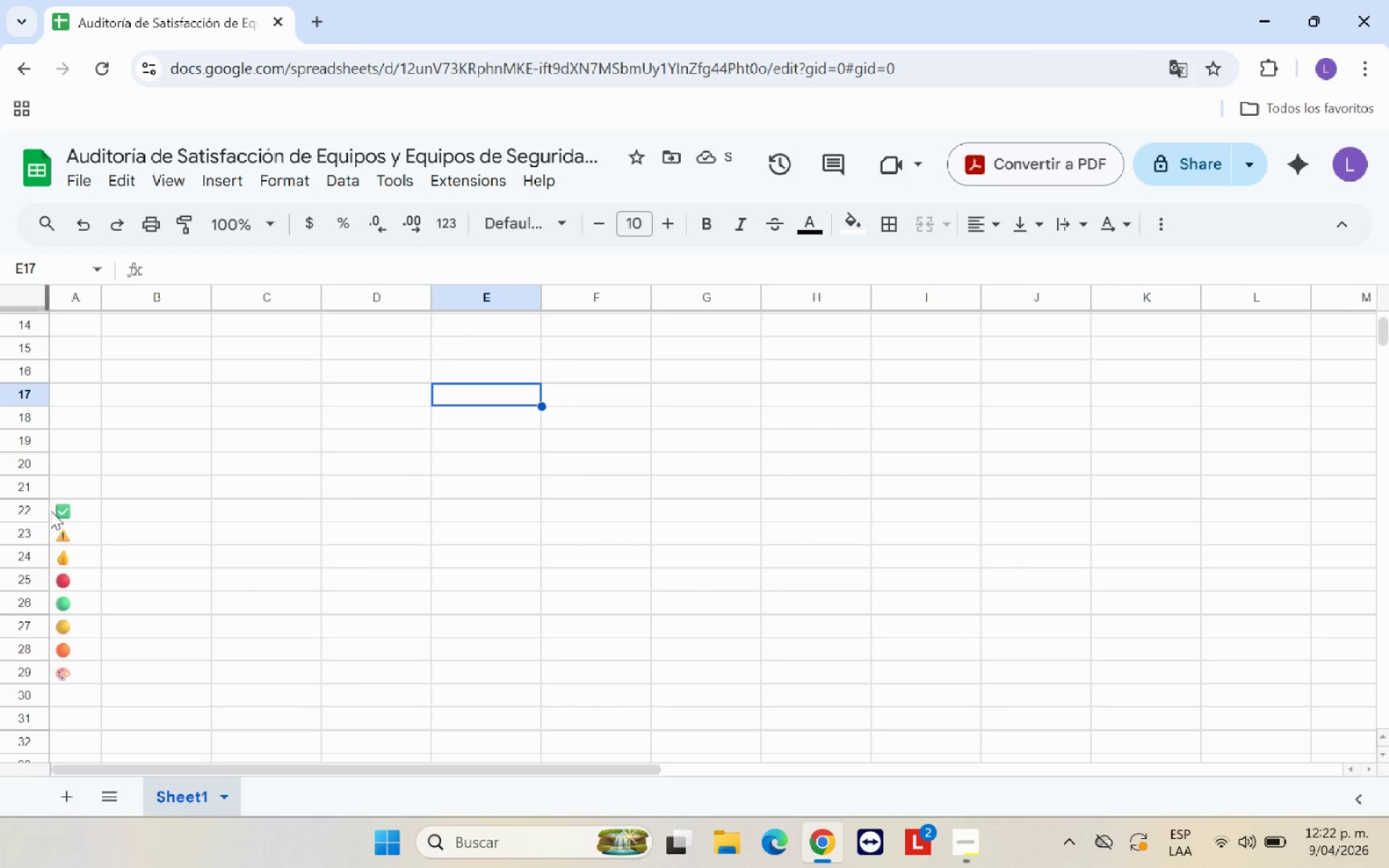 
left_click_drag(start_coordinate=[60, 511], to_coordinate=[88, 671])
 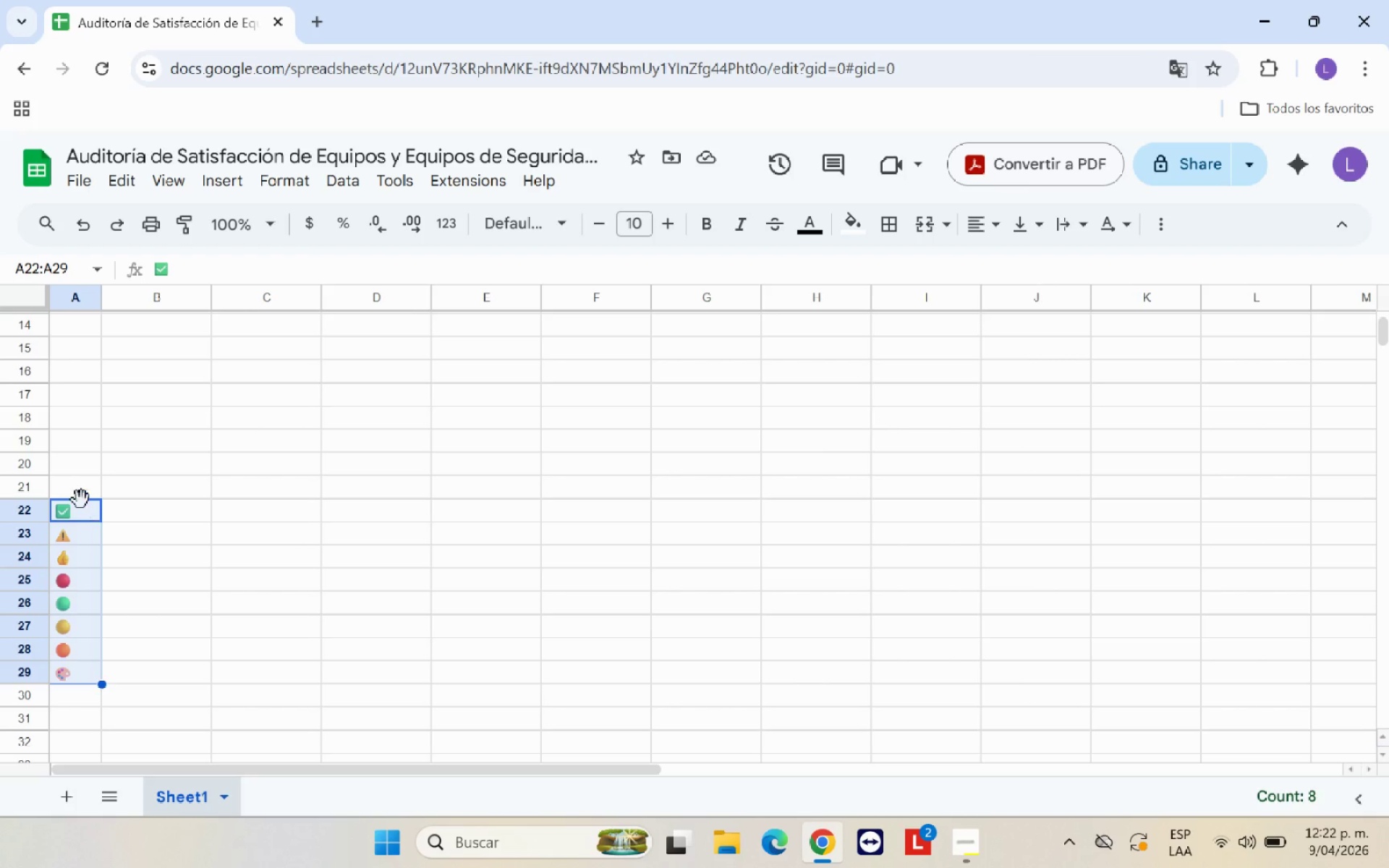 
left_click_drag(start_coordinate=[80, 501], to_coordinate=[80, 576])
 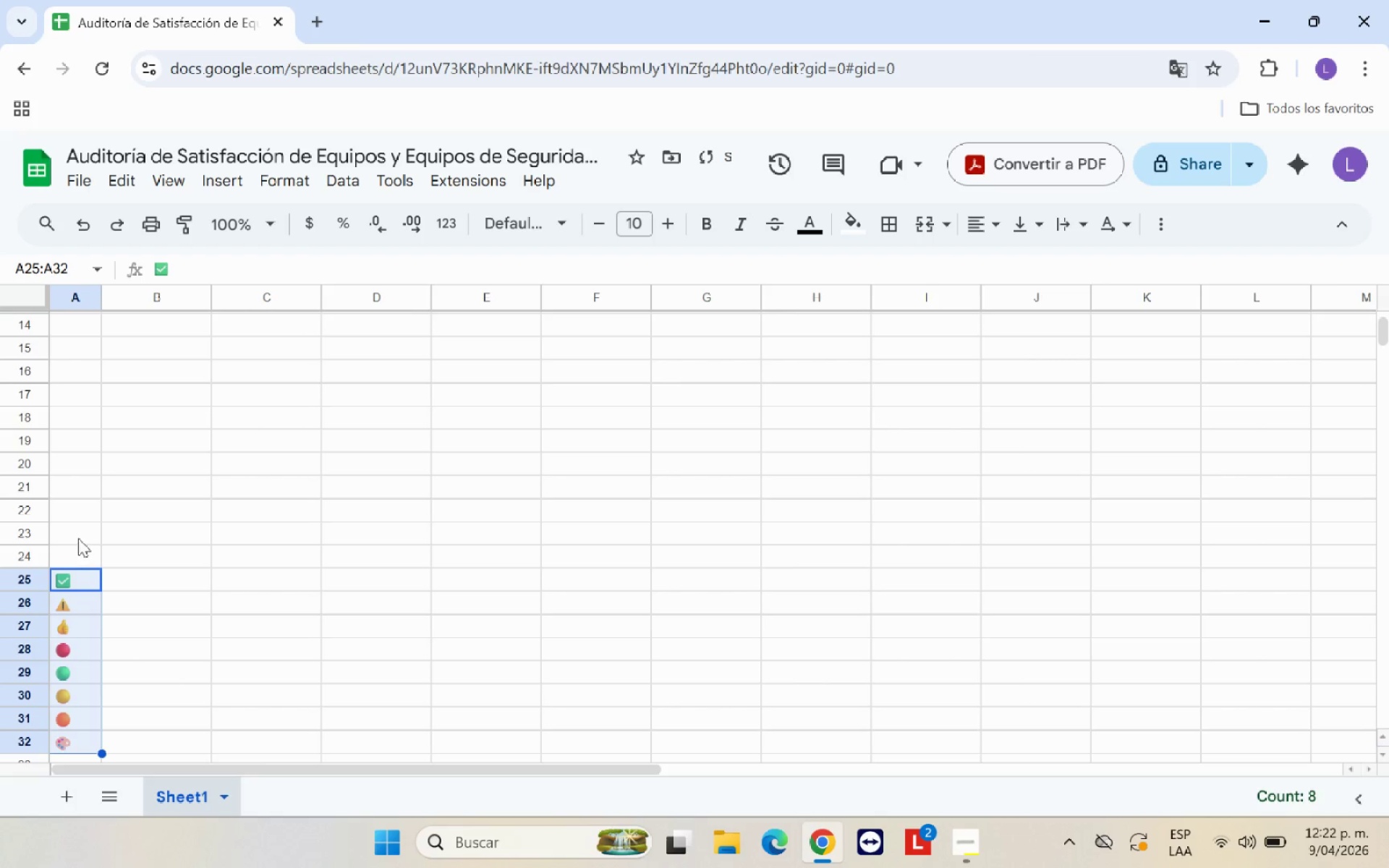 
left_click([78, 535])
 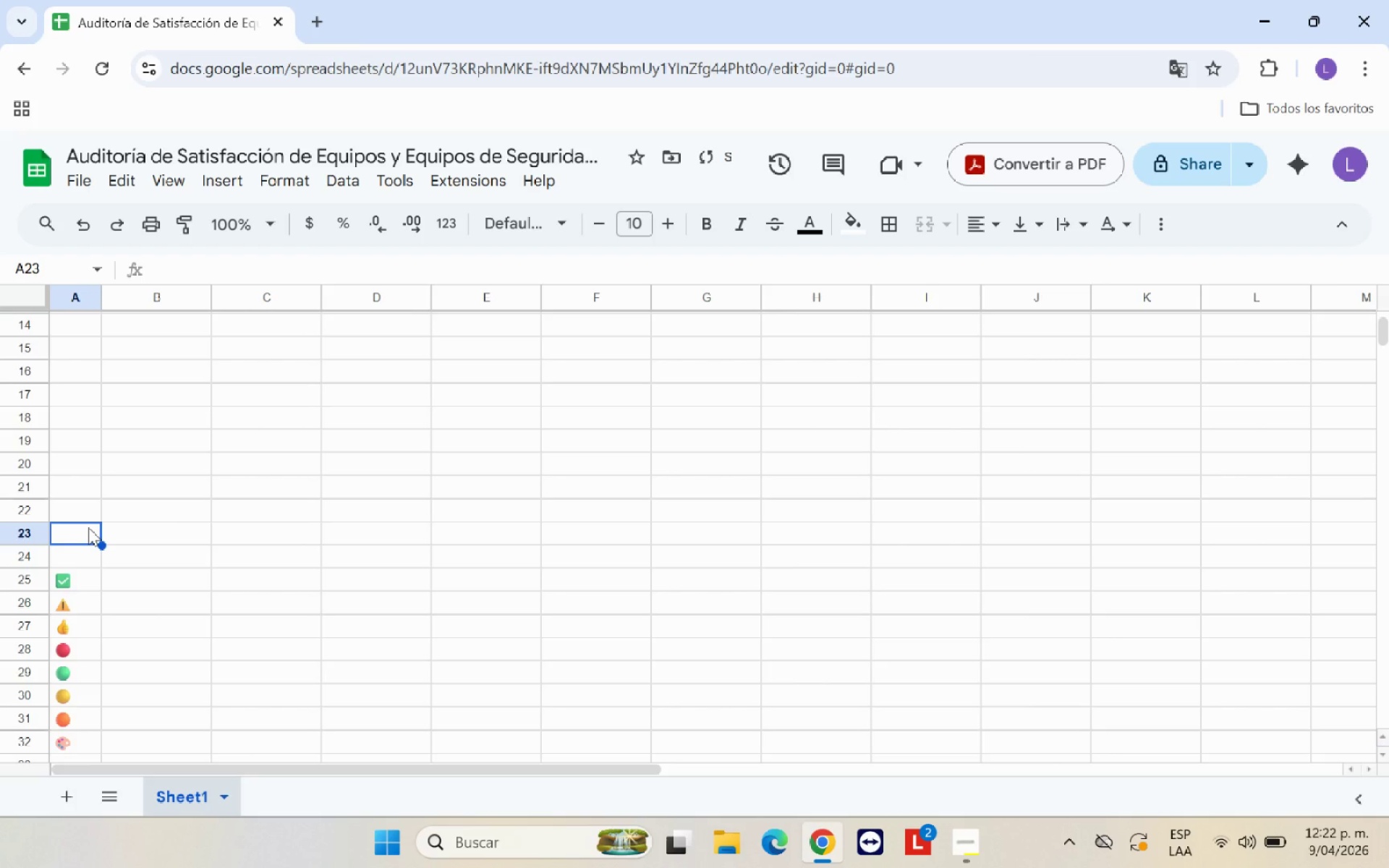 
left_click_drag(start_coordinate=[88, 527], to_coordinate=[90, 495])
 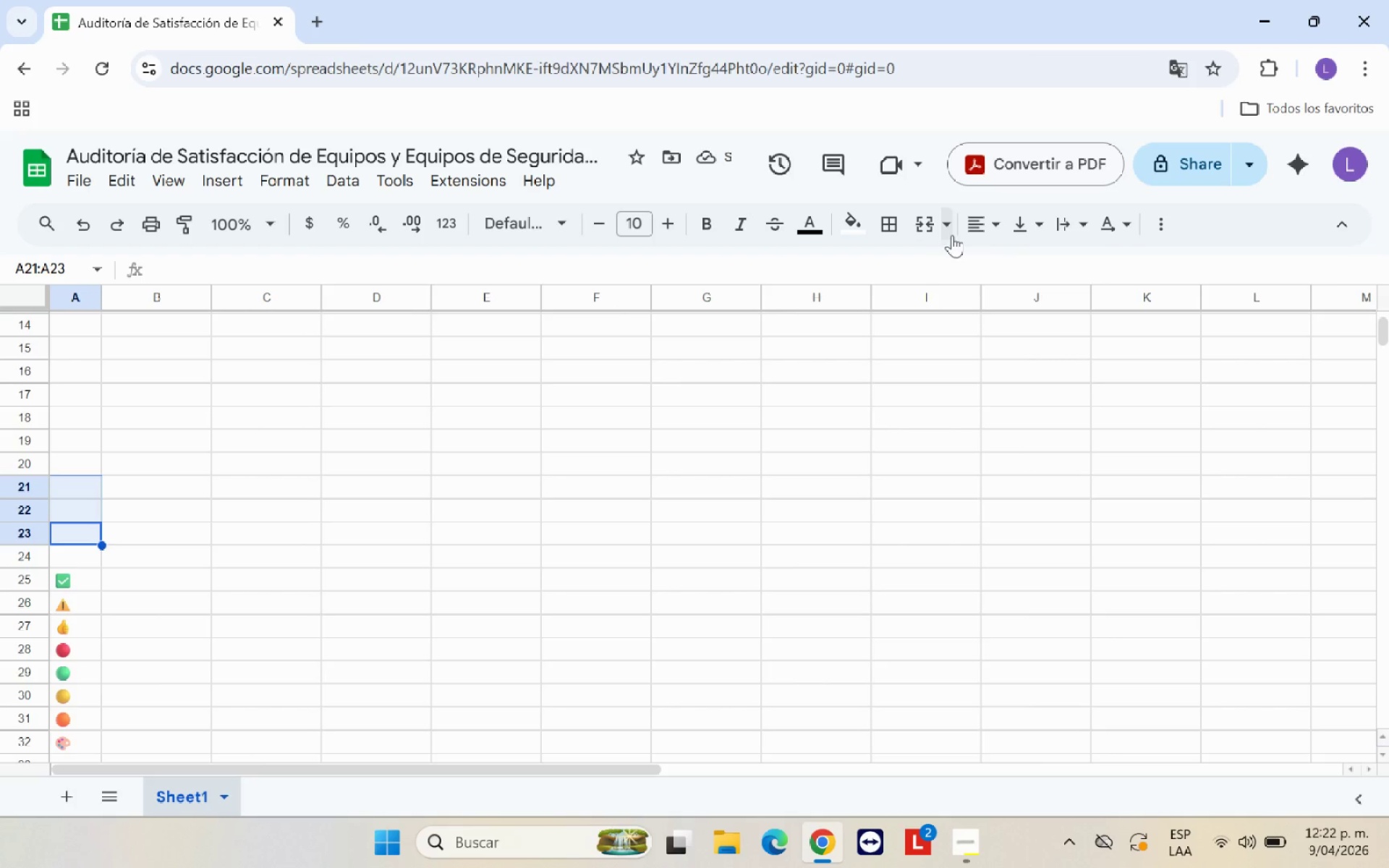 
left_click([977, 228])
 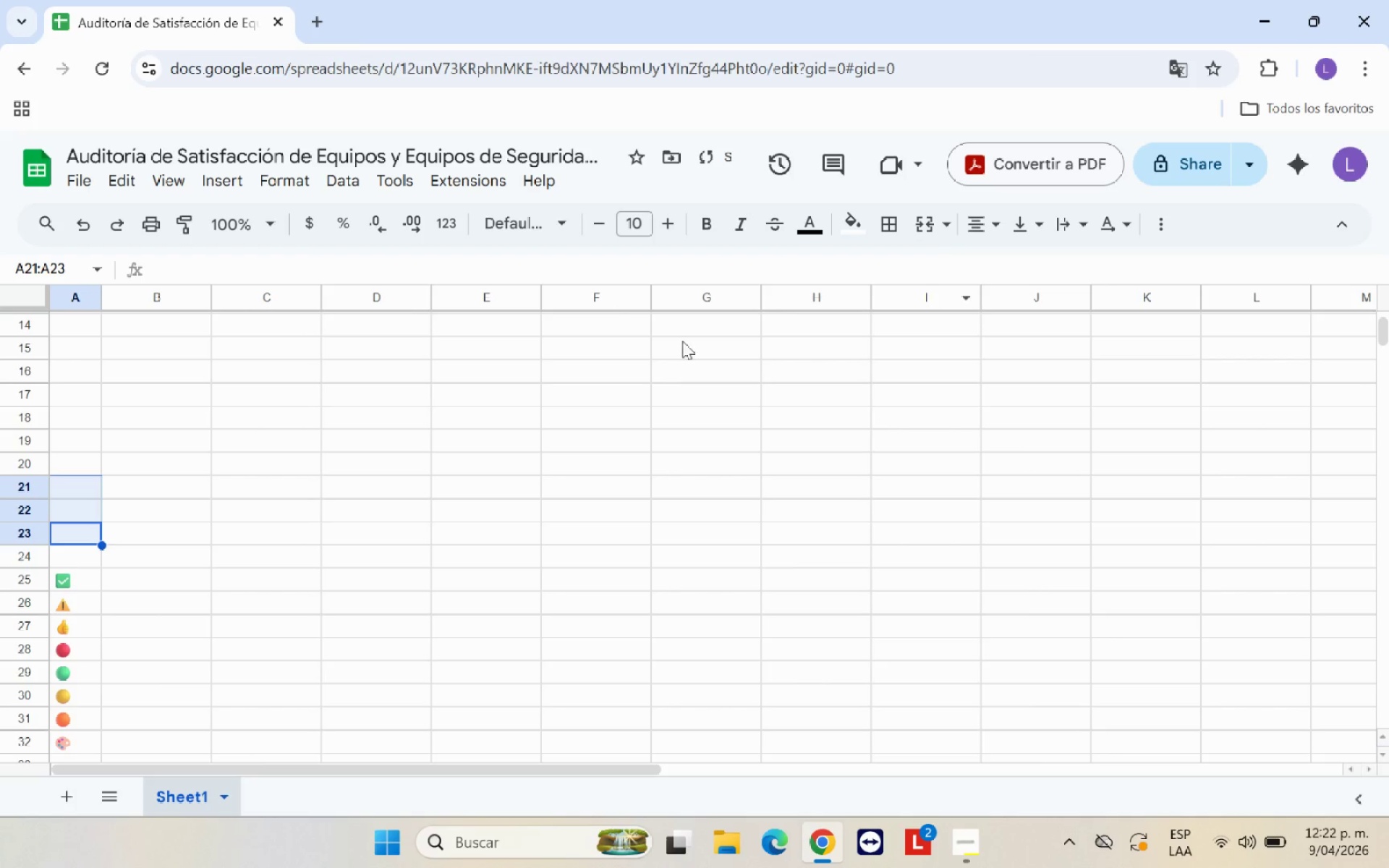 
double_click([88, 522])
 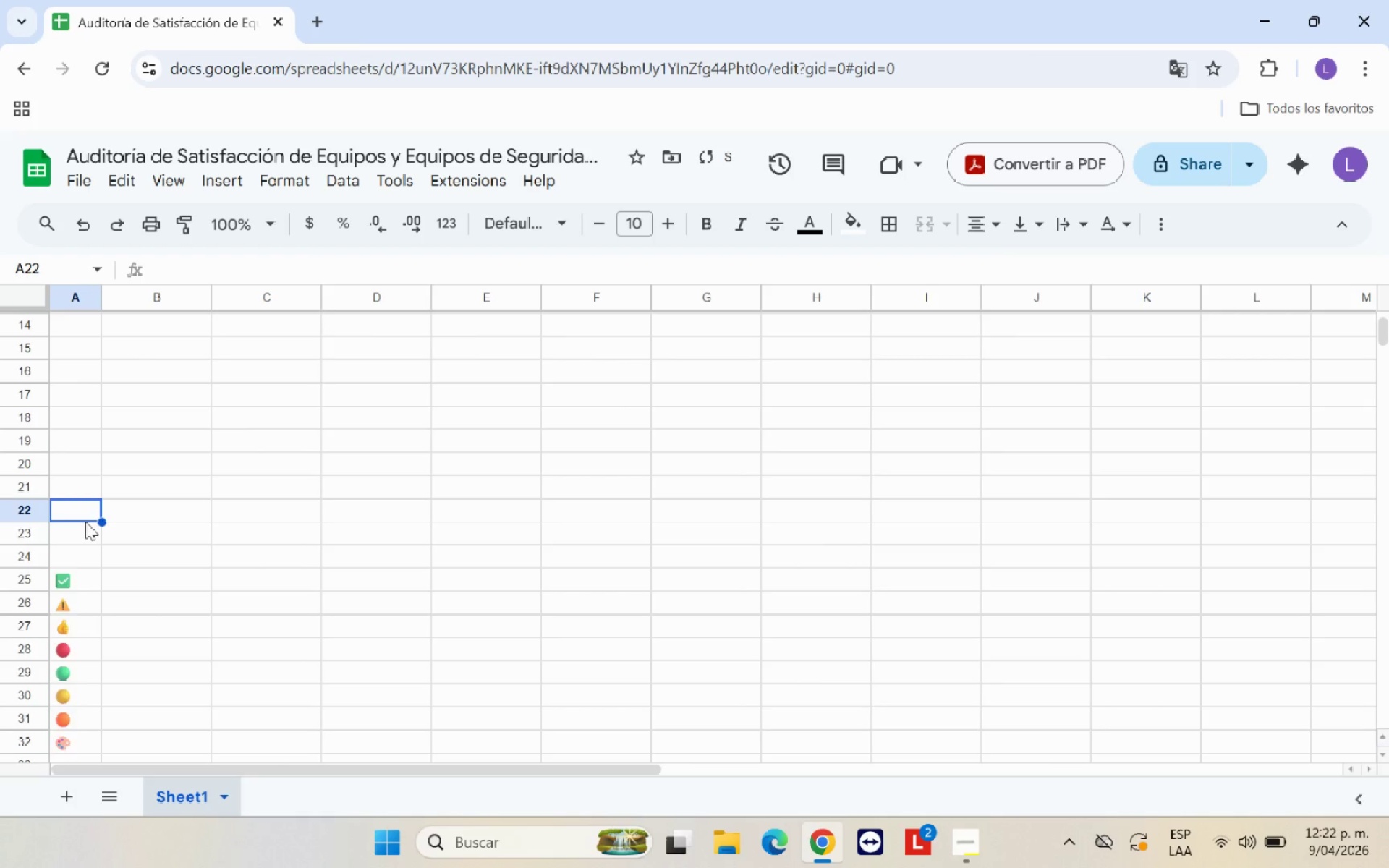 
scroll: coordinate [85, 522], scroll_direction: up, amount: 11.0
 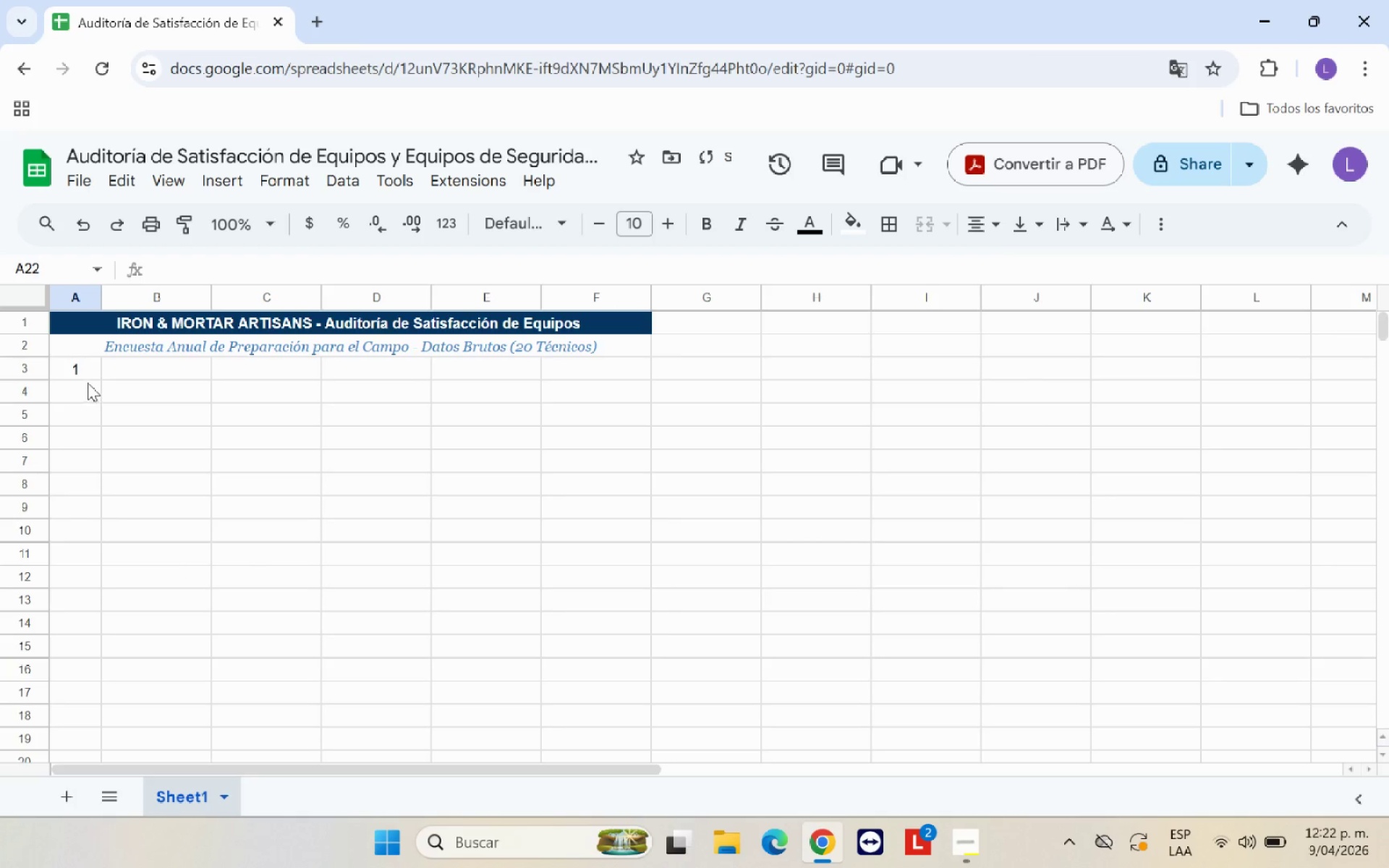 
left_click([88, 383])
 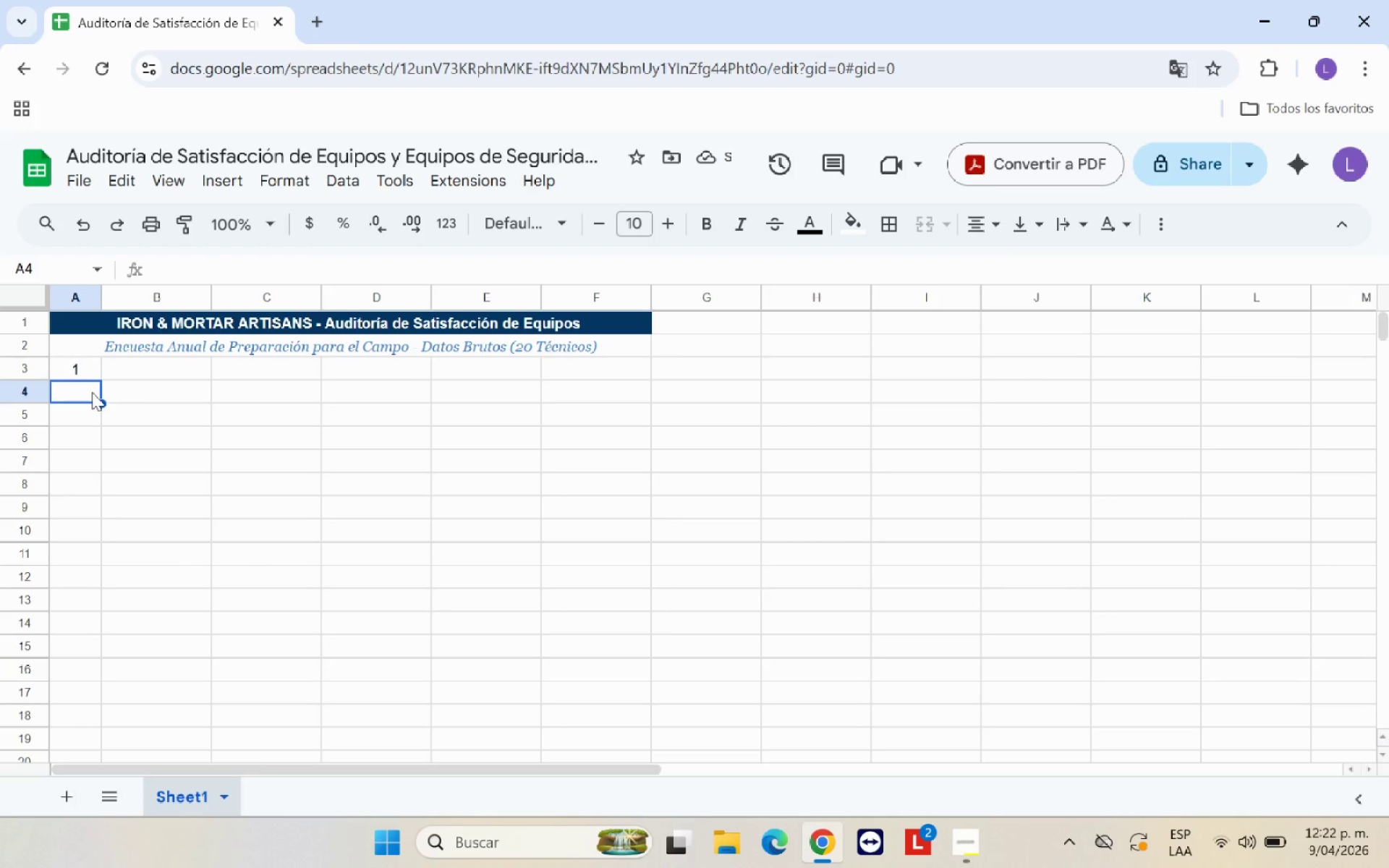 
key(2)
 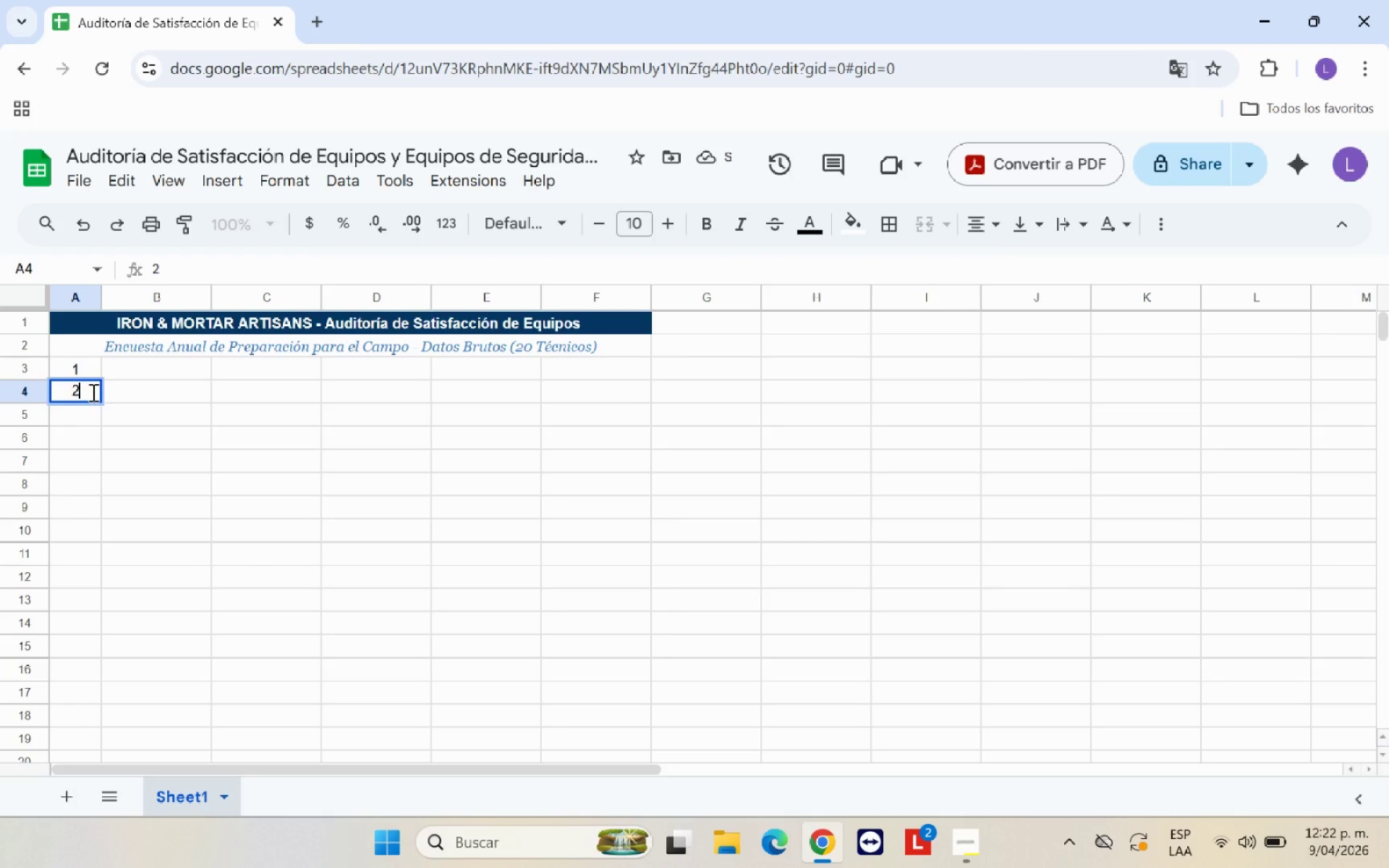 
key(Enter)
 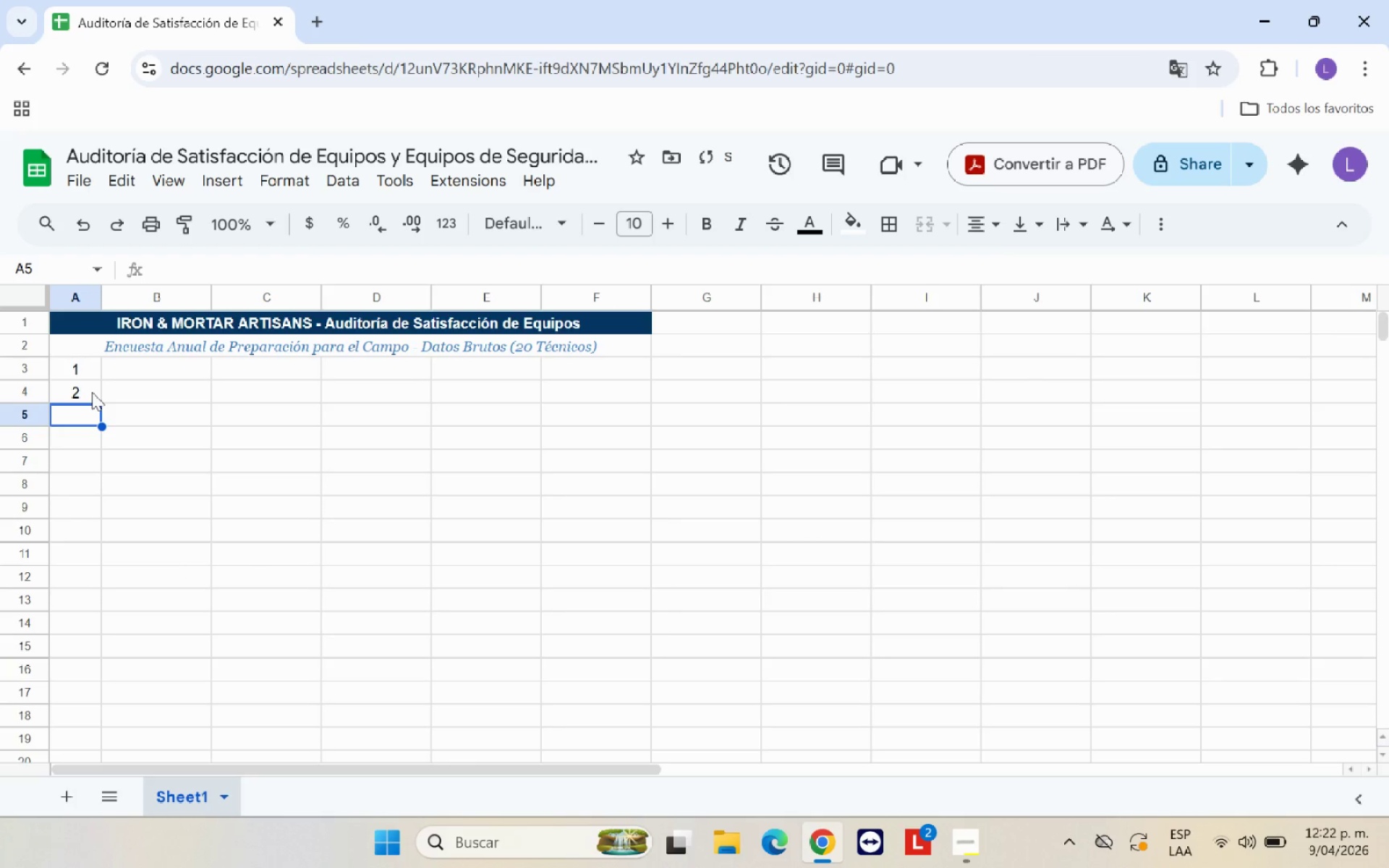 
key(3)
 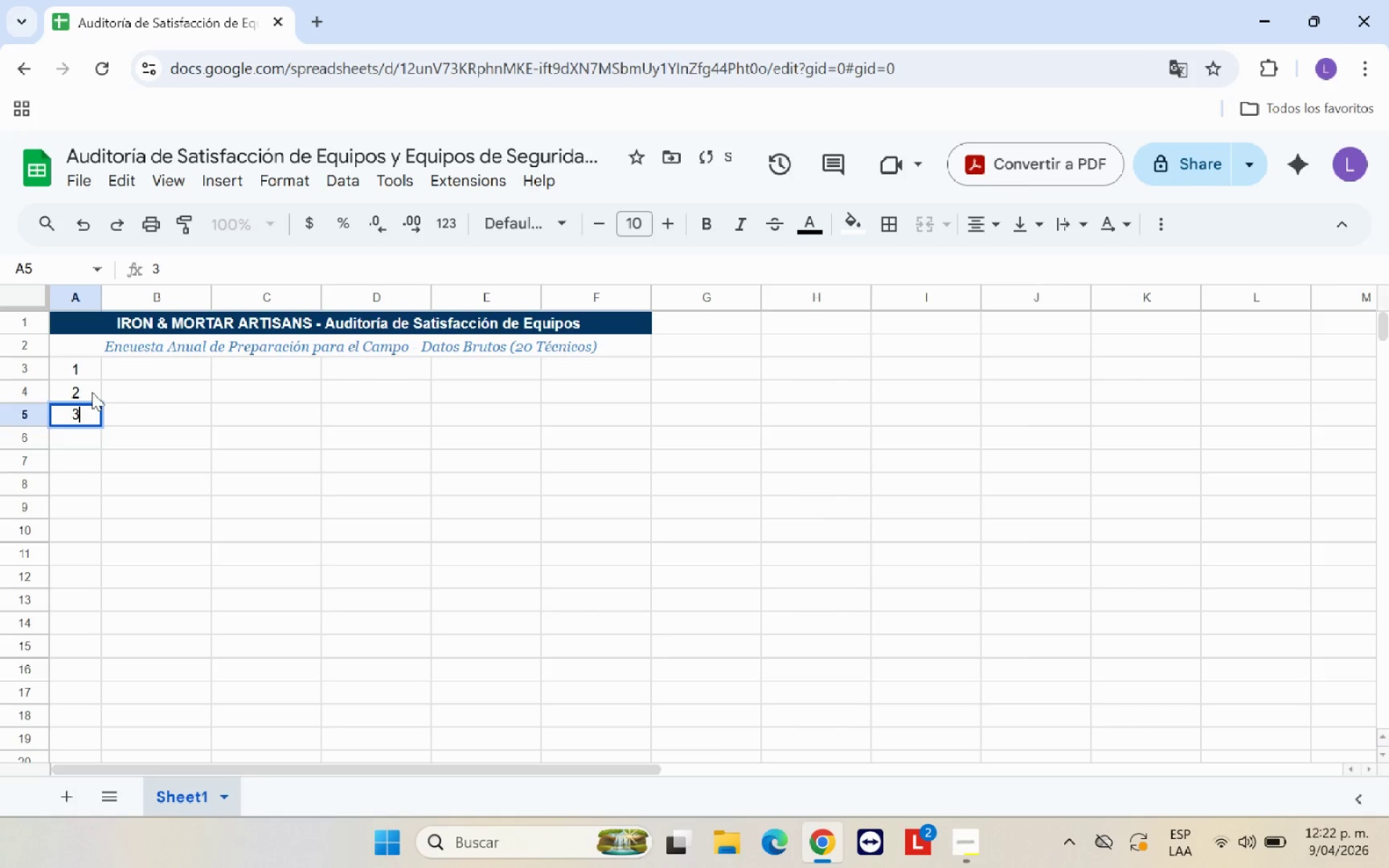 
key(Enter)
 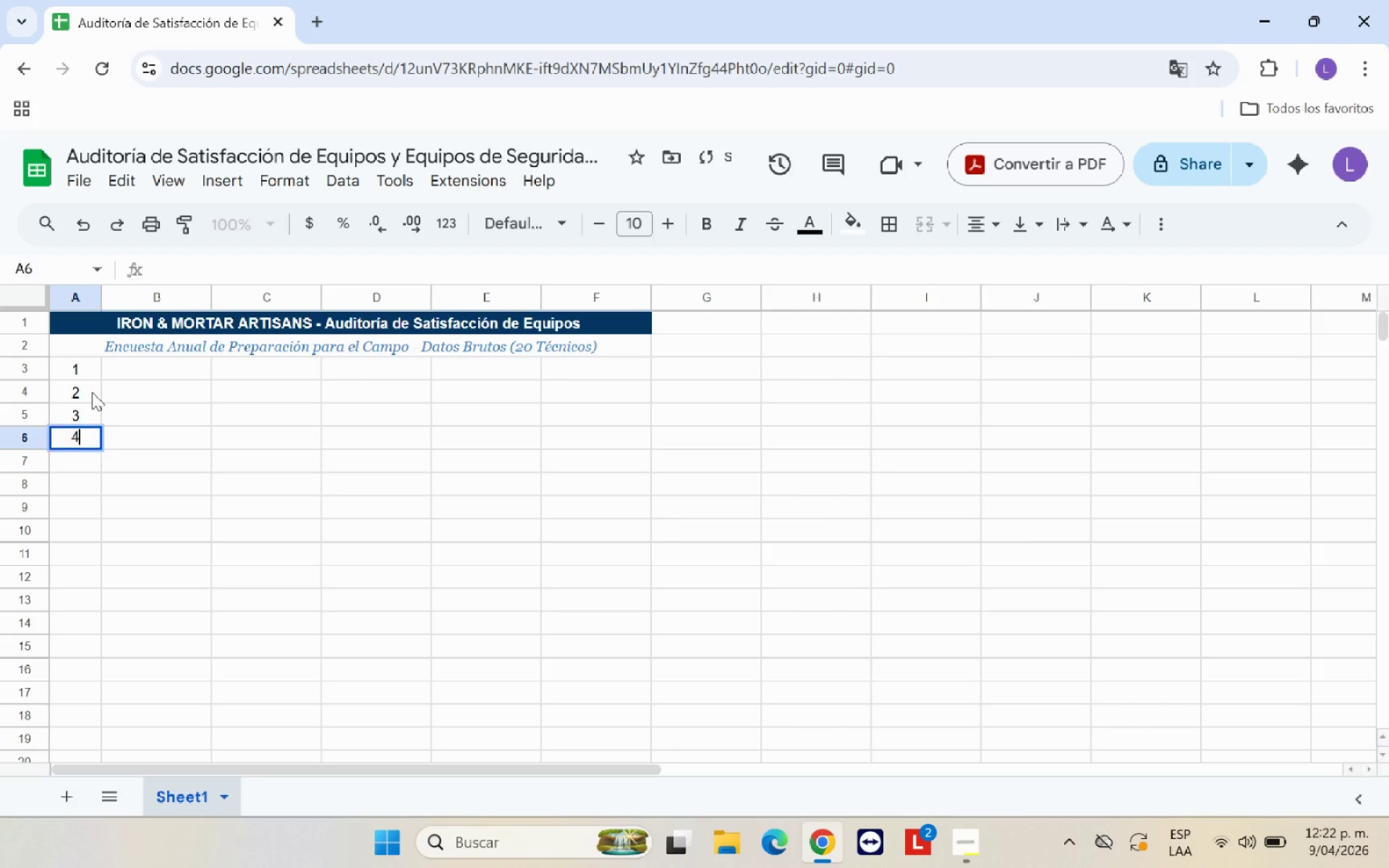 
key(4)
 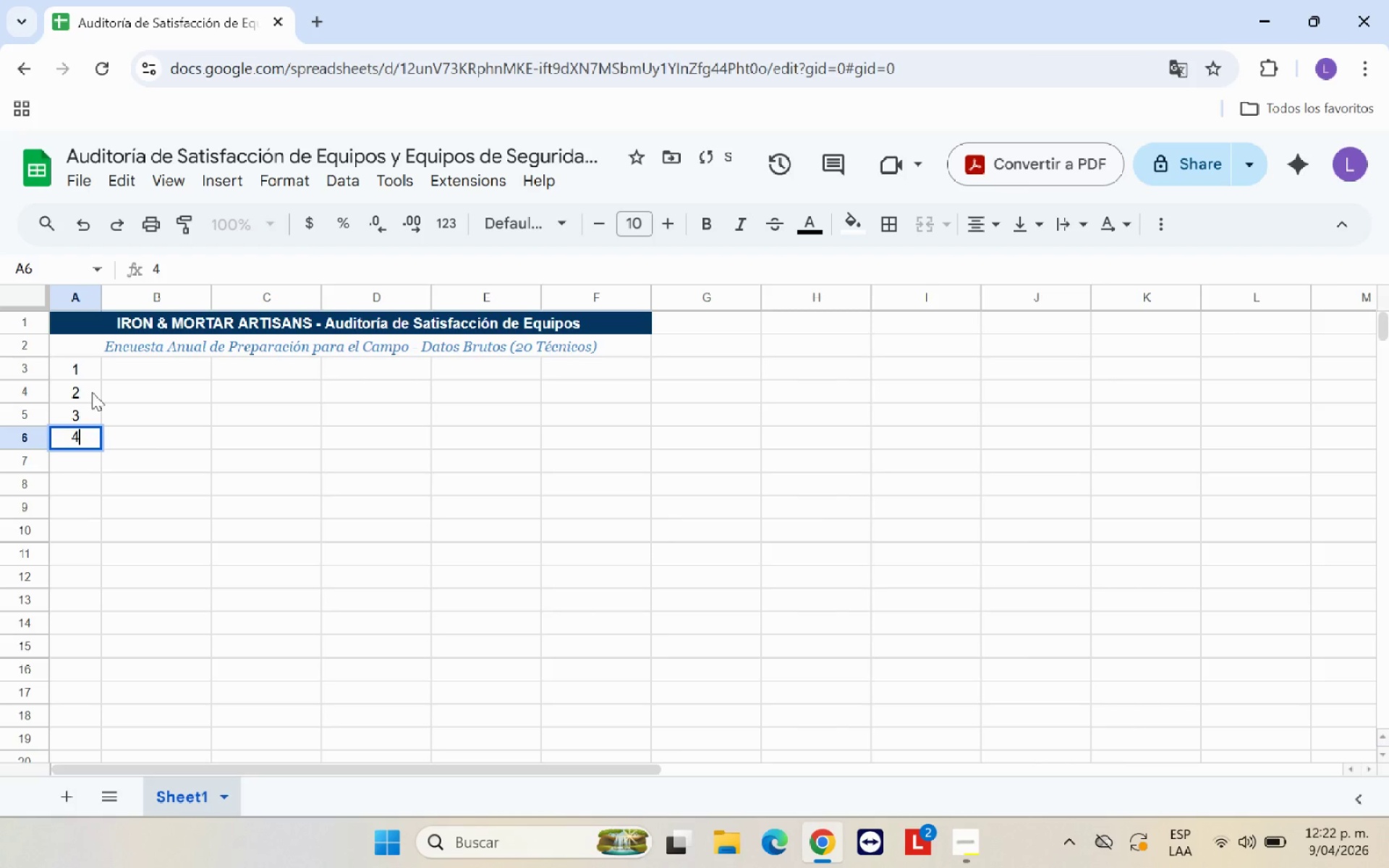 
key(Enter)
 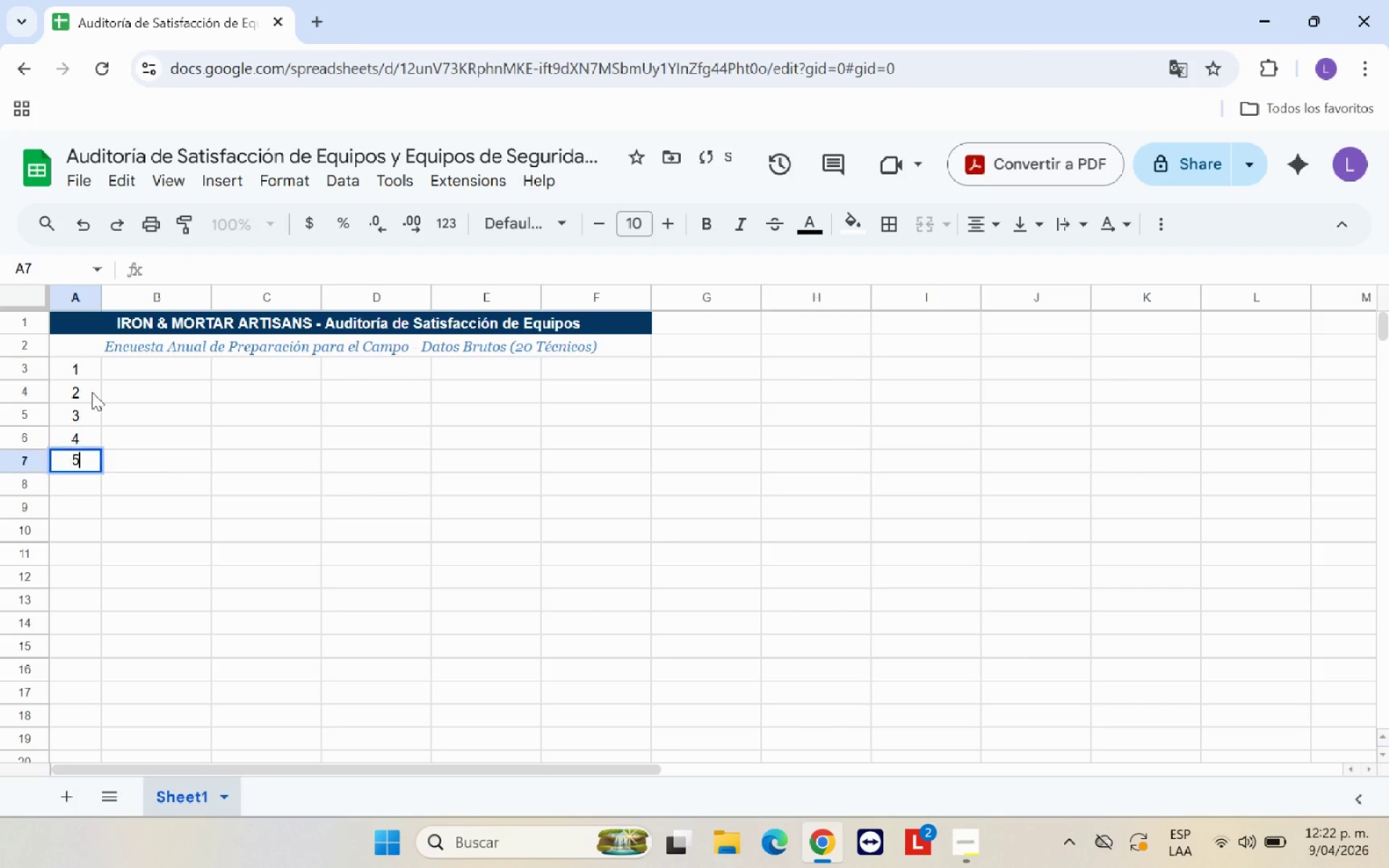 
key(5)
 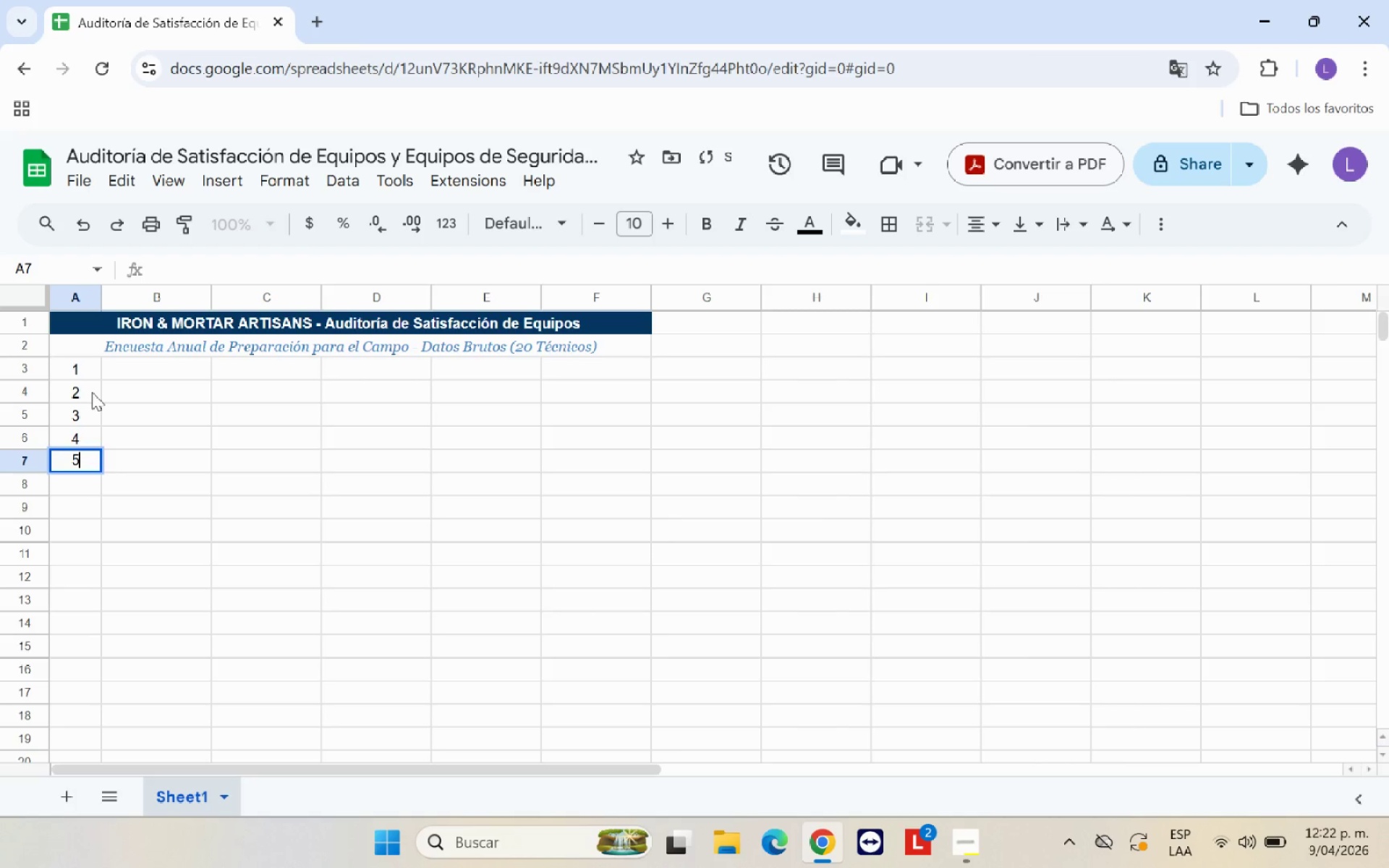 
key(Enter)
 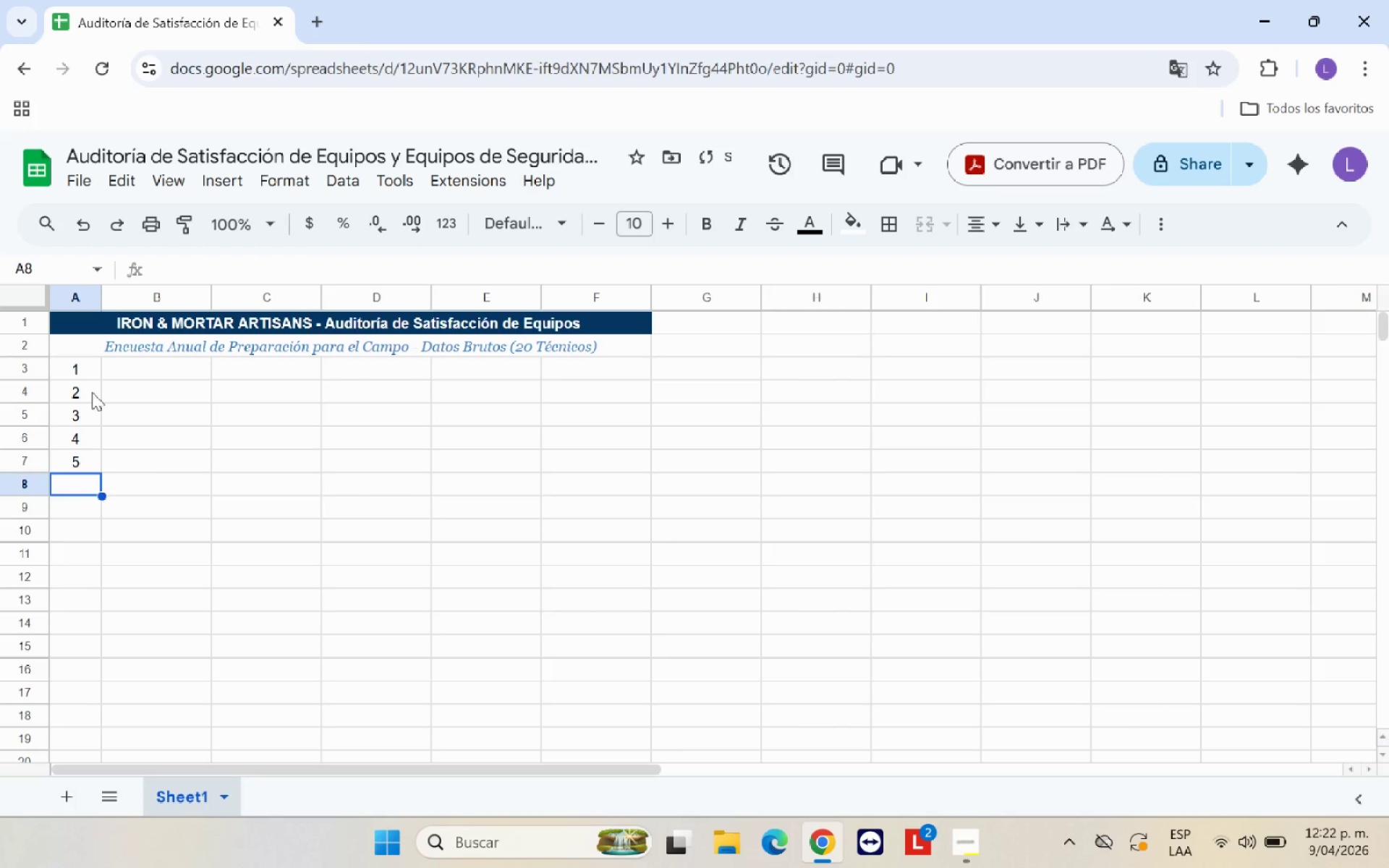 
key(6)
 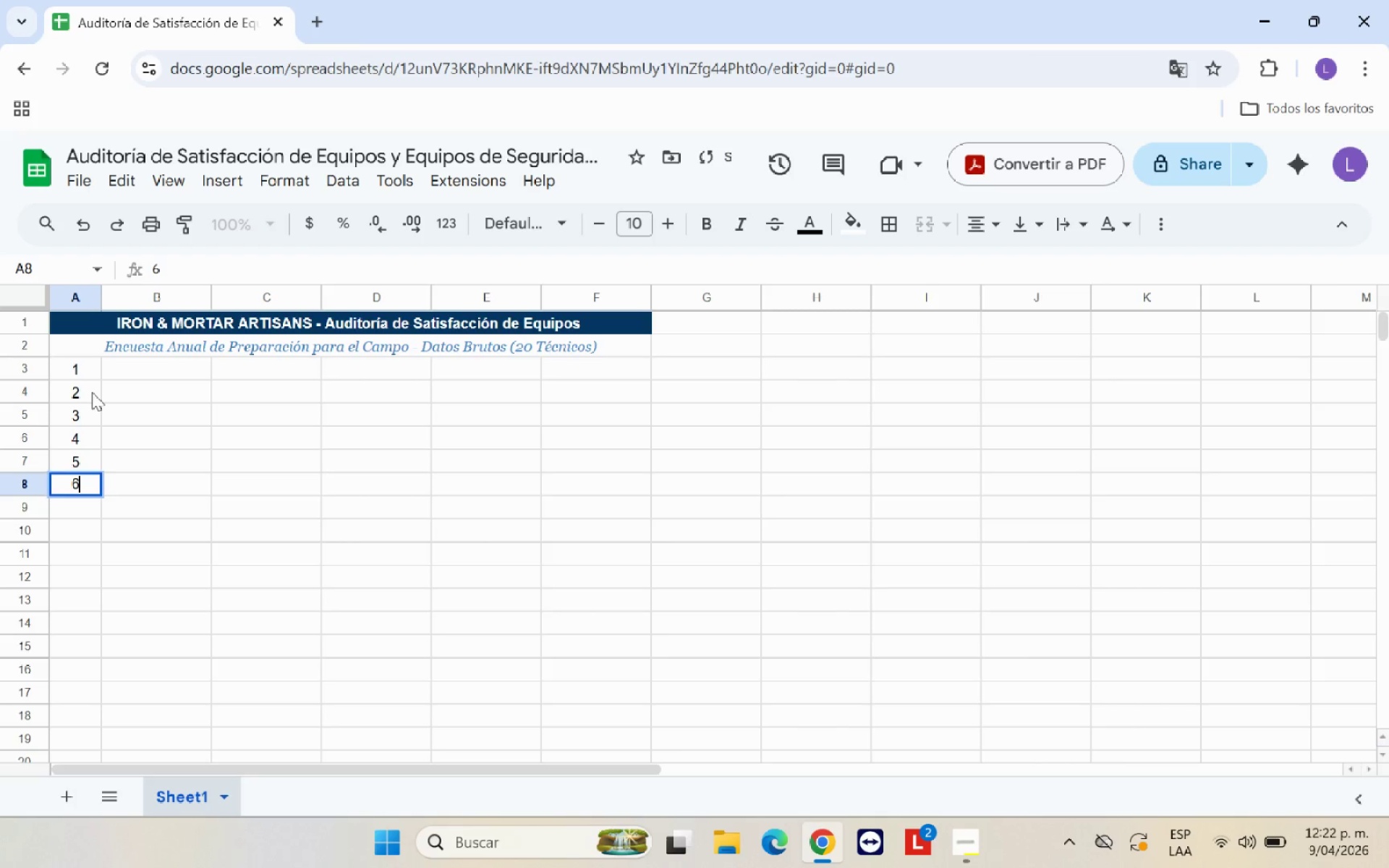 
key(Enter)
 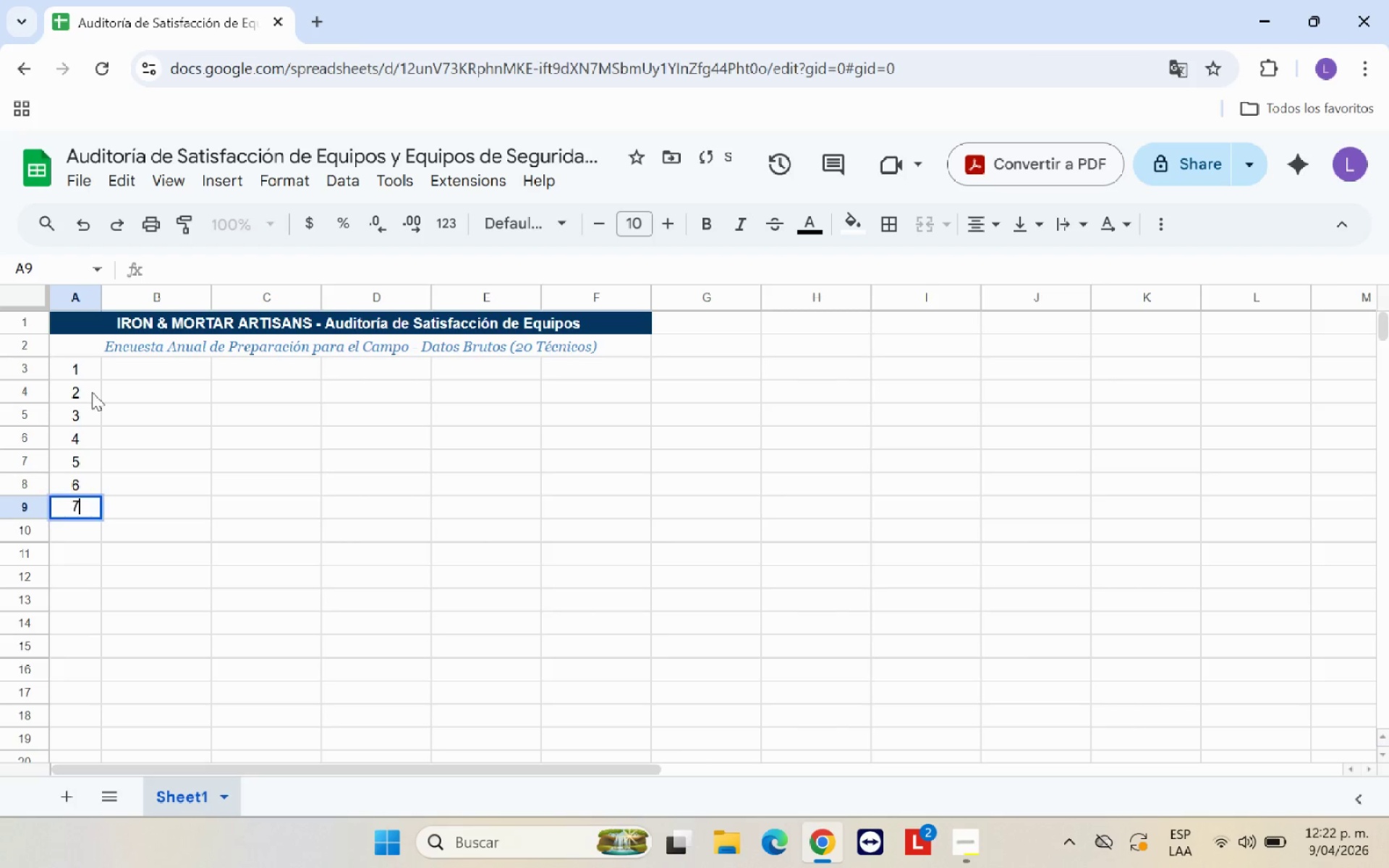 
key(7)
 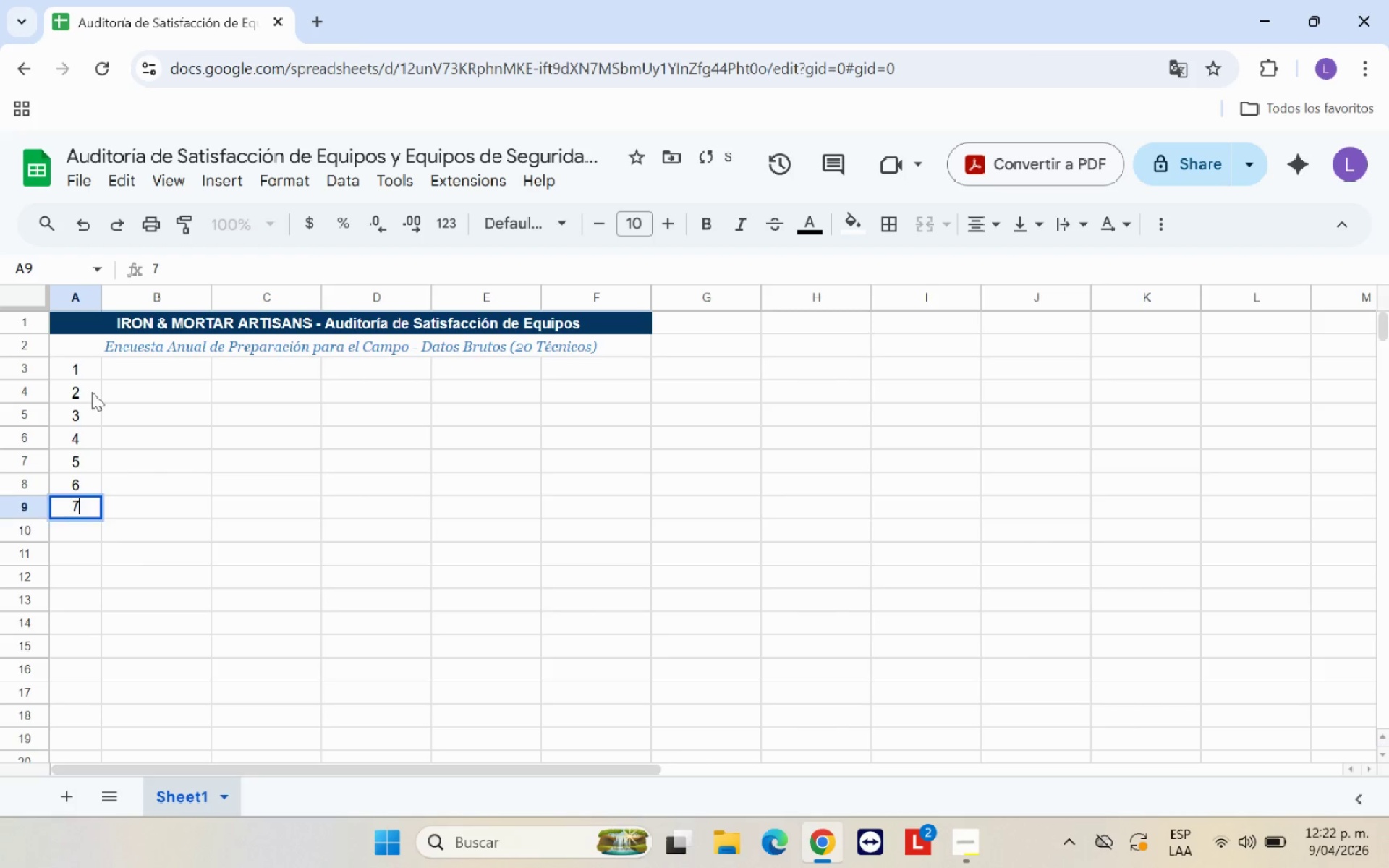 
key(Enter)
 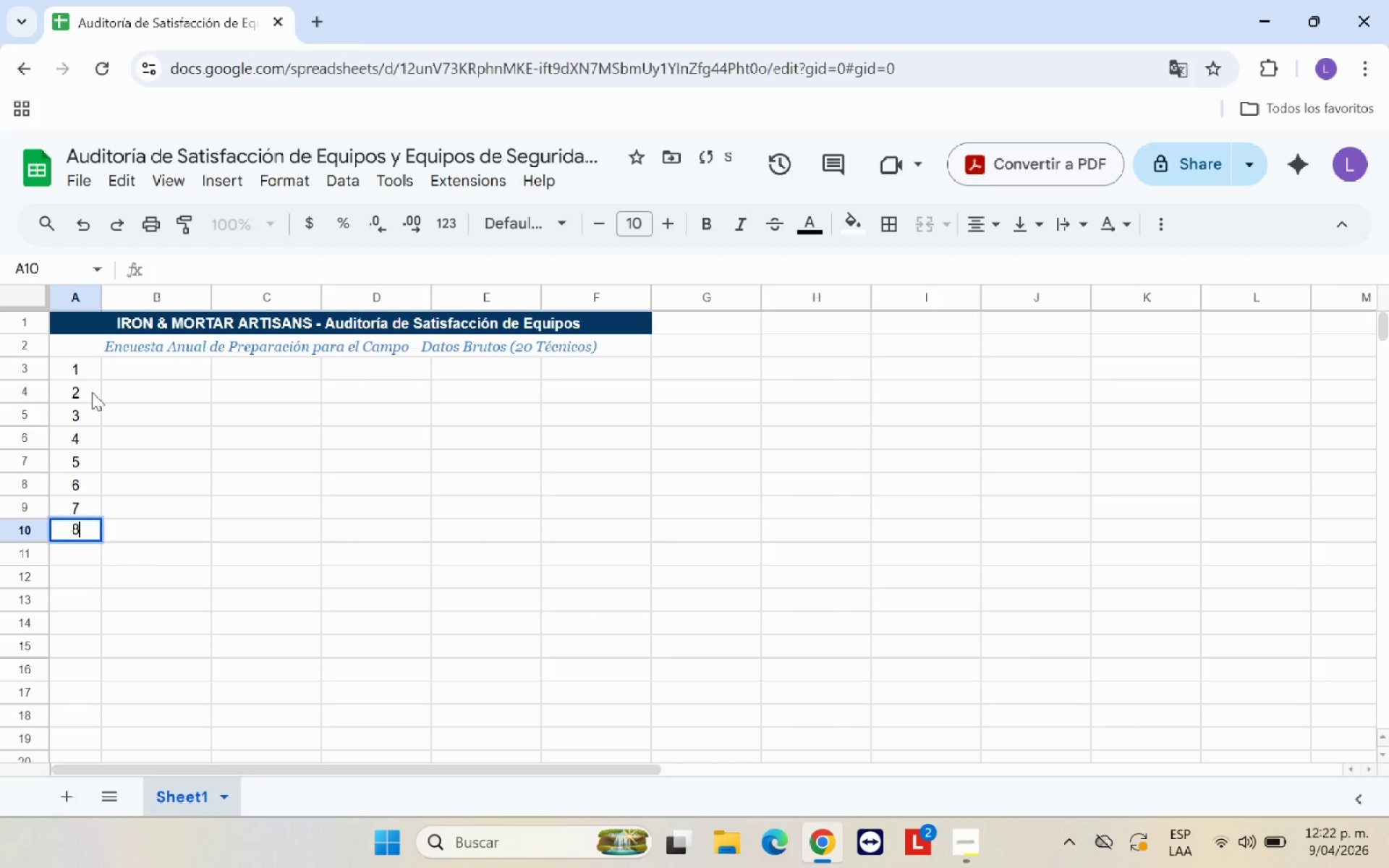 
key(8)
 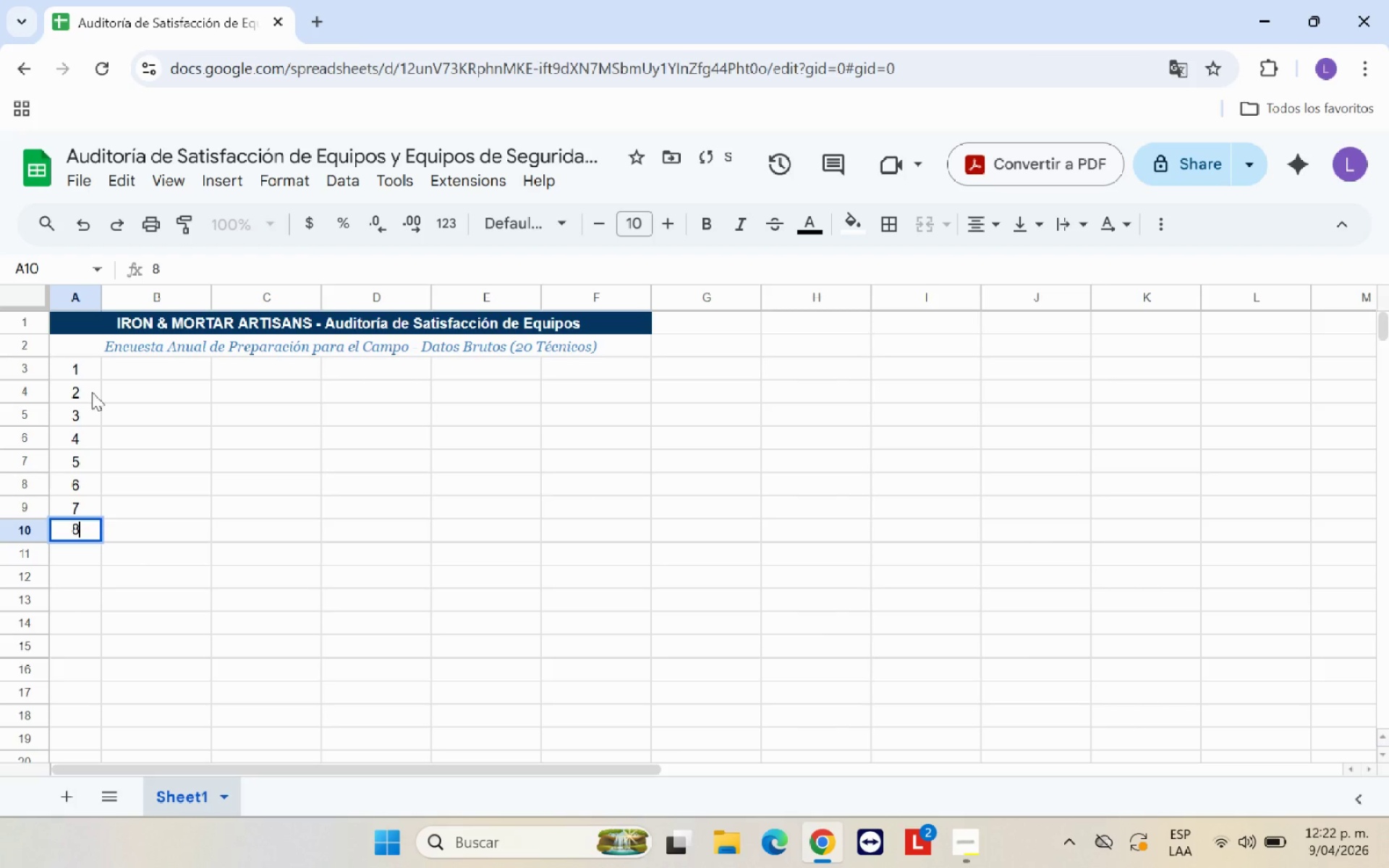 
key(Enter)
 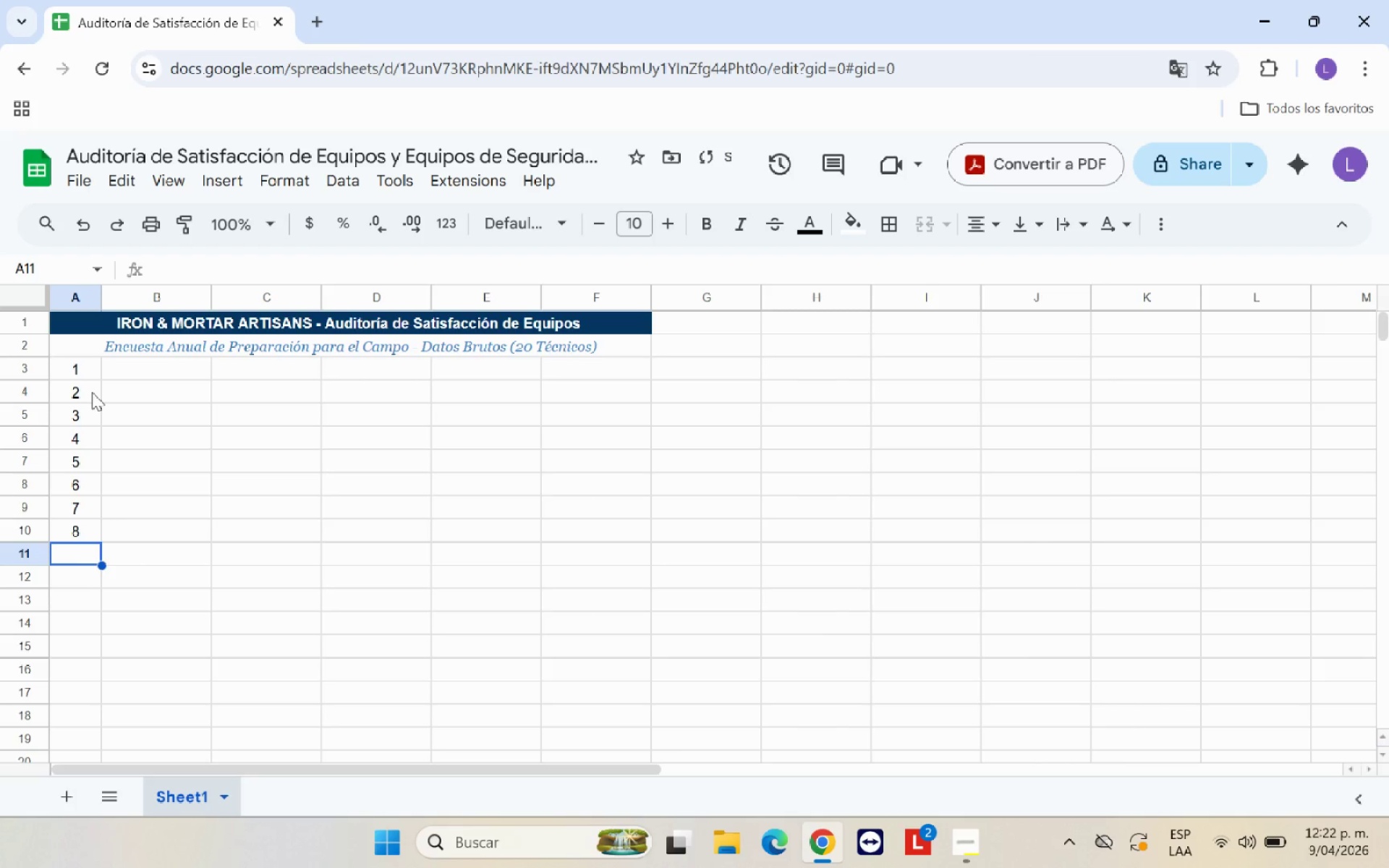 
key(9)
 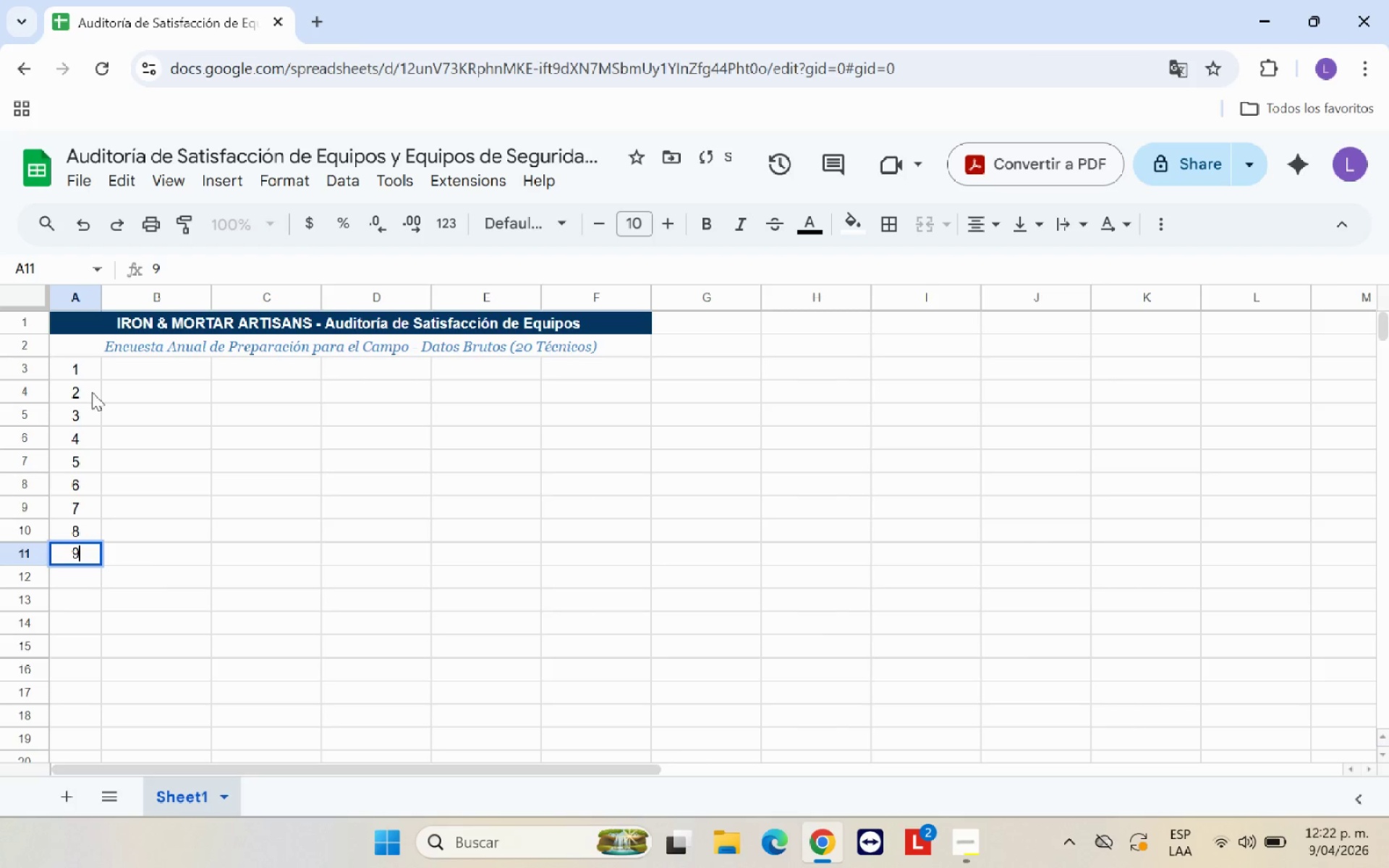 
key(Enter)
 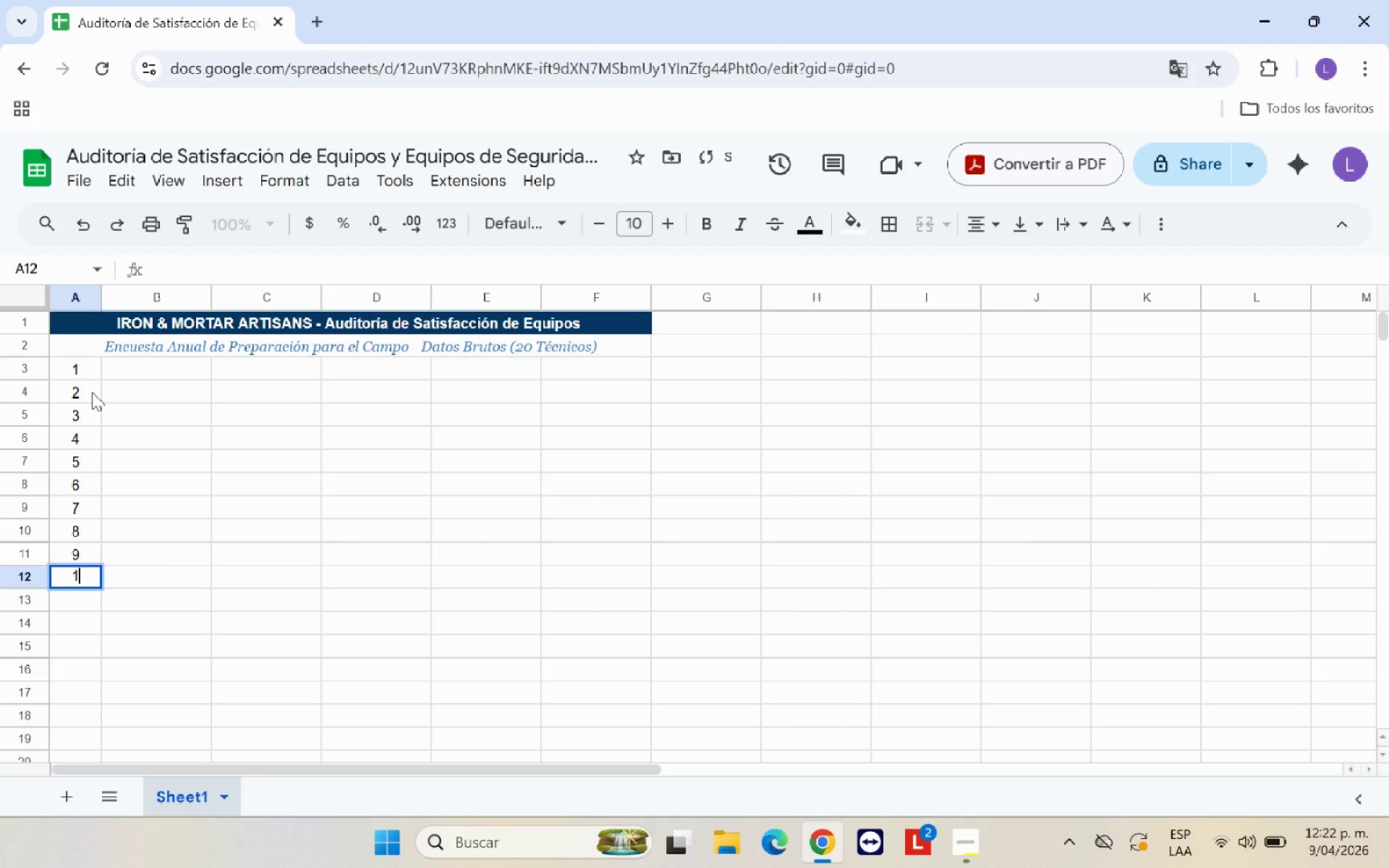 
type(10)
 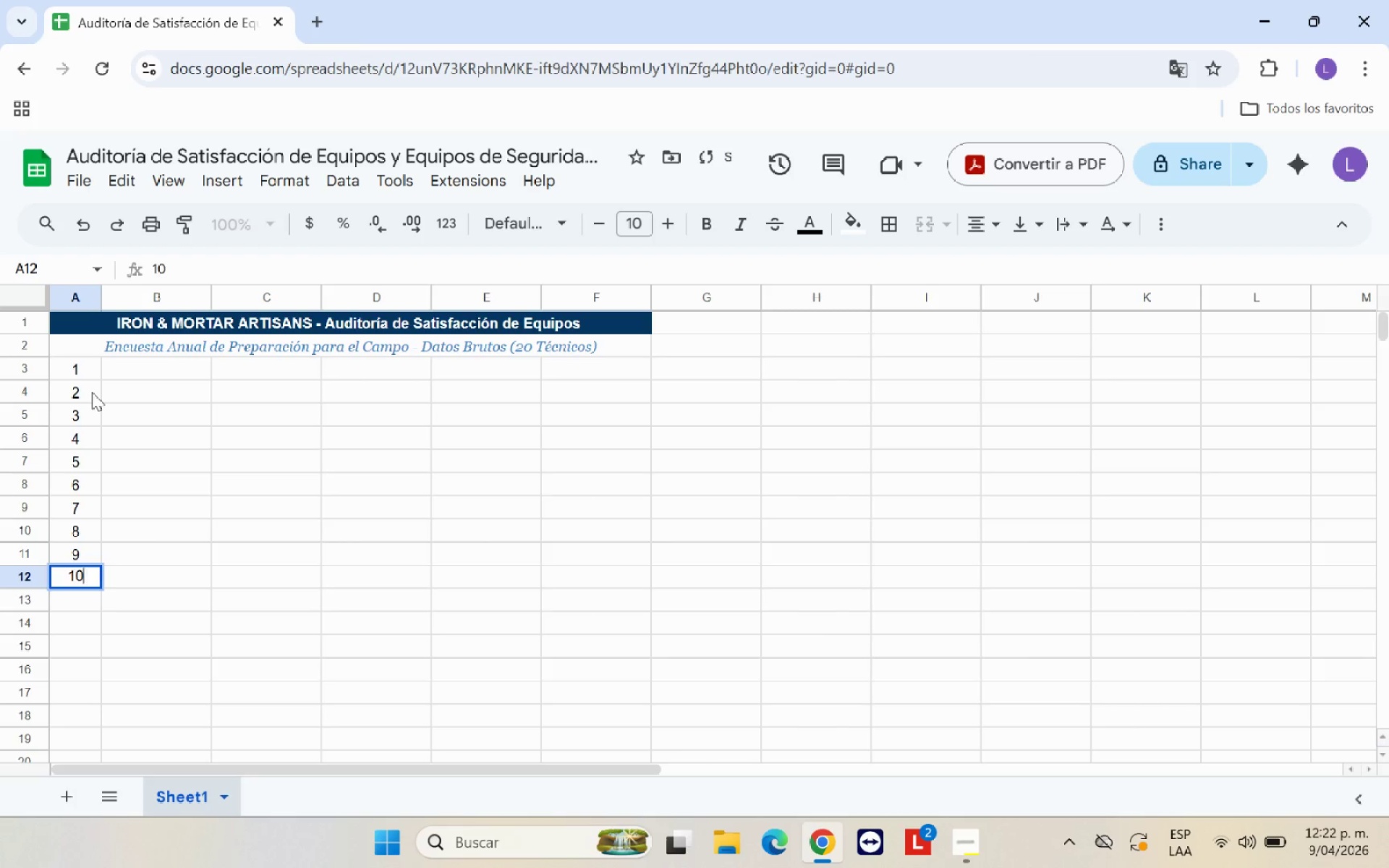 
key(Enter)
 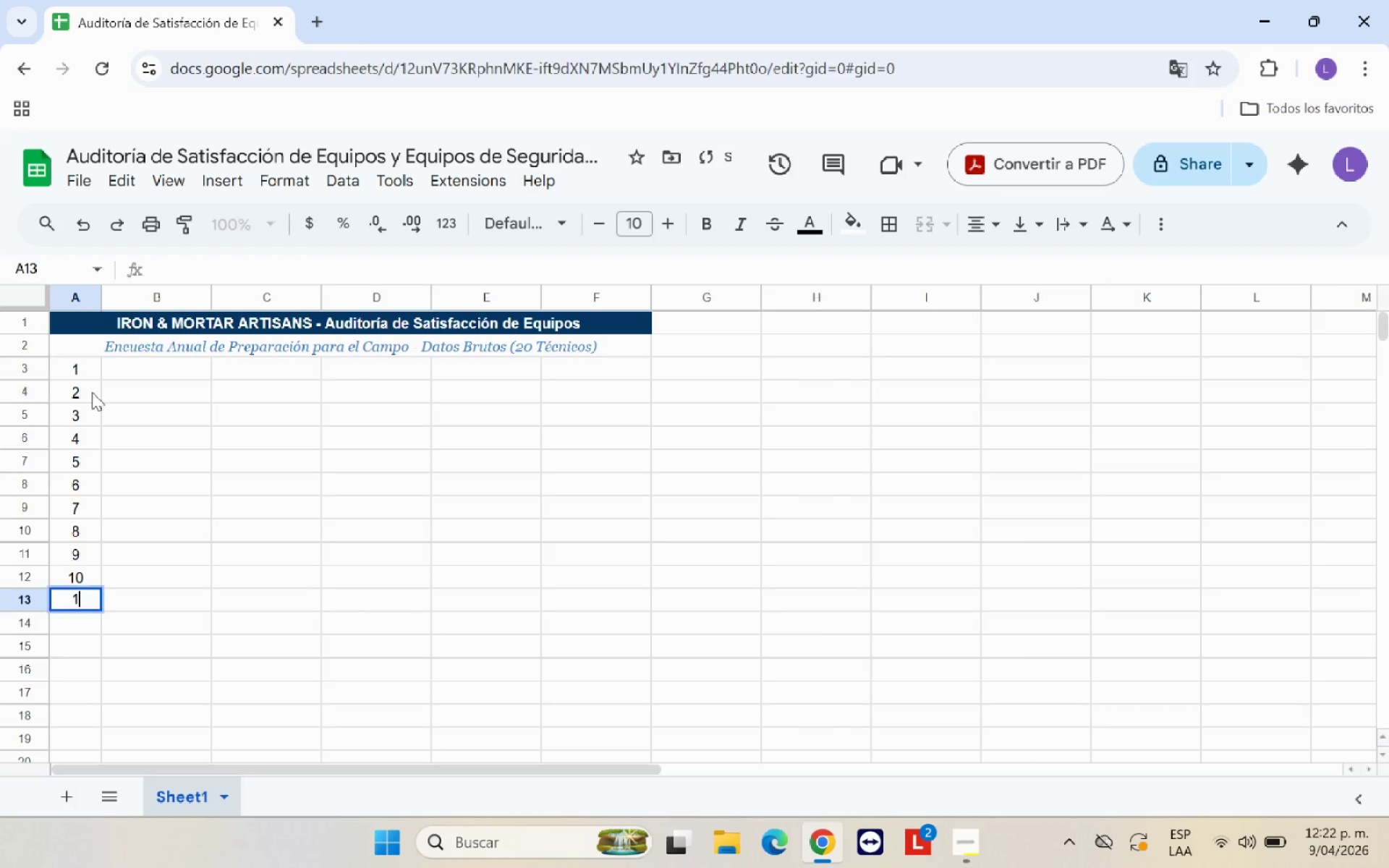 
type(11)
 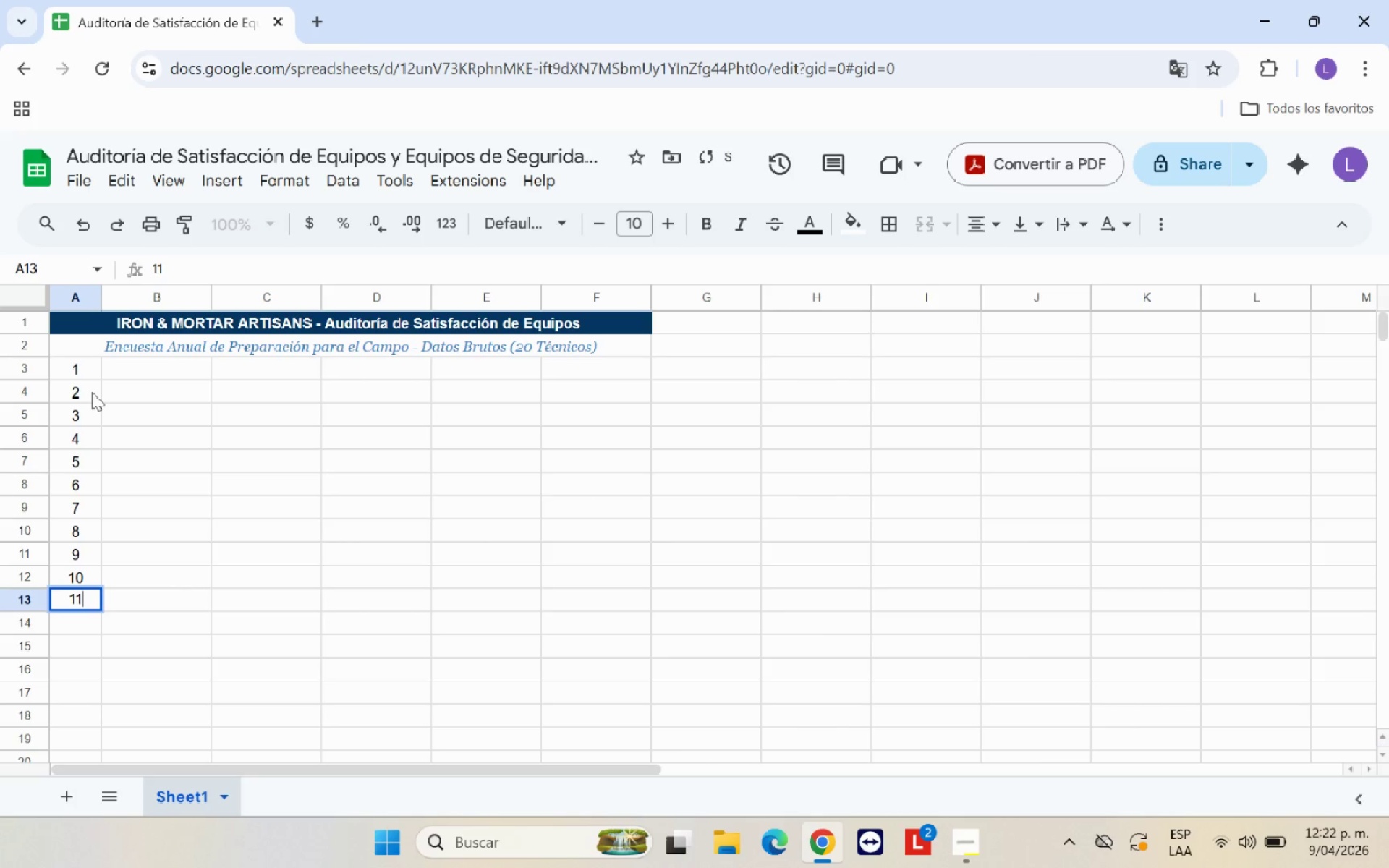 
key(Enter)
 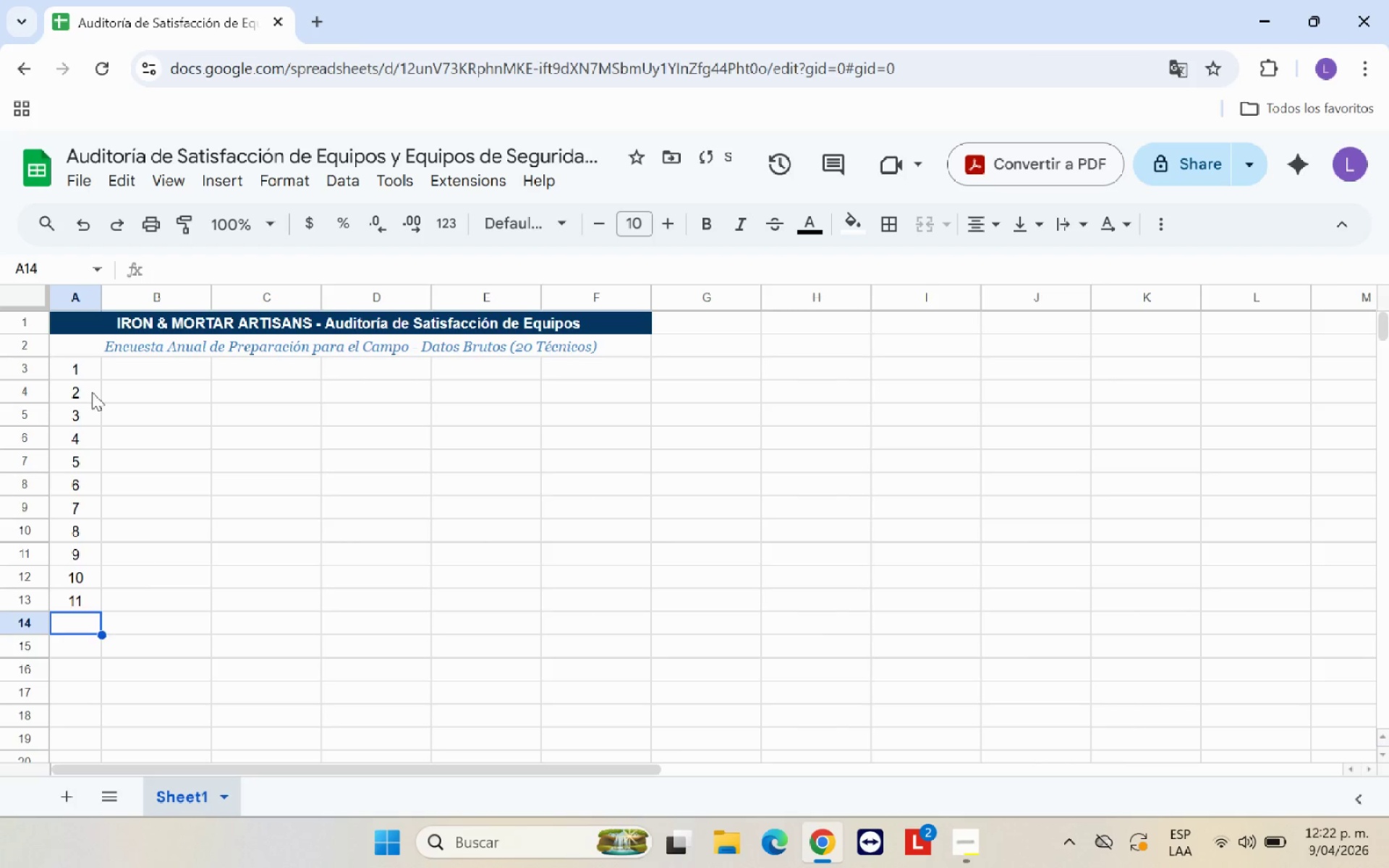 
type(12)
 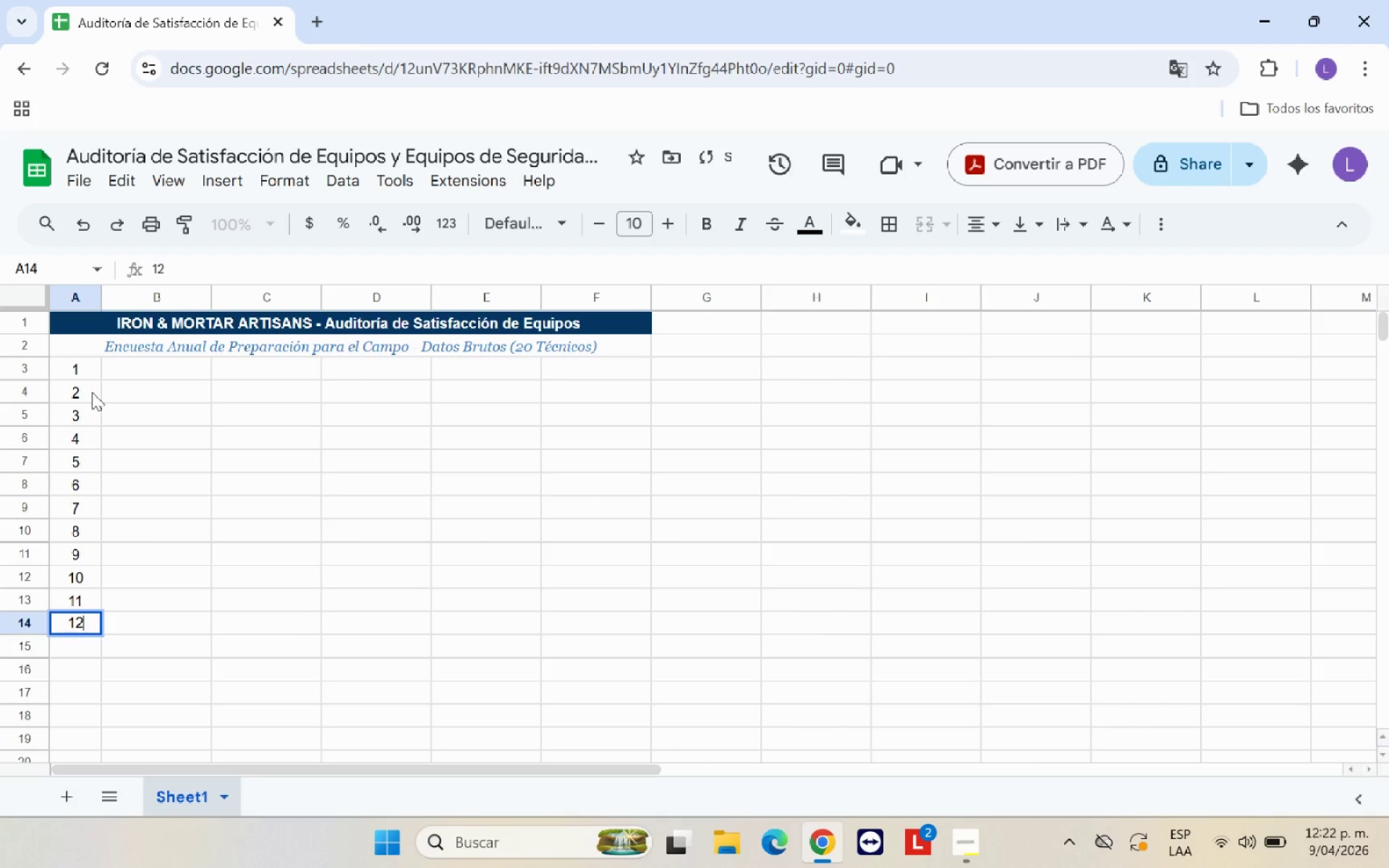 
key(Enter)
 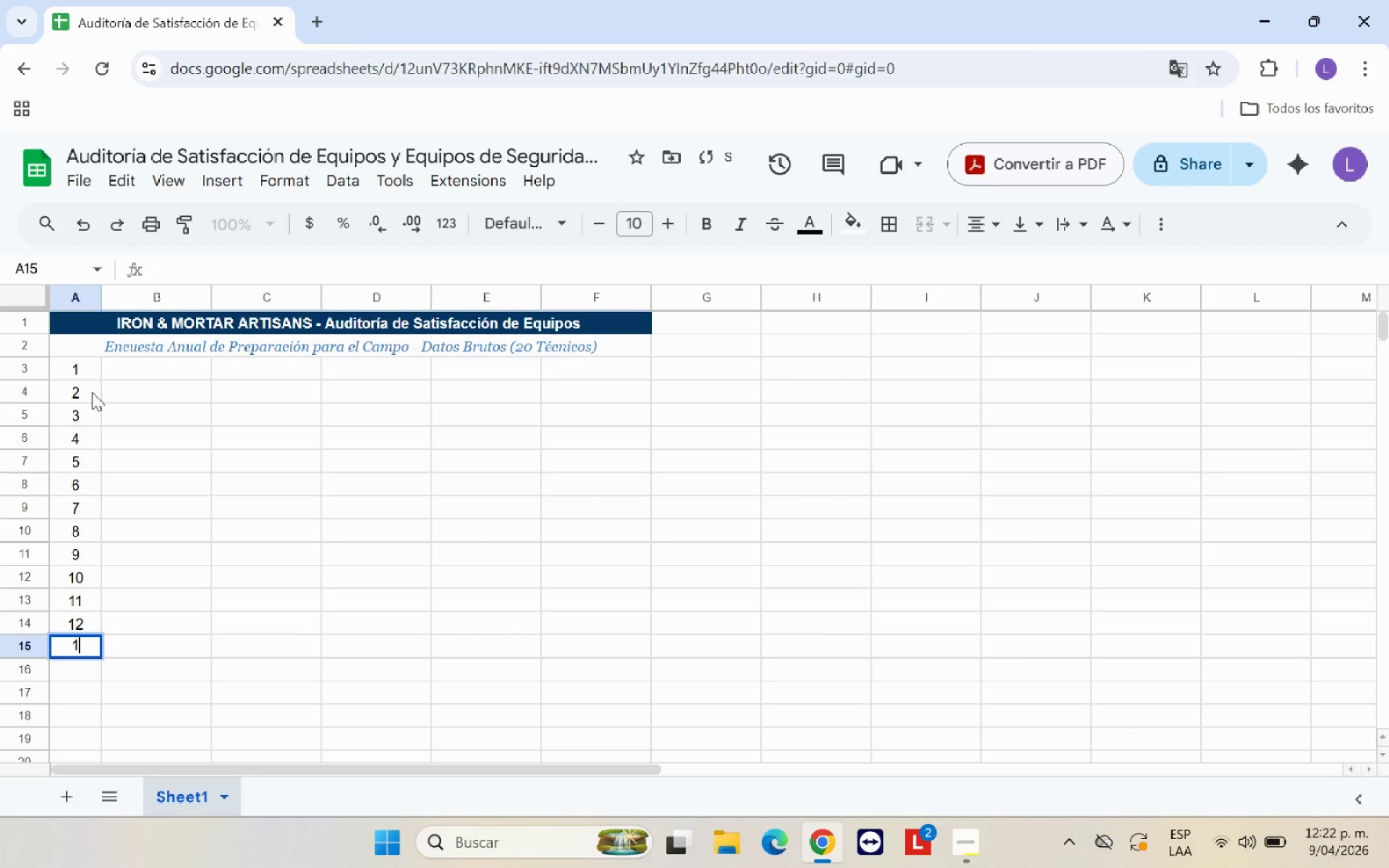 
type(13)
 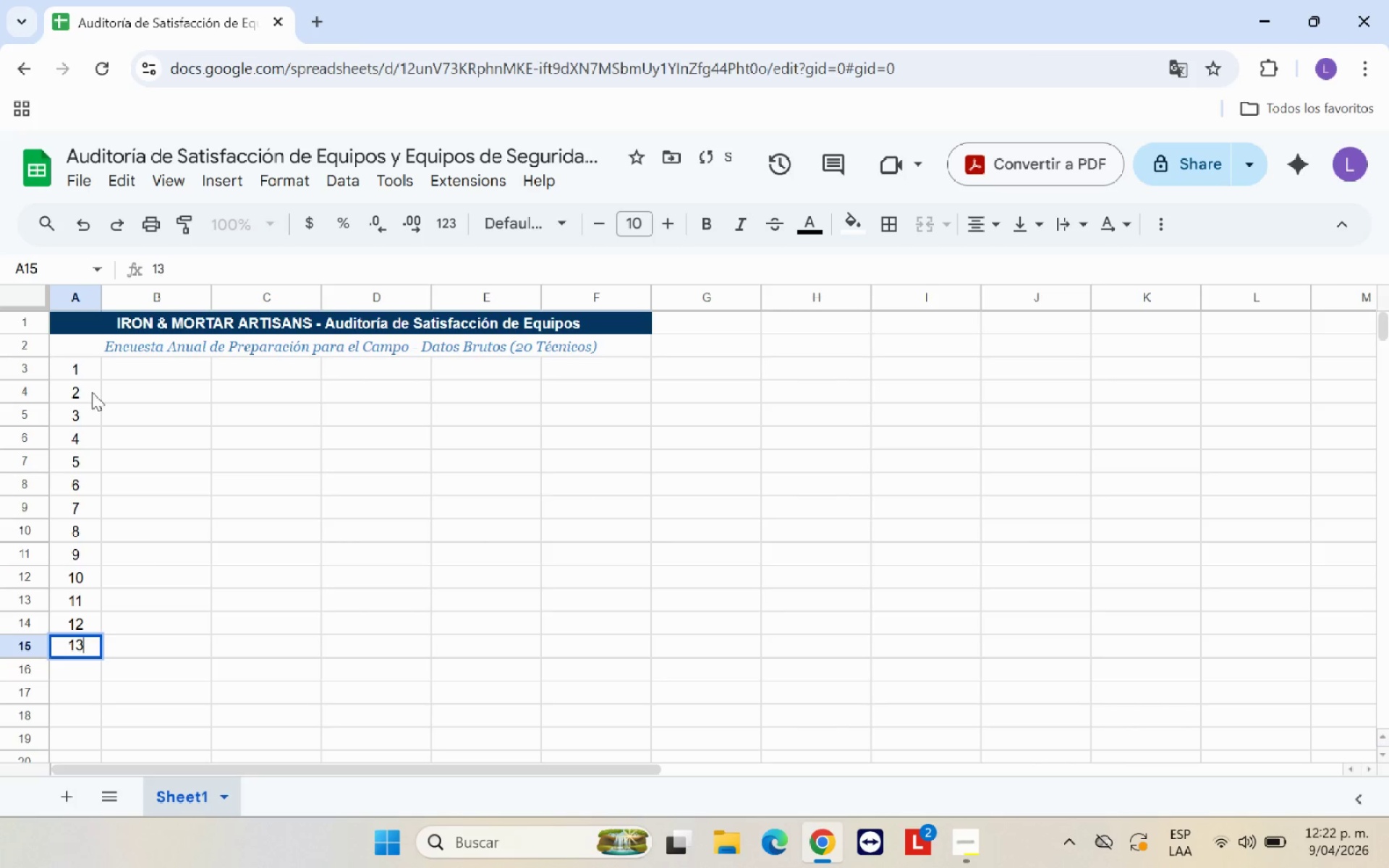 
key(Enter)
 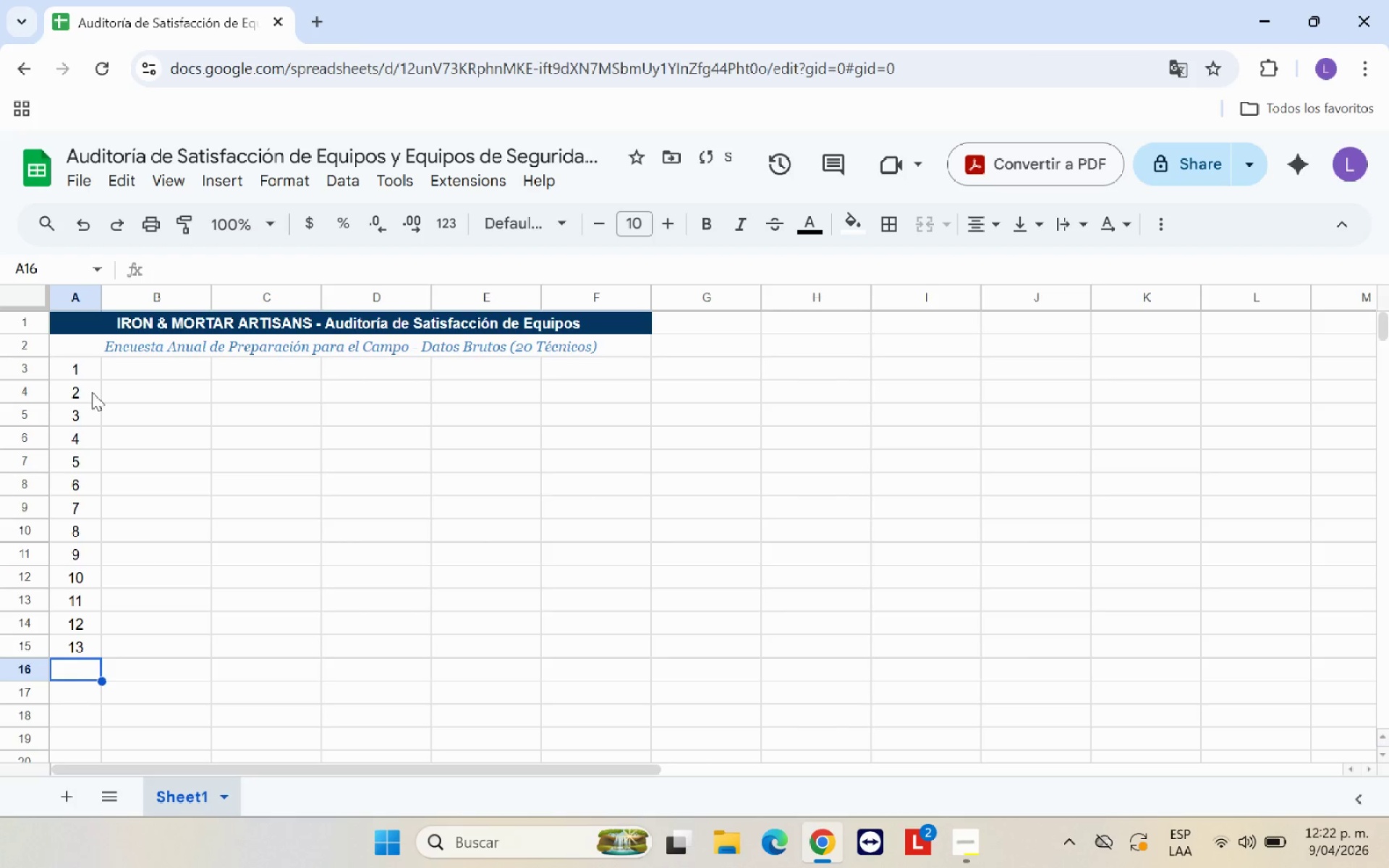 
type(14)
 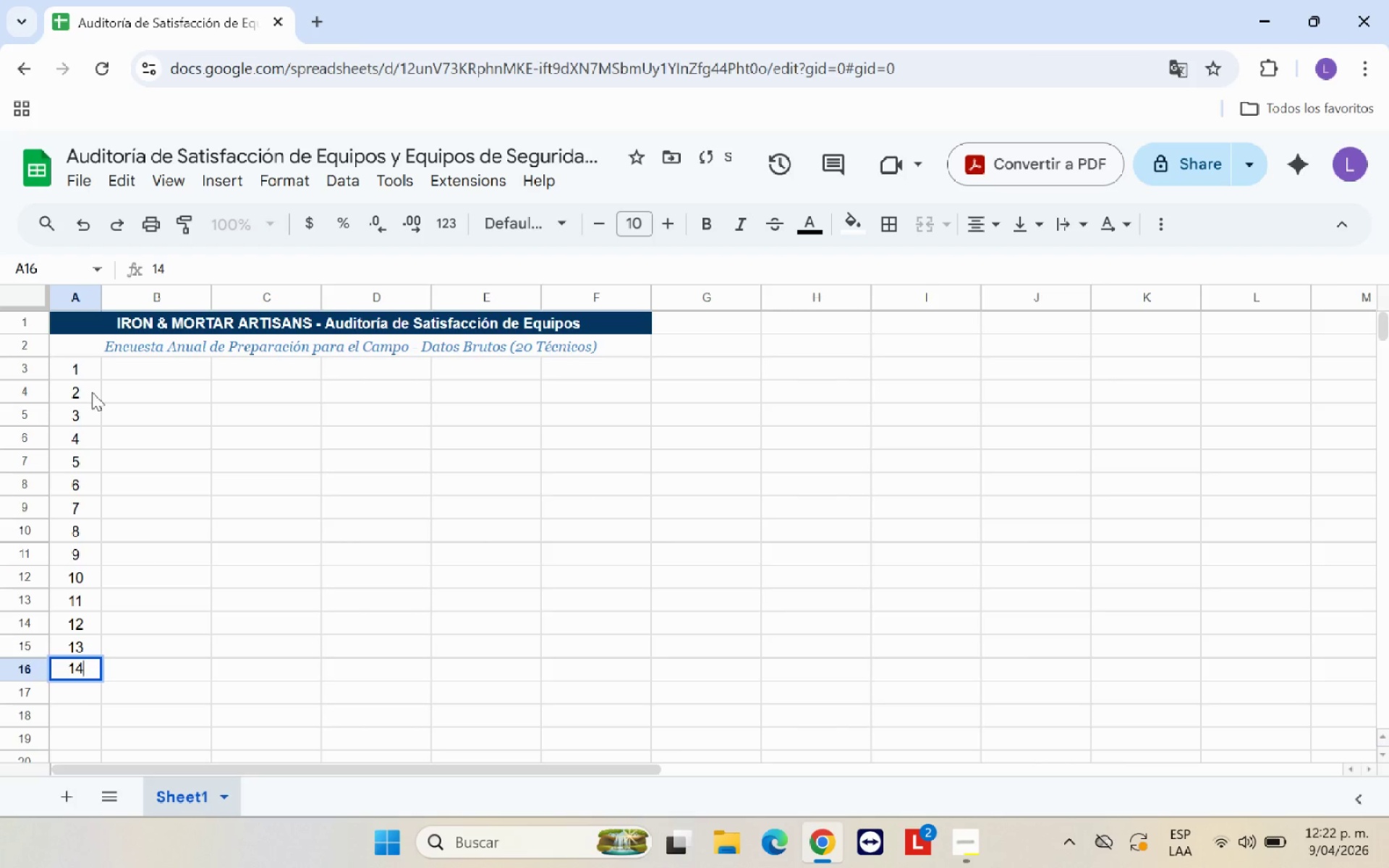 
key(Enter)
 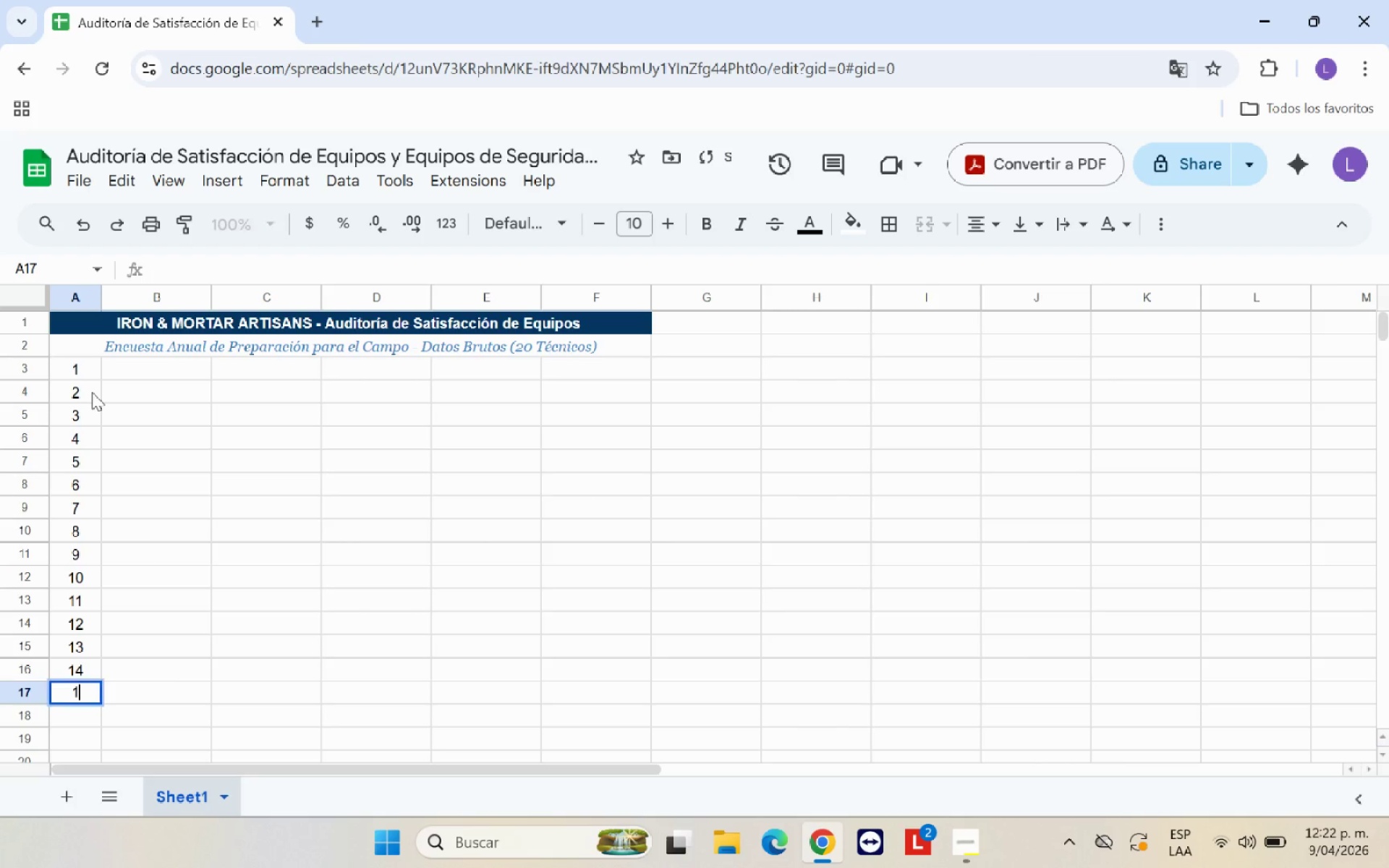 
type(15)
 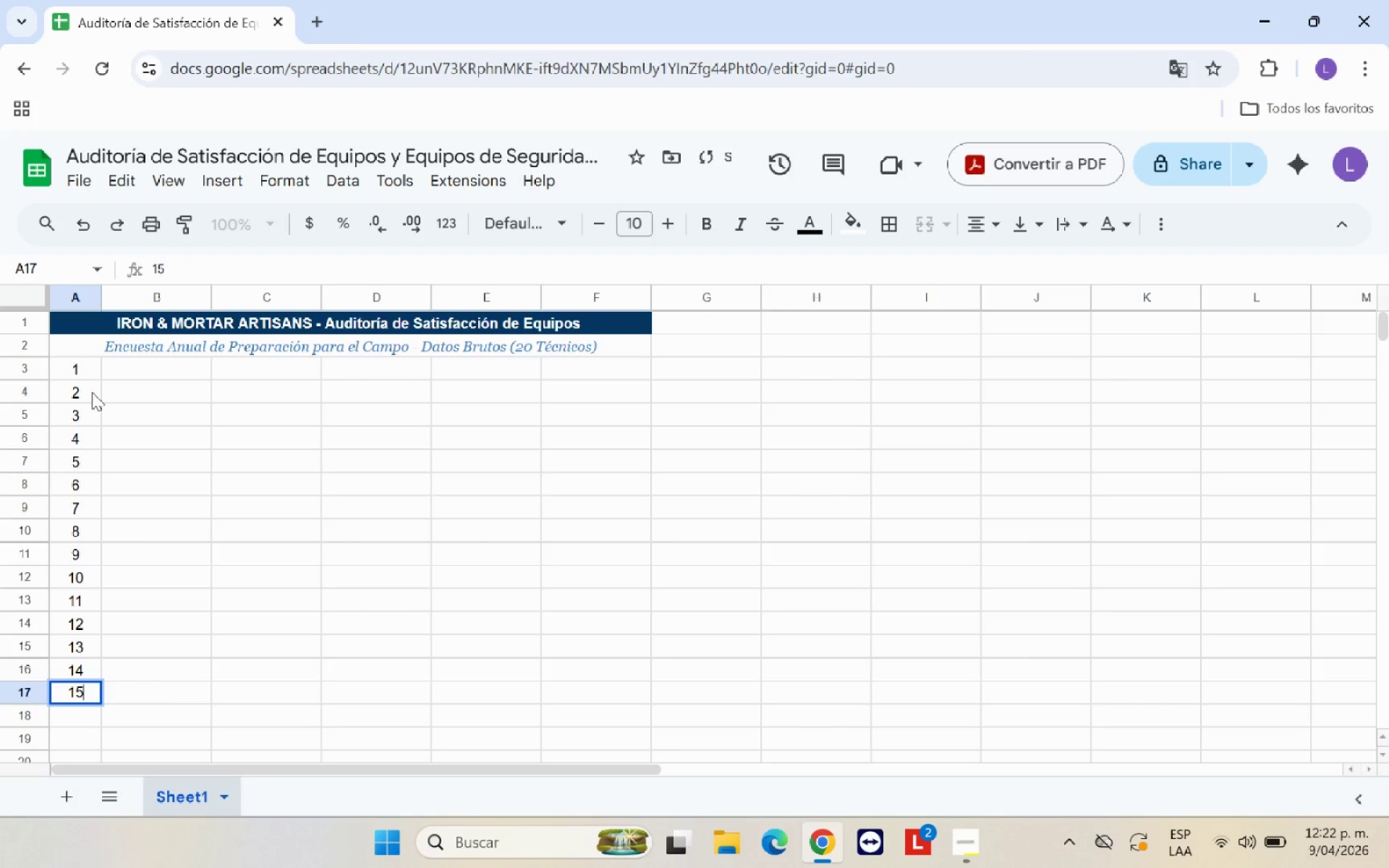 
key(Enter)
 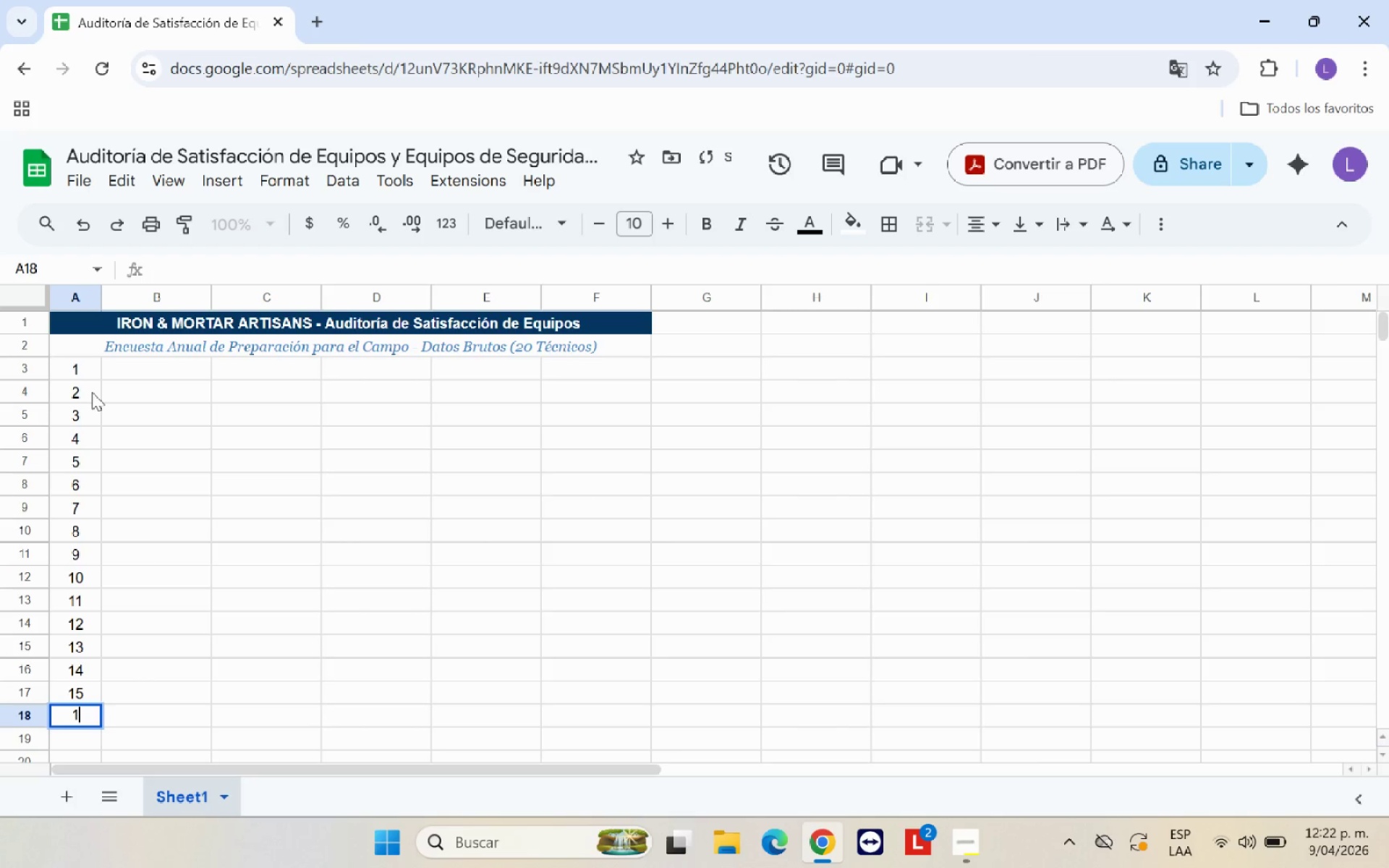 
type(16)
 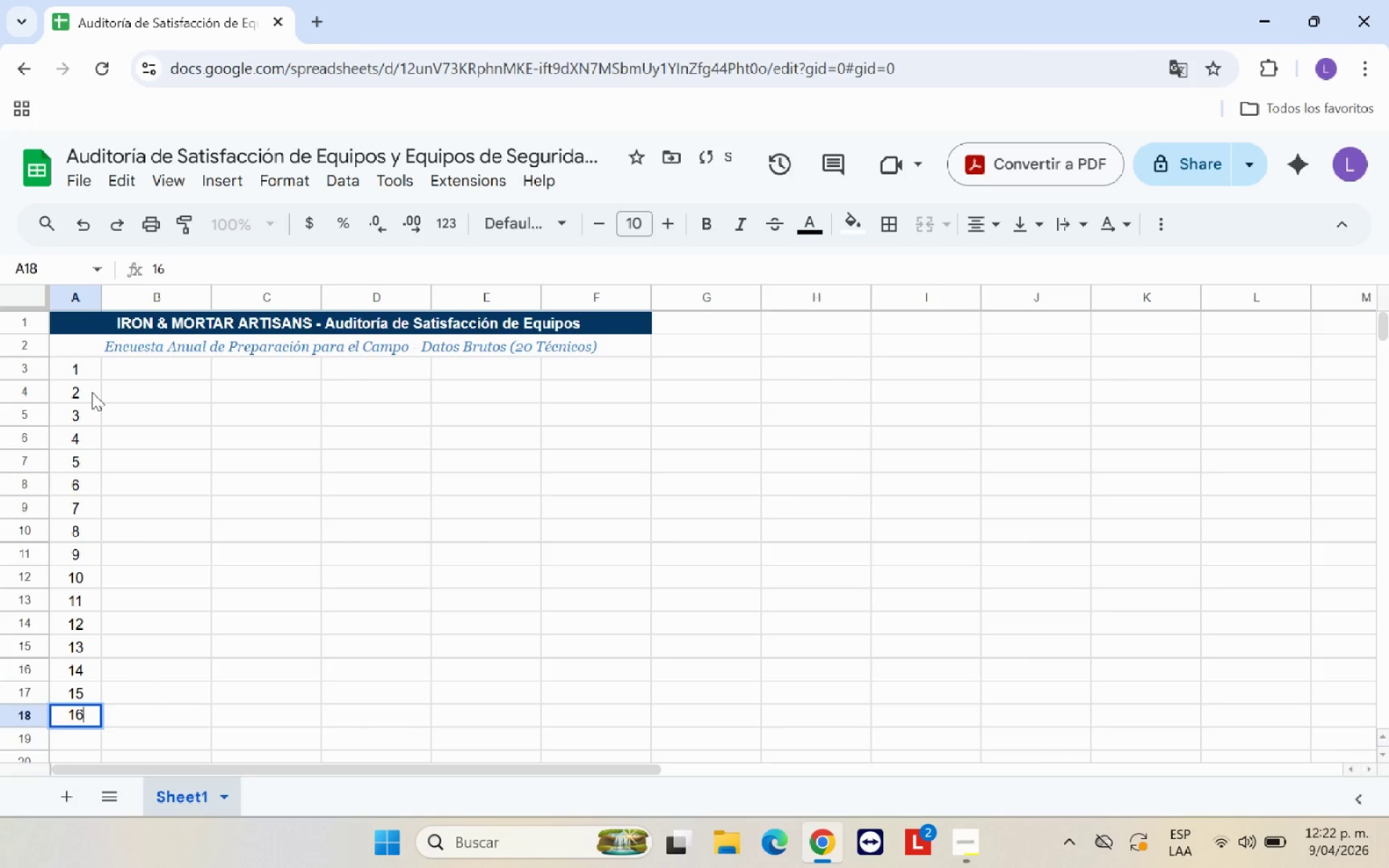 
key(Enter)
 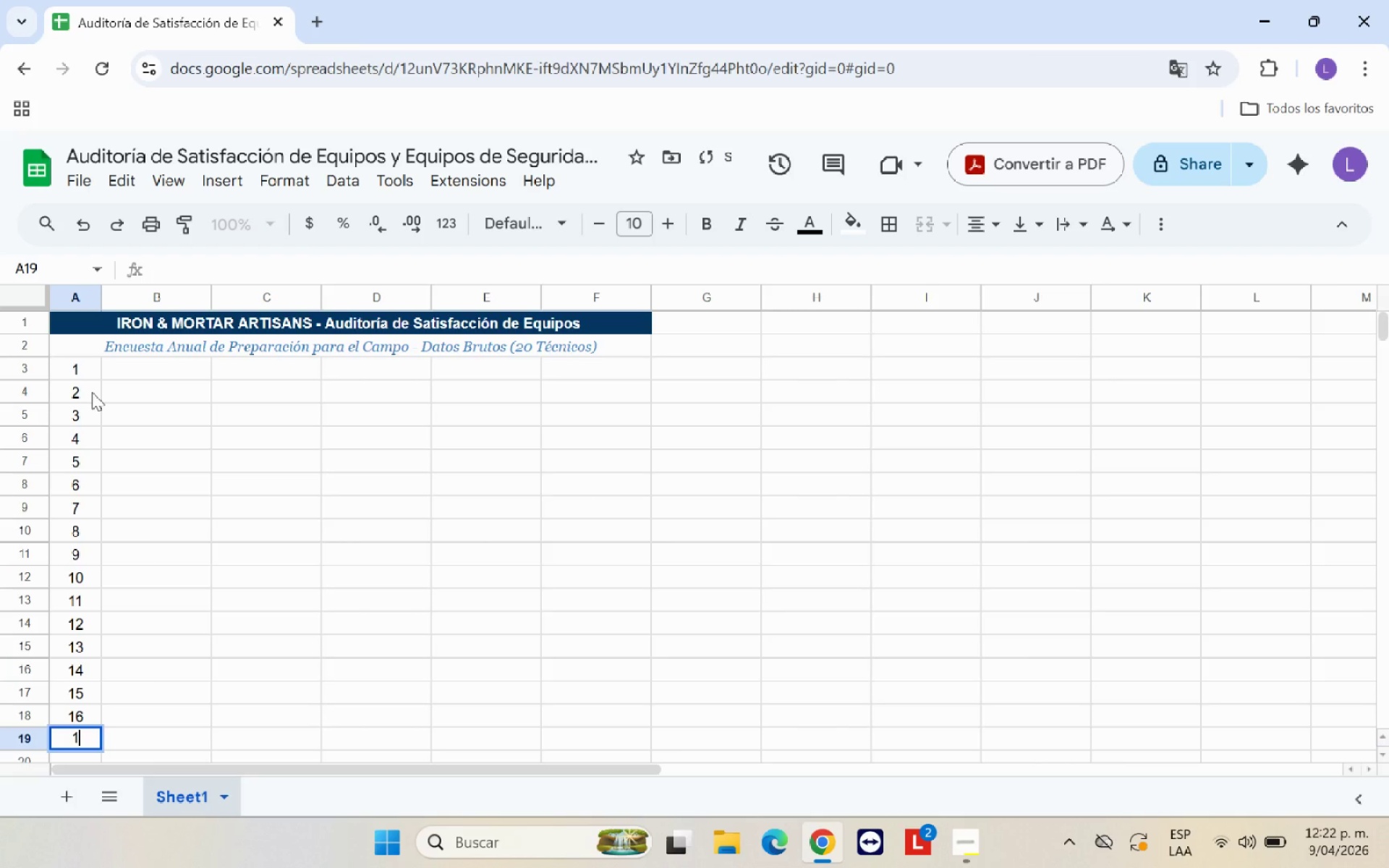 
type(17)
 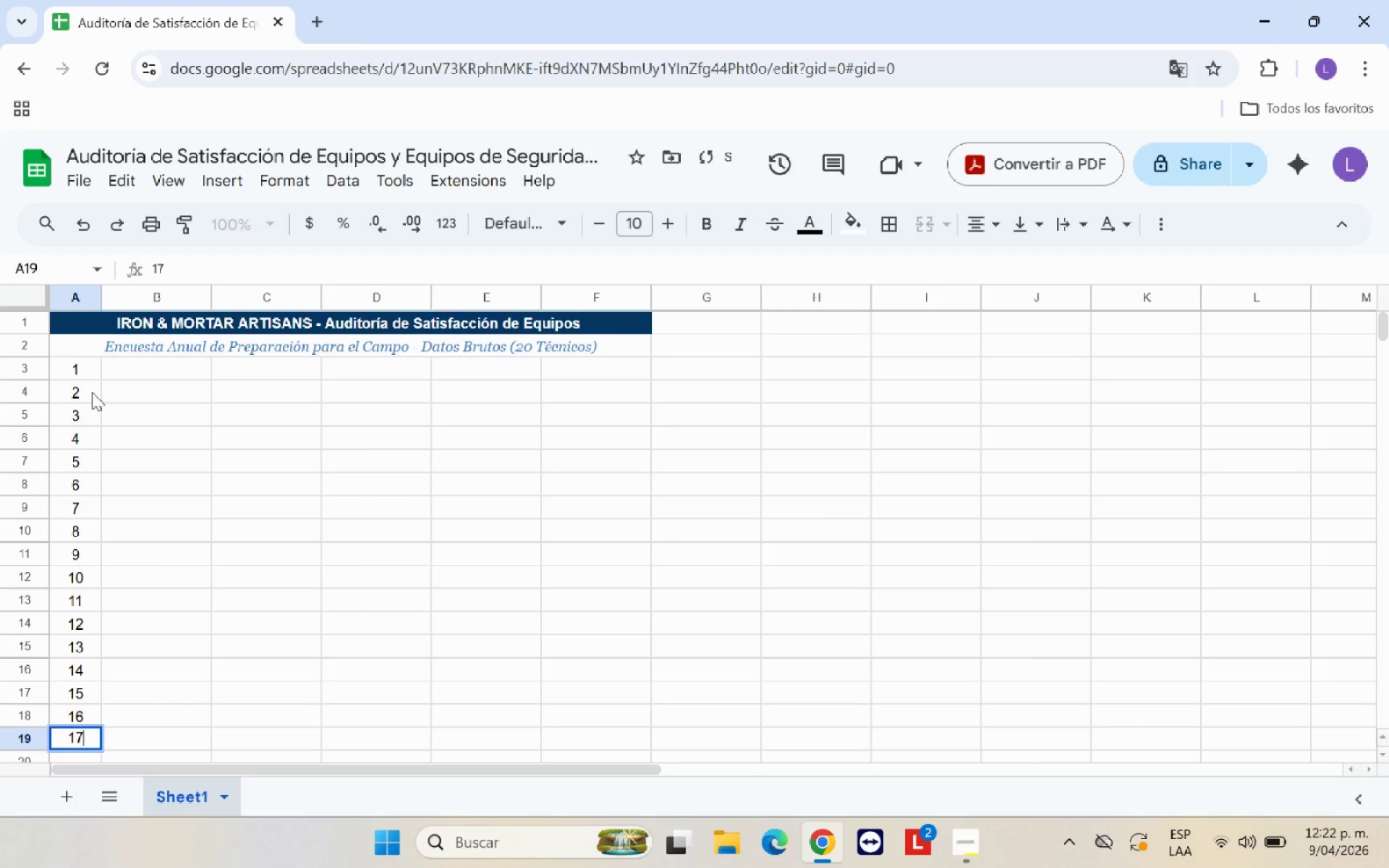 
key(Enter)
 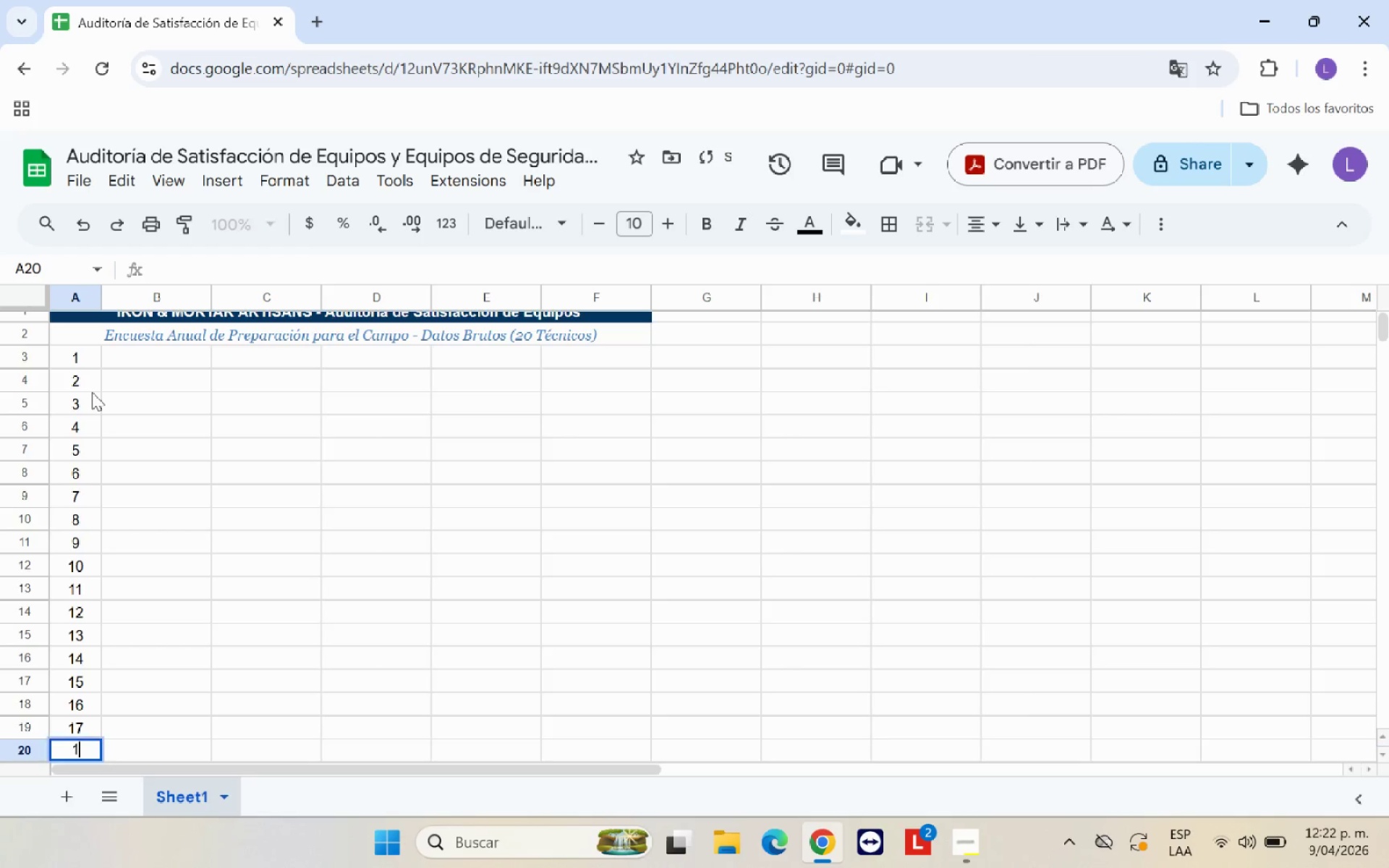 
type(18)
 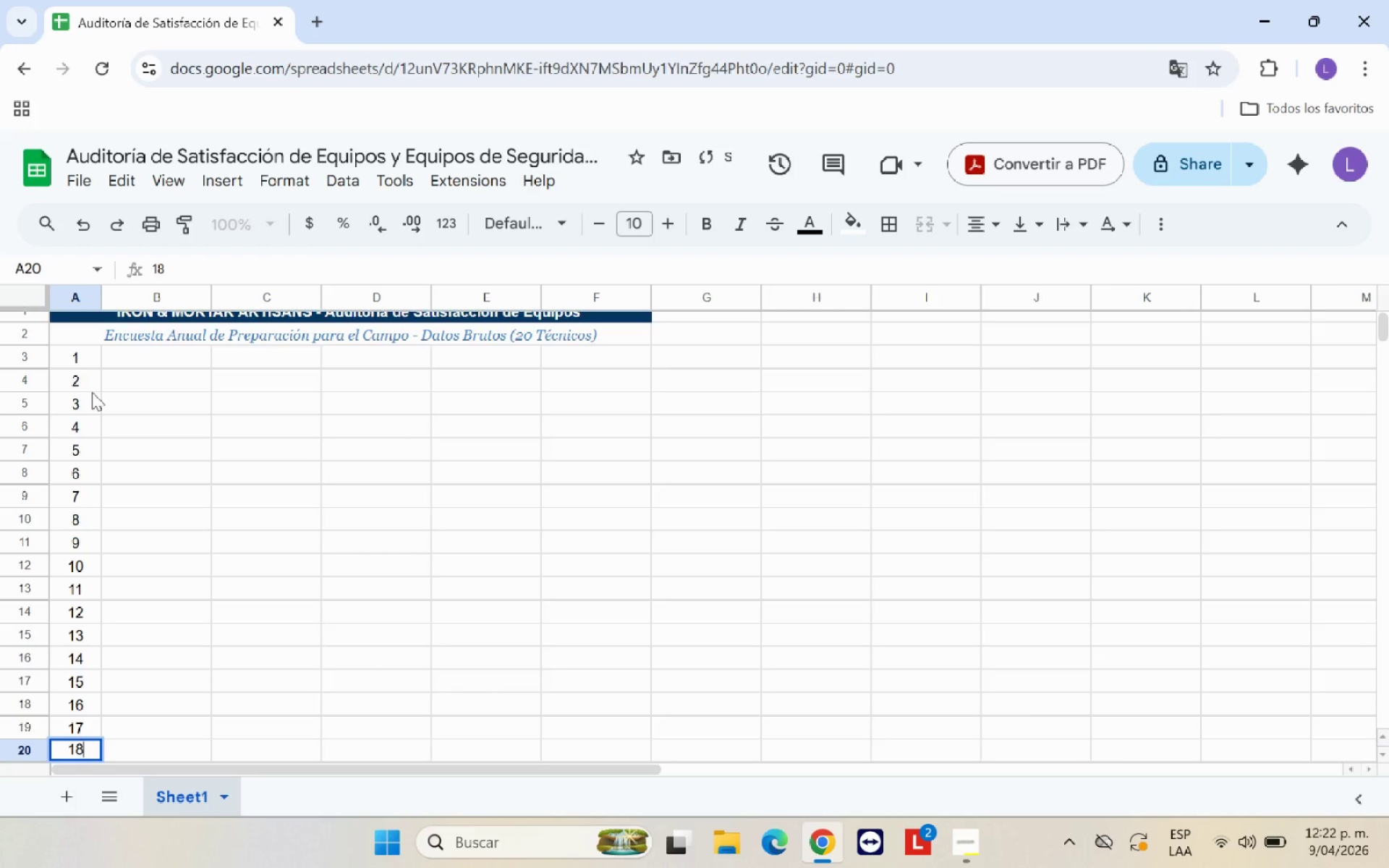 
key(Enter)
 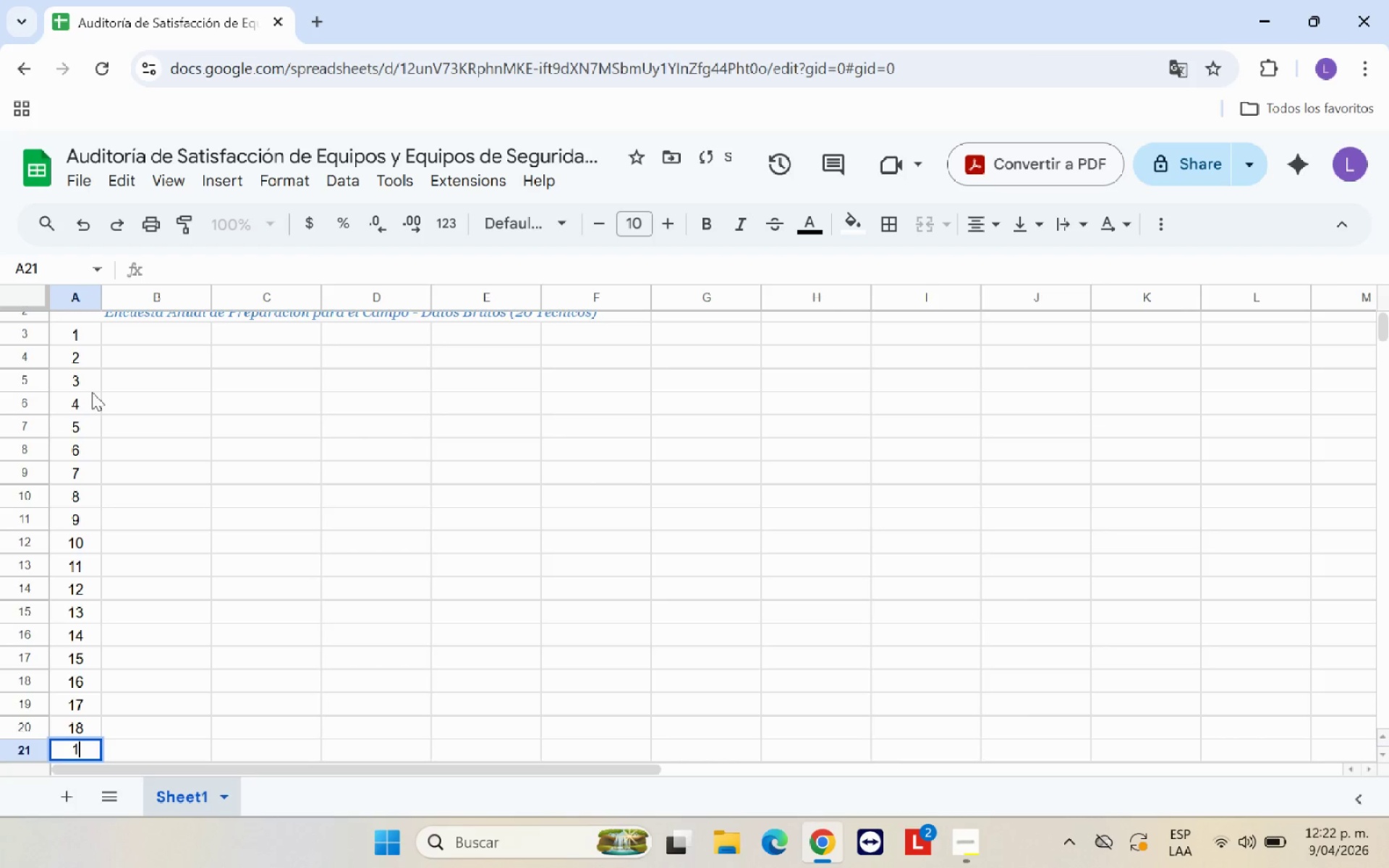 
type(19)
 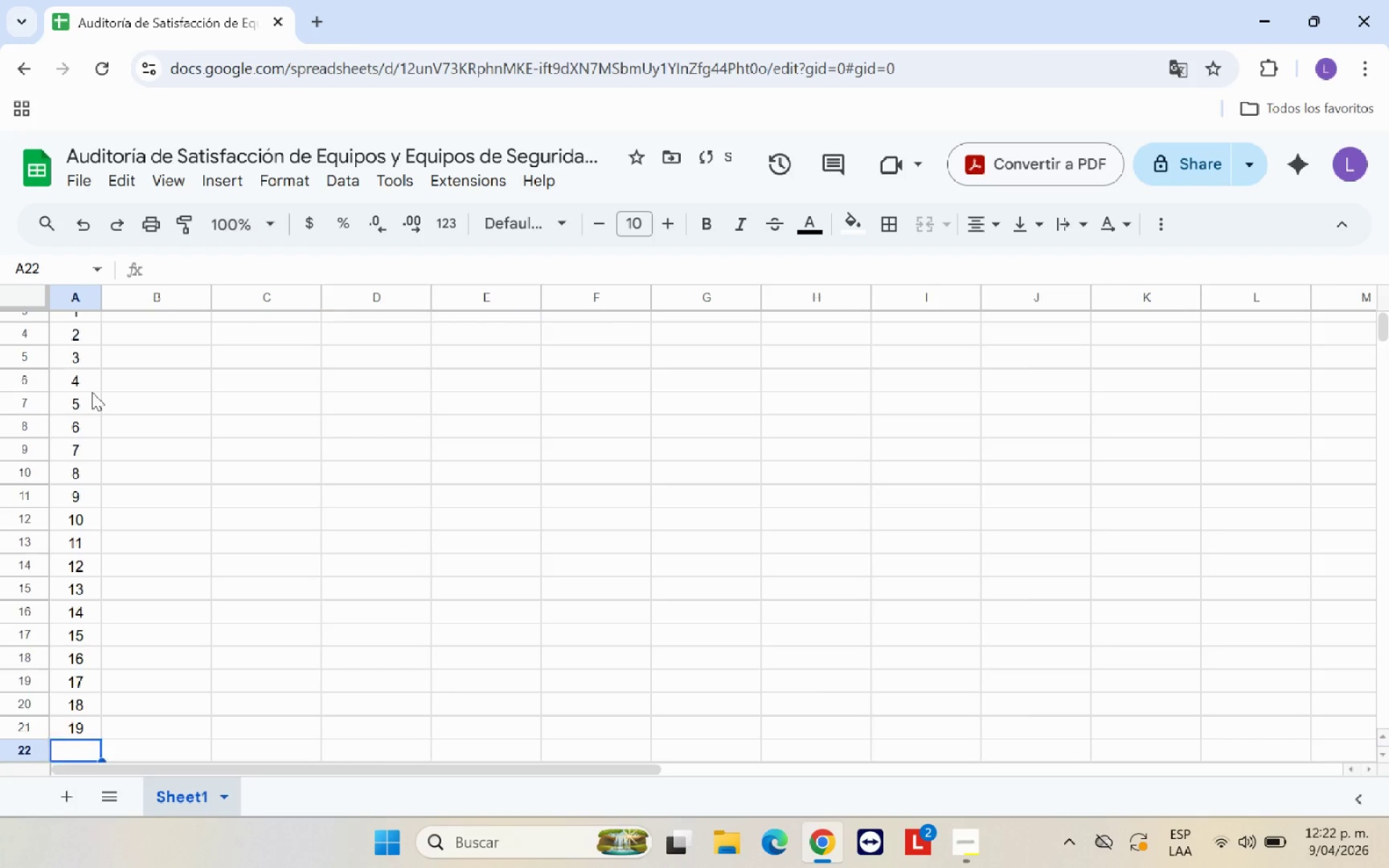 
key(Enter)
 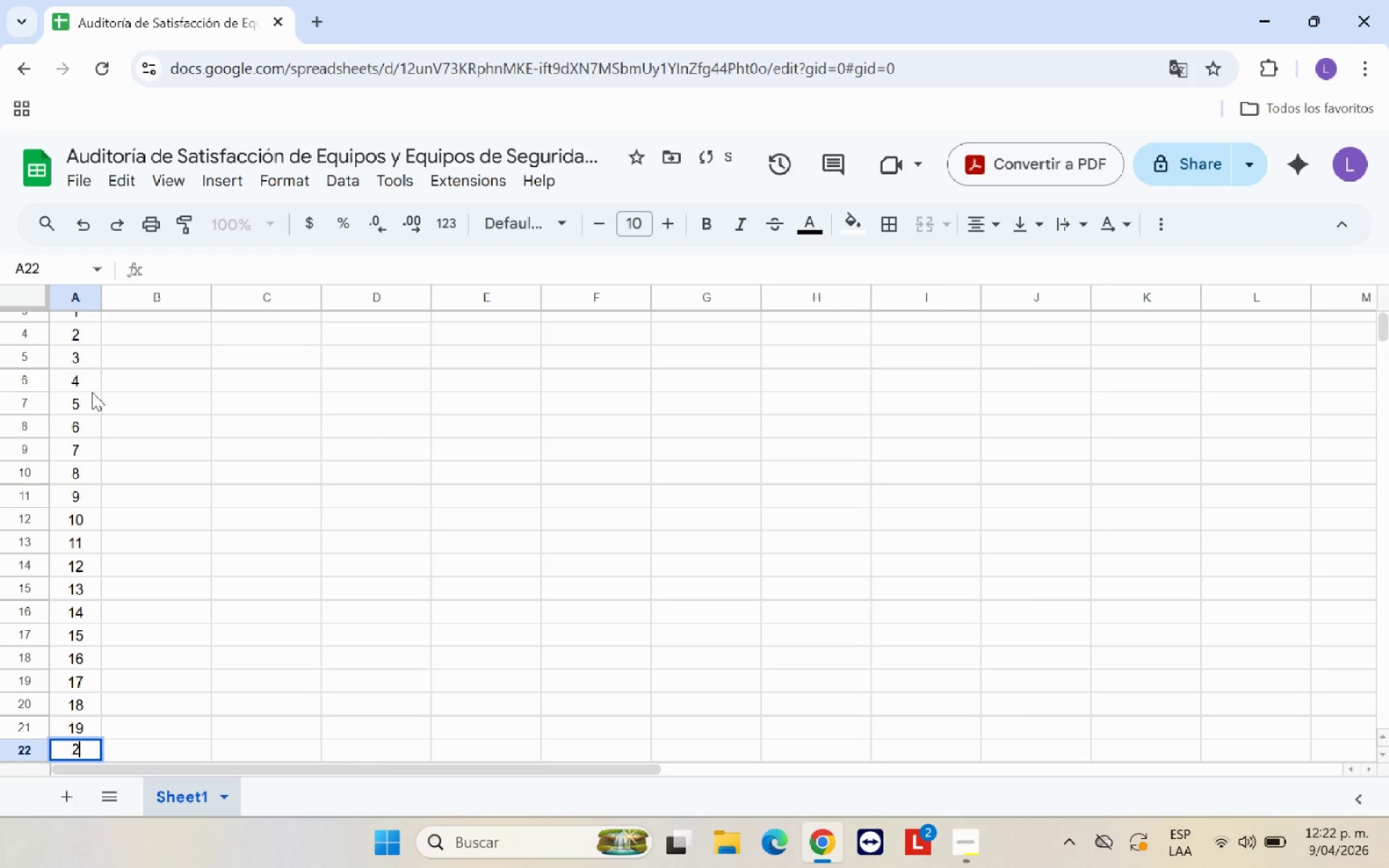 
type(20)
 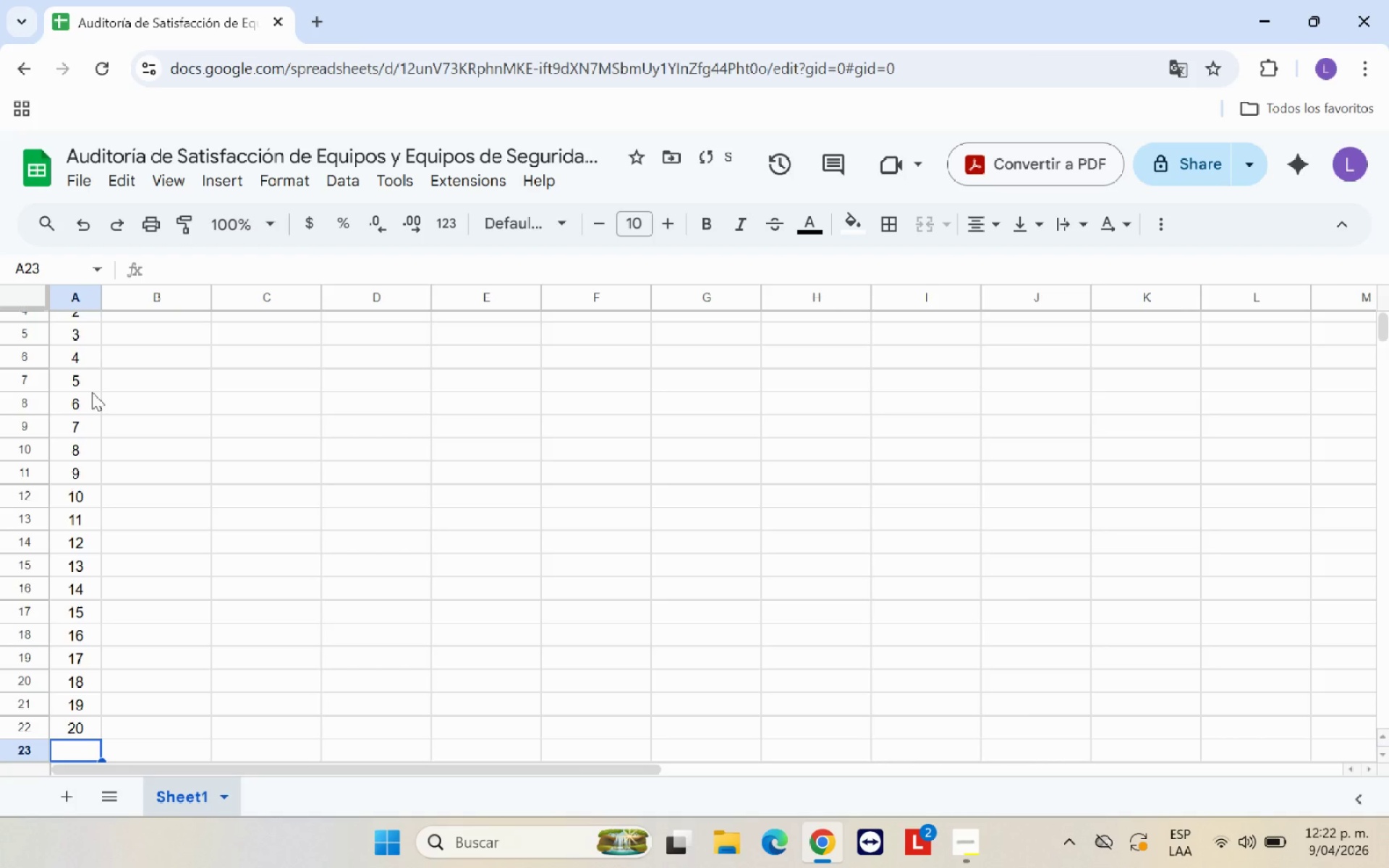 
key(Enter)
 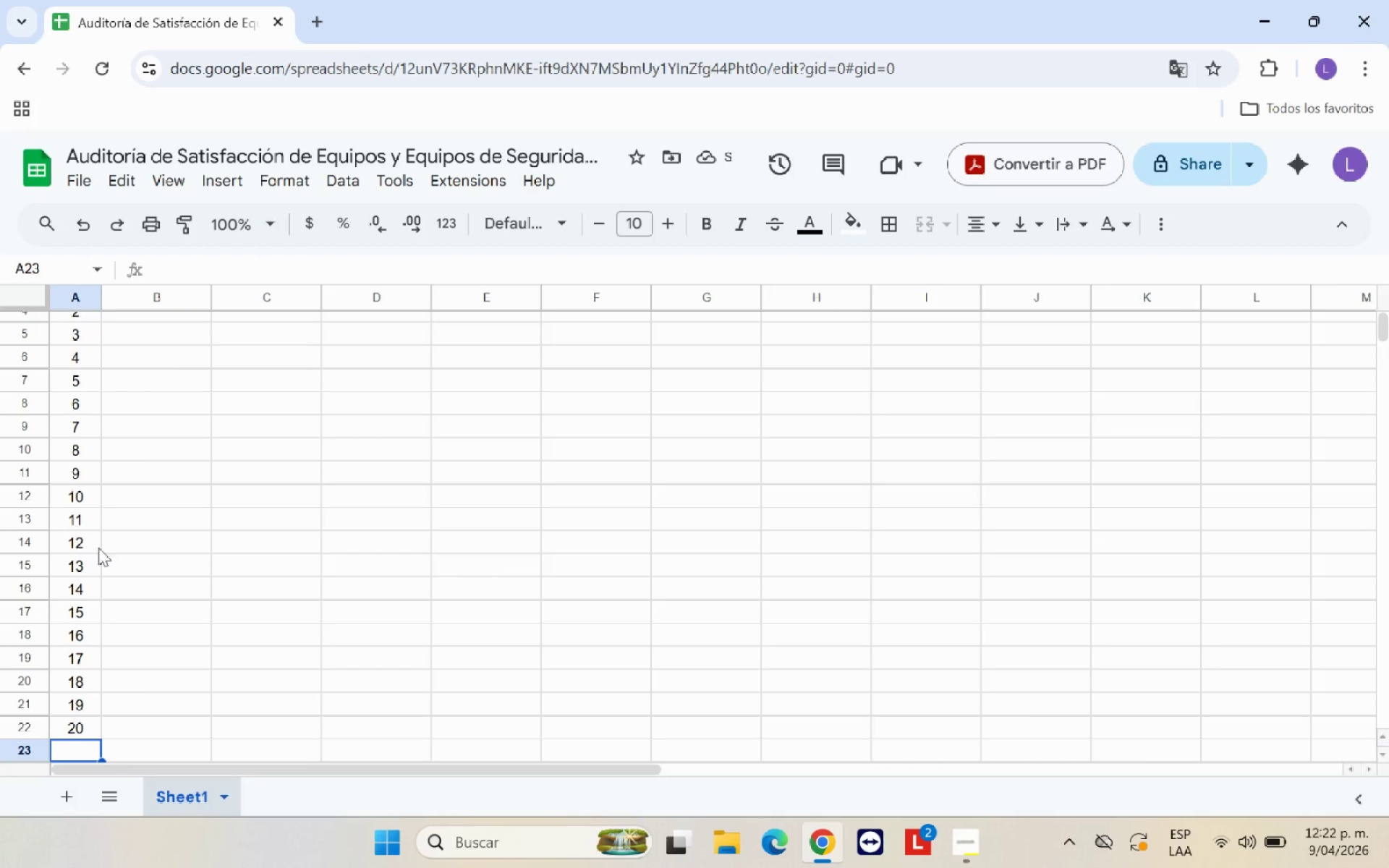 
scroll: coordinate [139, 561], scroll_direction: up, amount: 6.0
 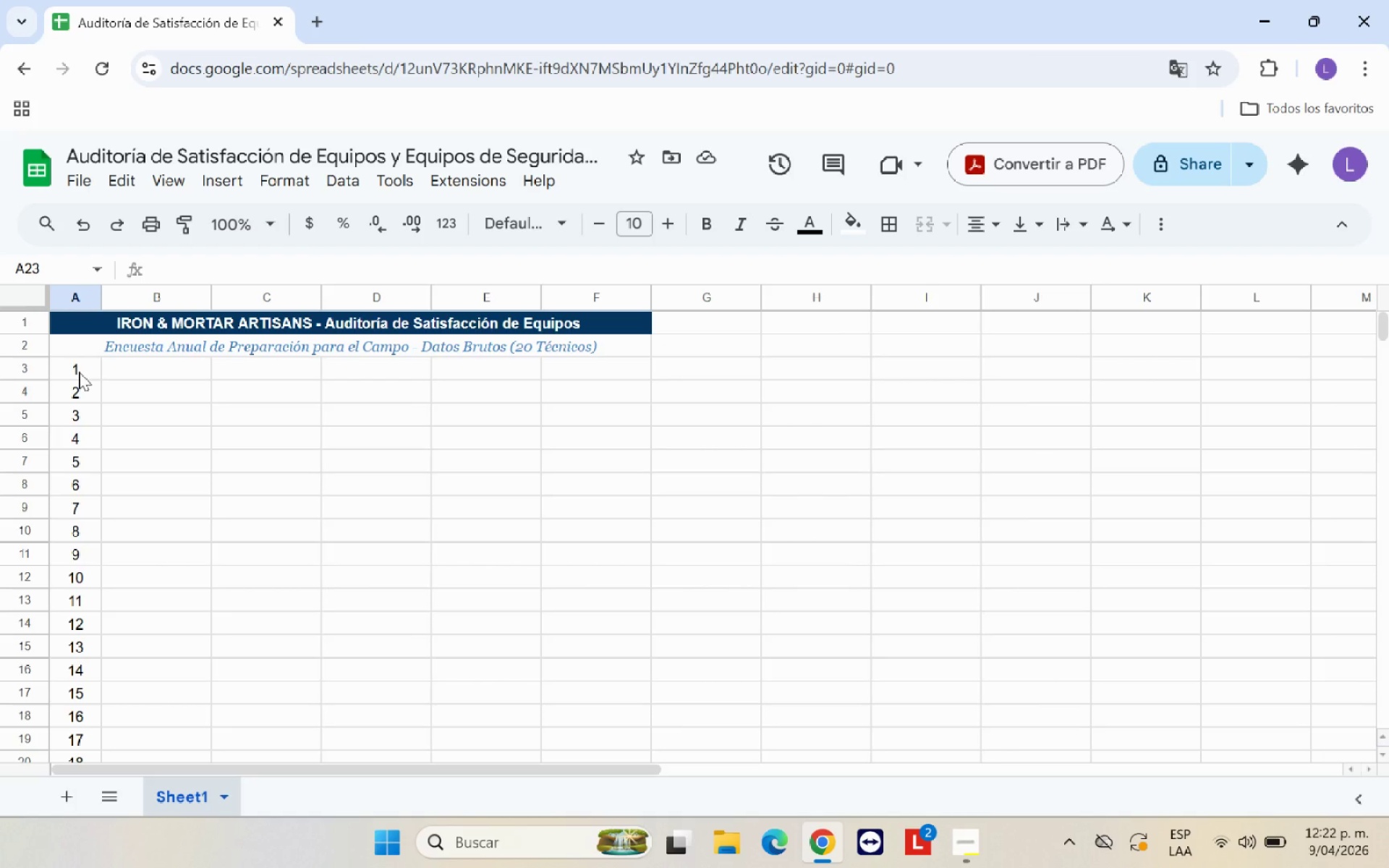 
left_click([79, 372])
 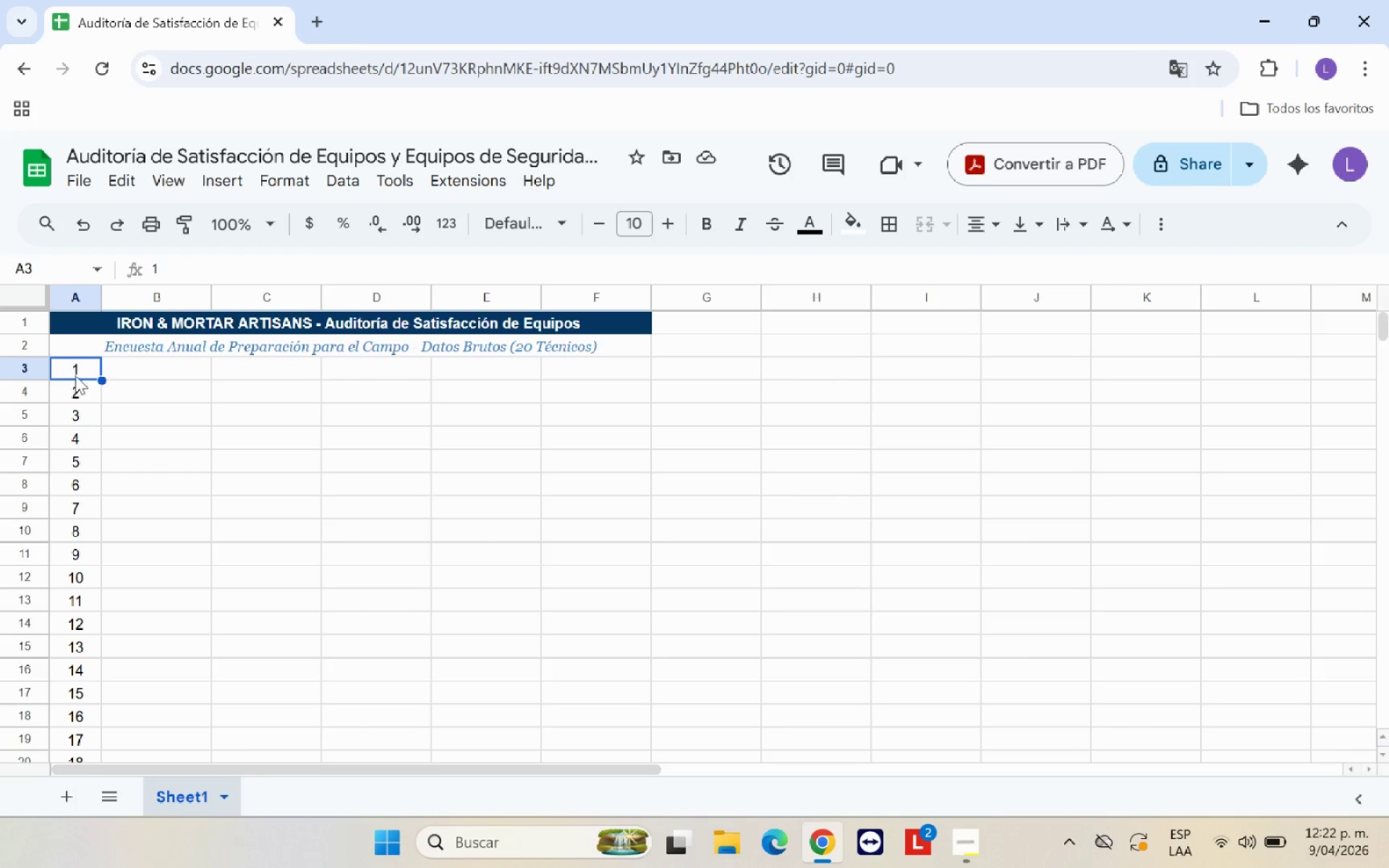 
left_click_drag(start_coordinate=[88, 367], to_coordinate=[102, 705])
 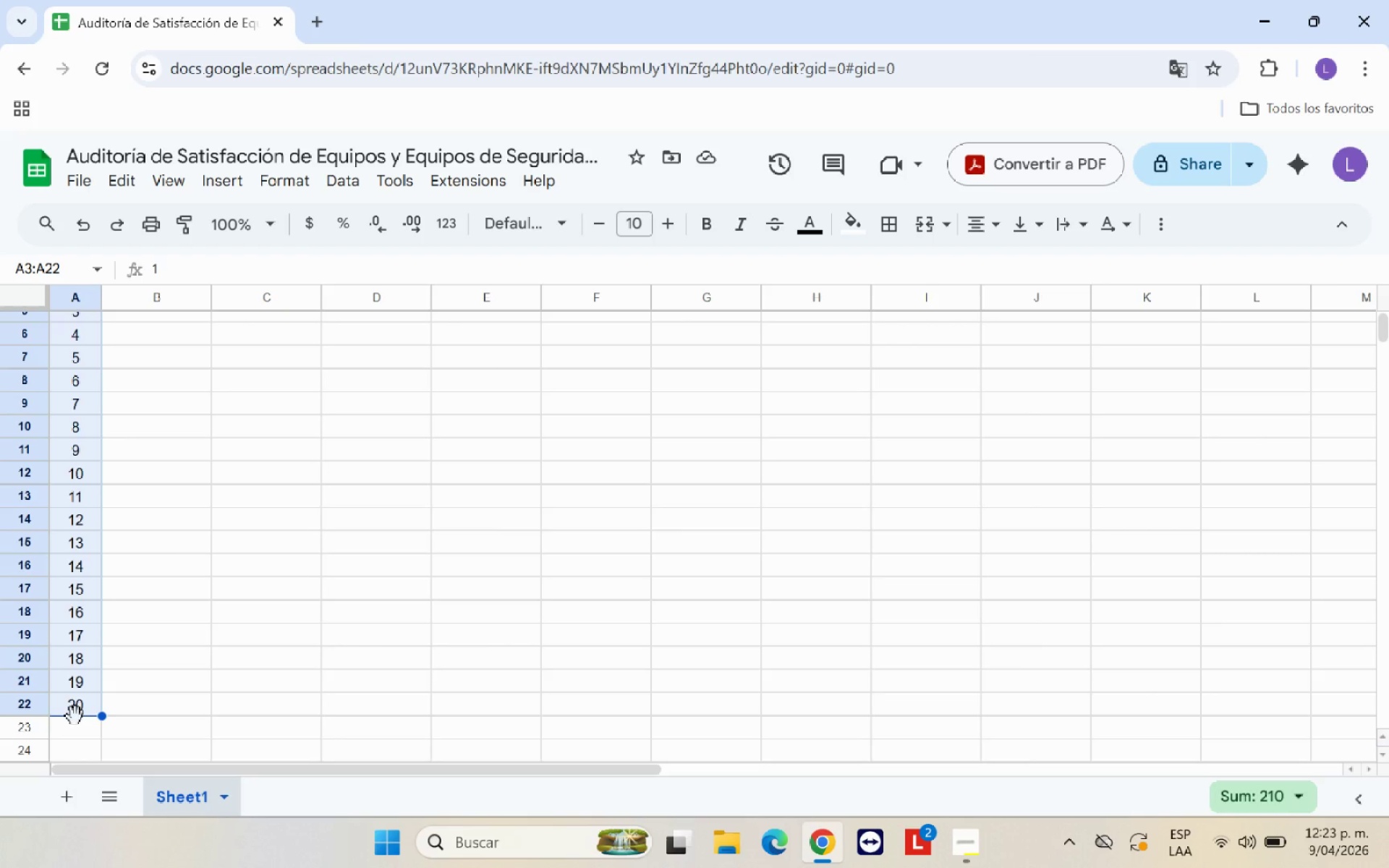 
left_click_drag(start_coordinate=[75, 716], to_coordinate=[74, 734])
 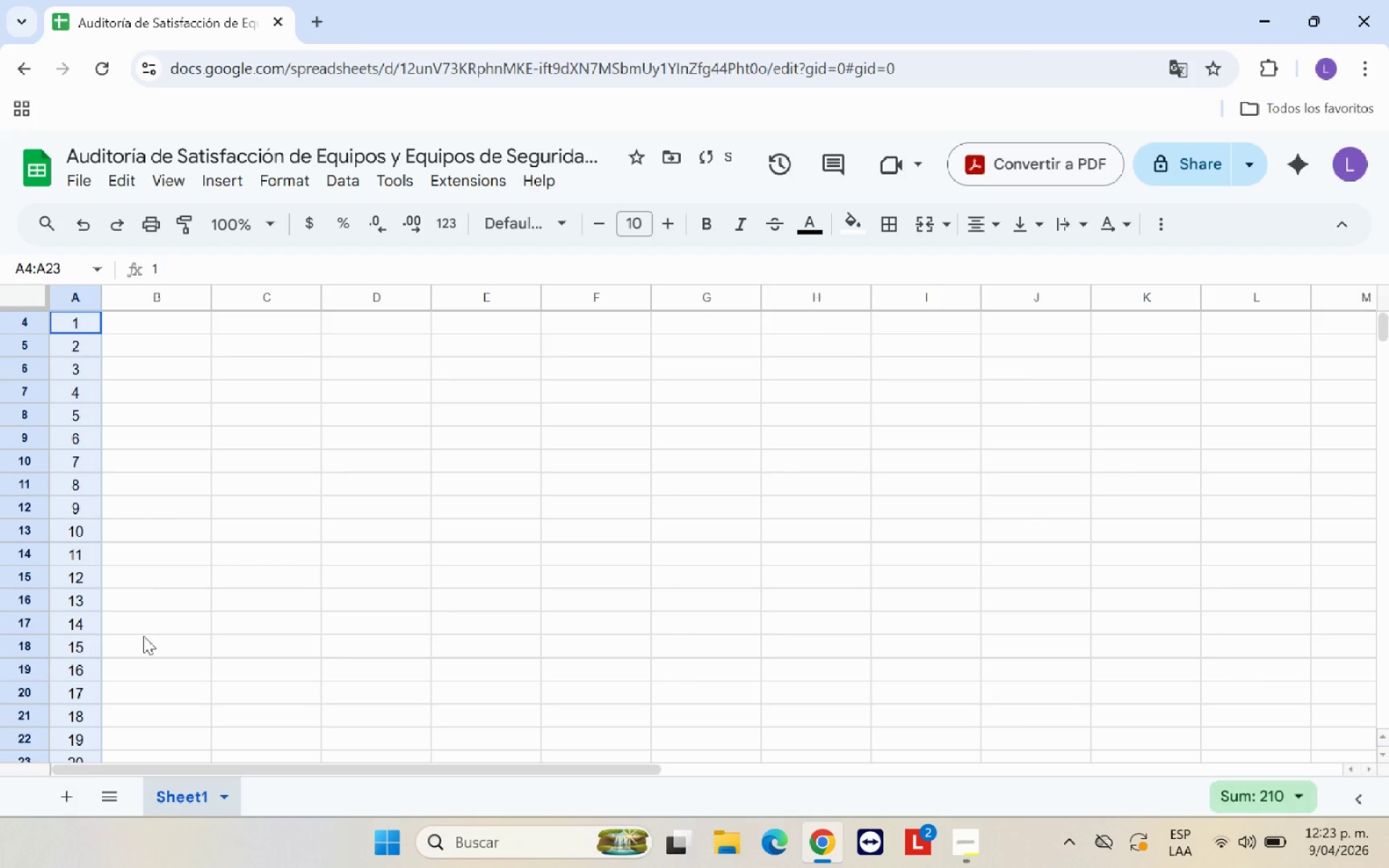 
scroll: coordinate [144, 630], scroll_direction: up, amount: 7.0
 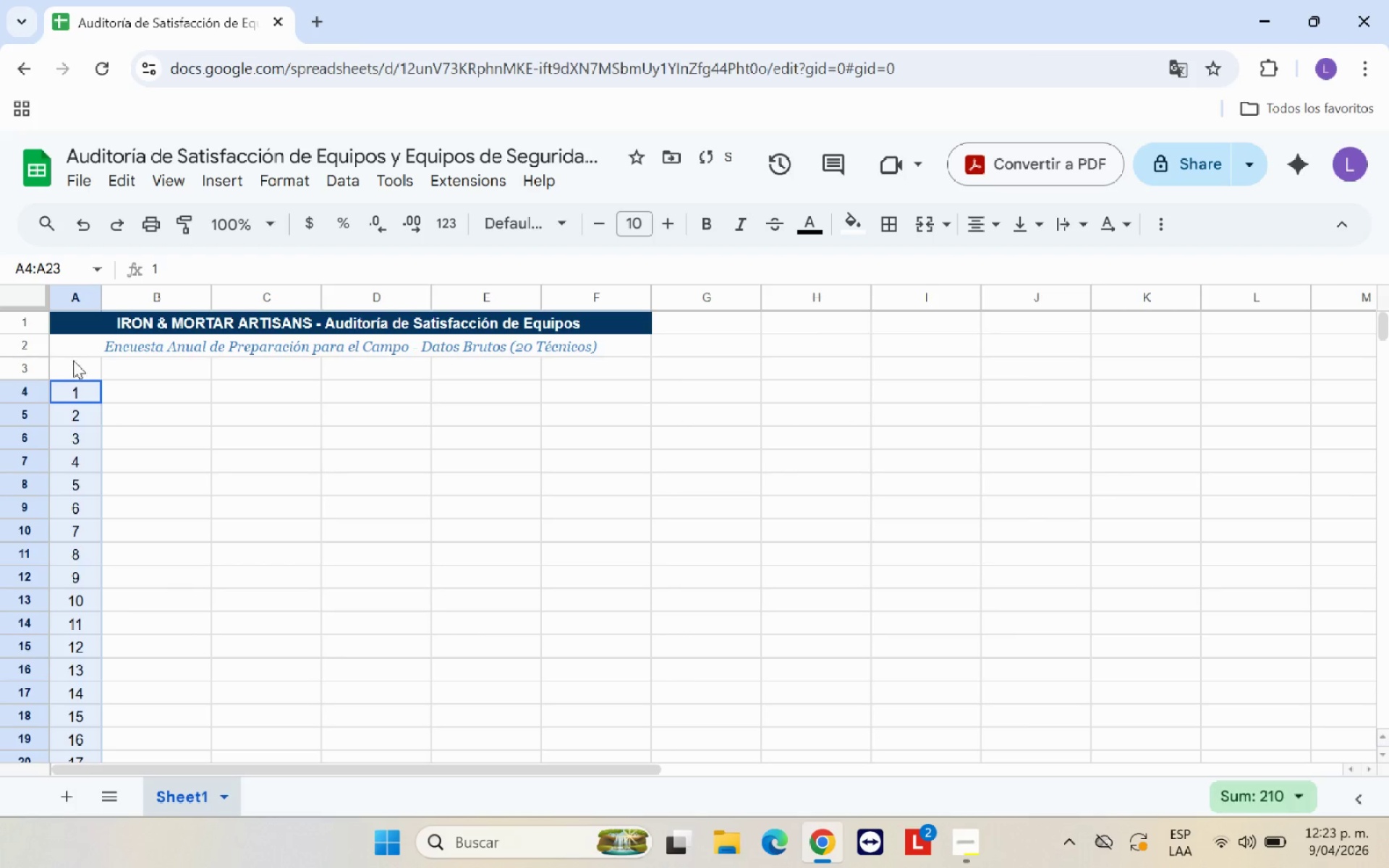 
left_click([75, 369])
 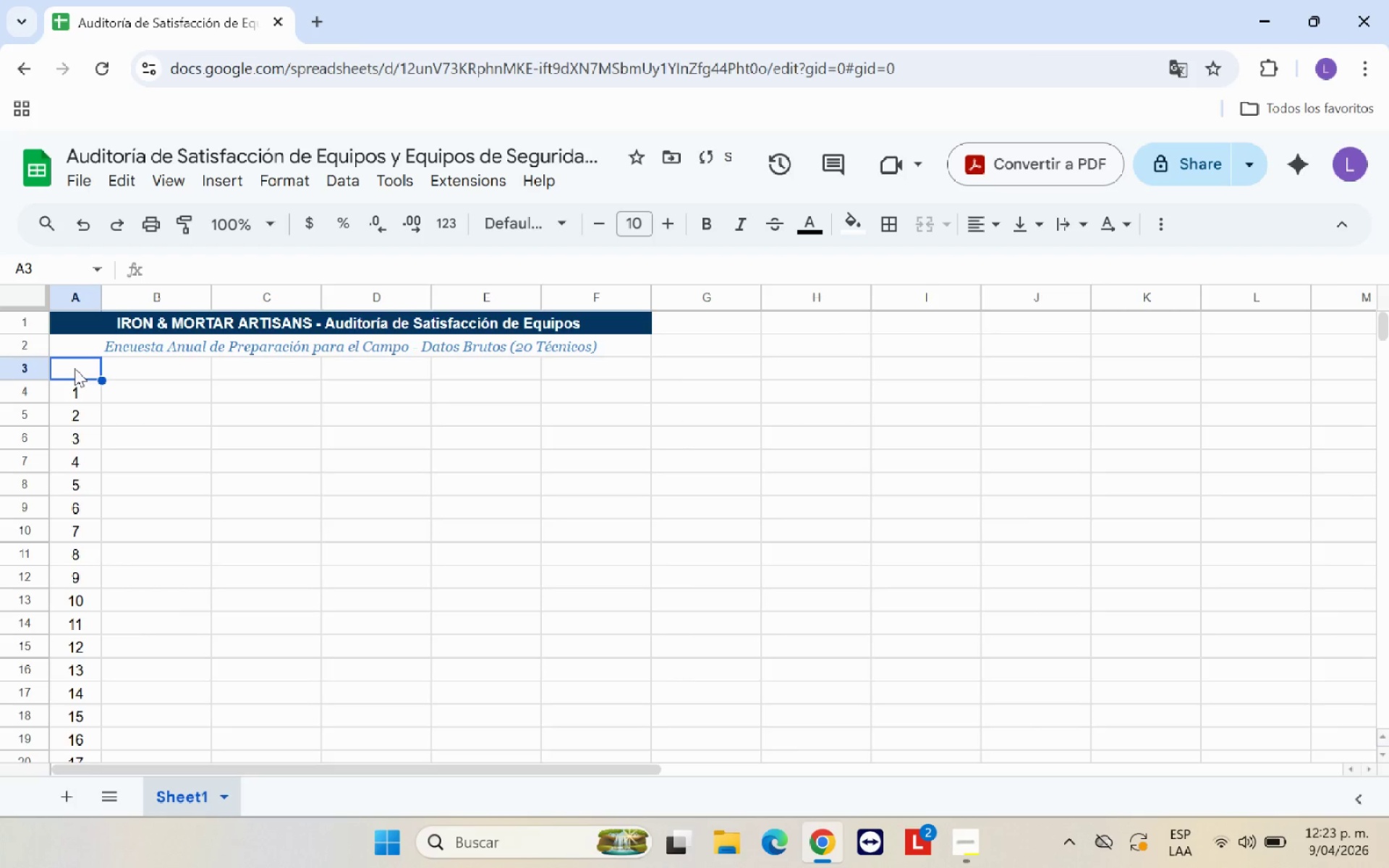 
type(ID )
 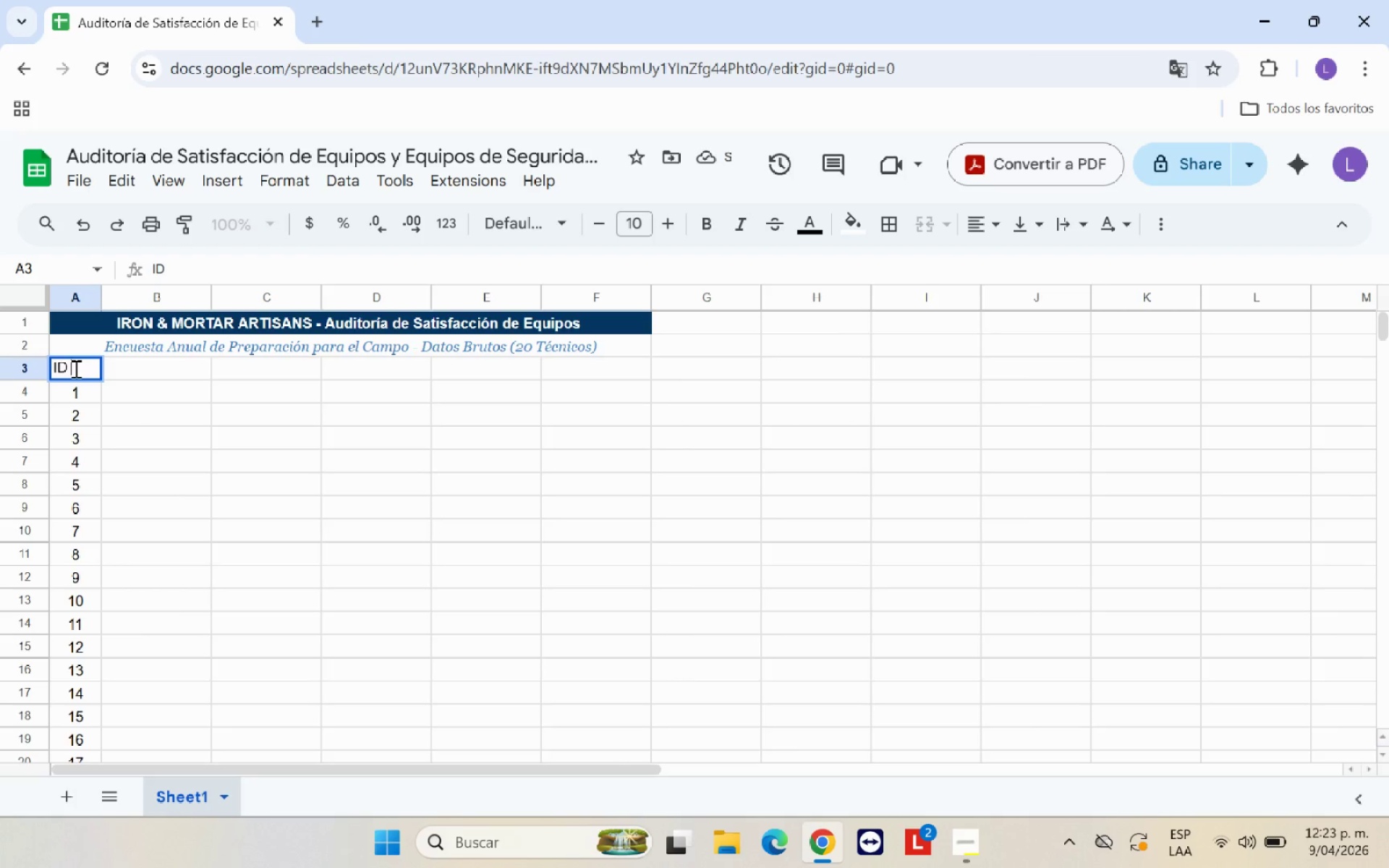 
key(ArrowRight)
 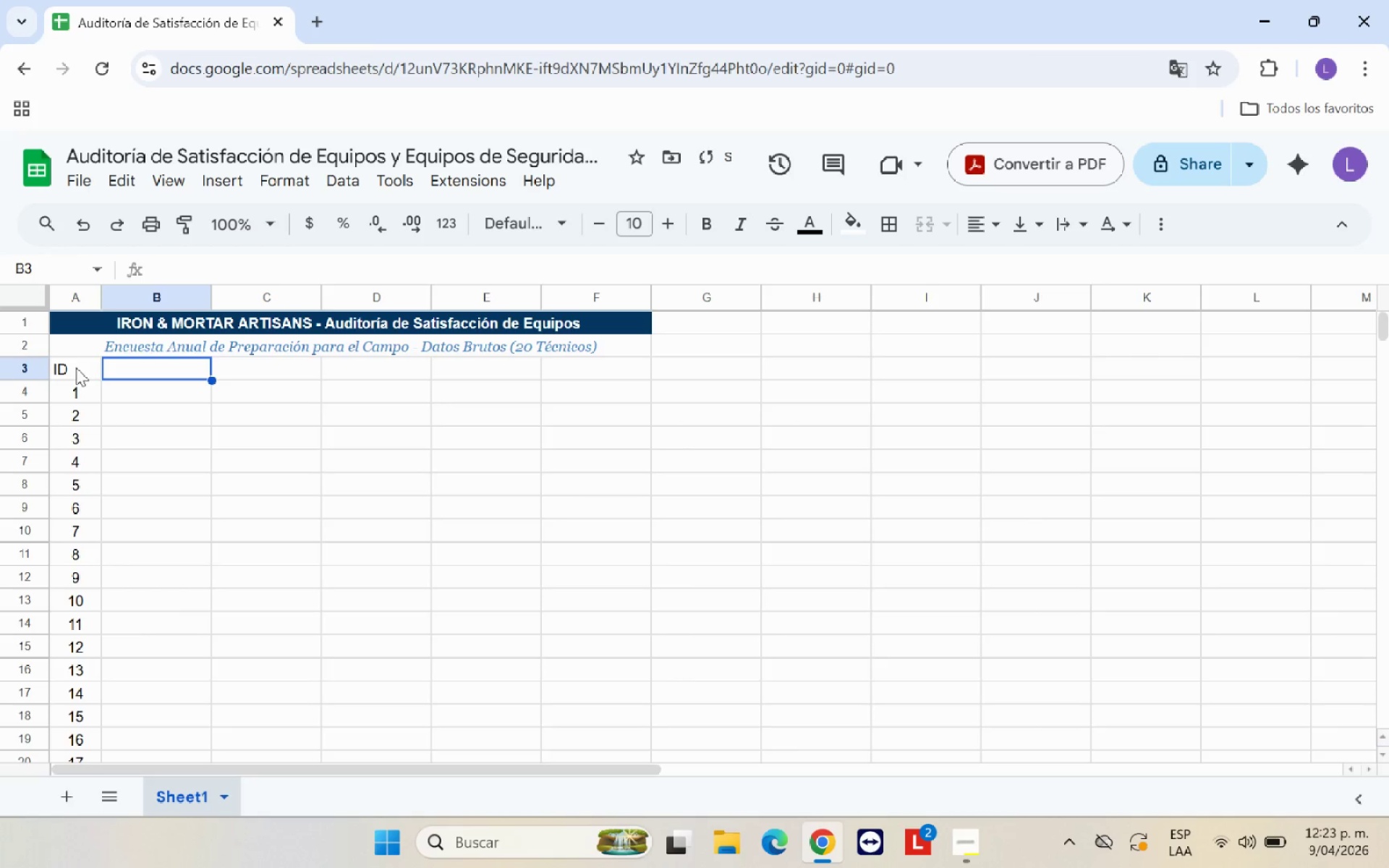 
left_click_drag(start_coordinate=[76, 367], to_coordinate=[615, 373])
 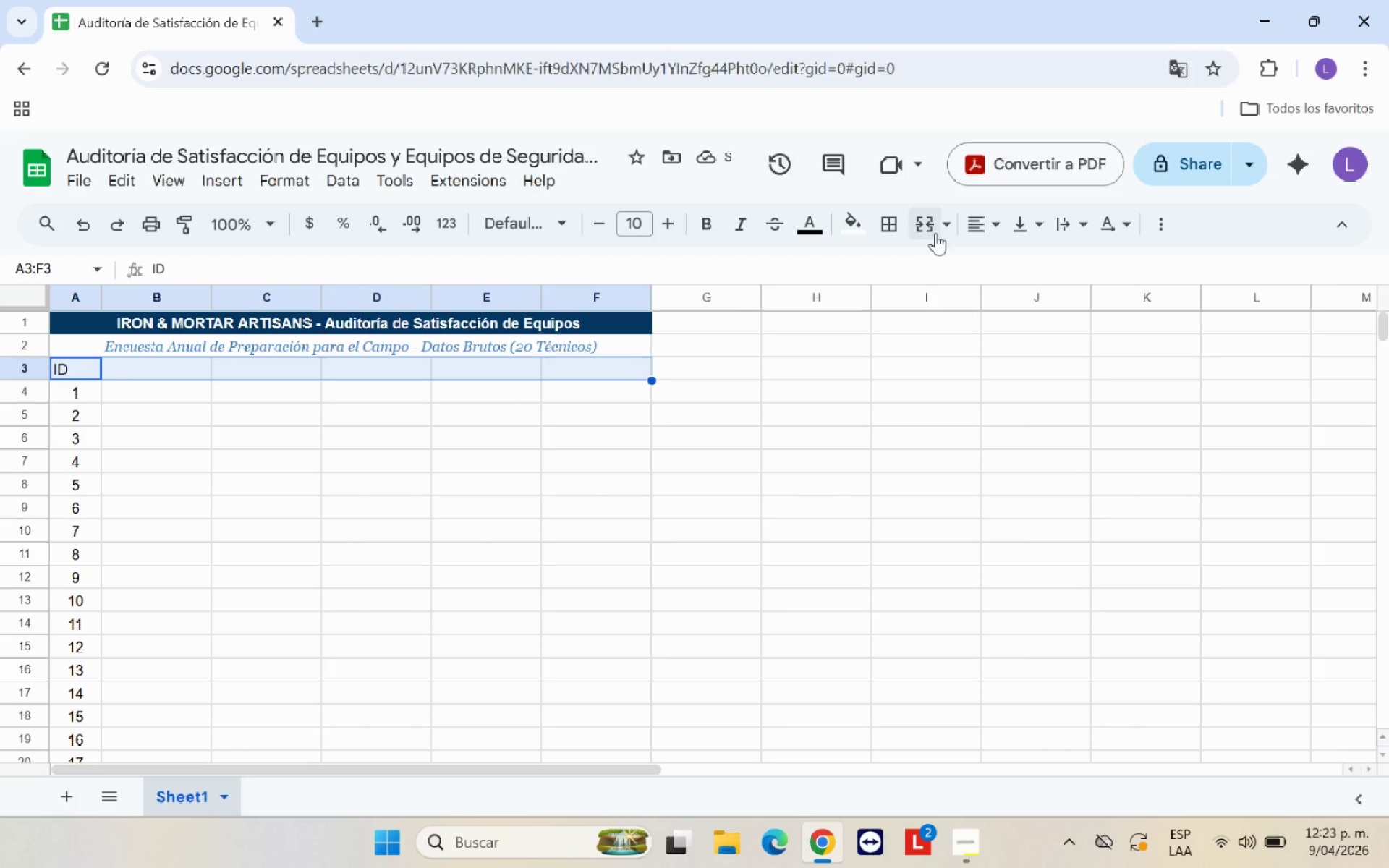 
left_click([980, 225])
 